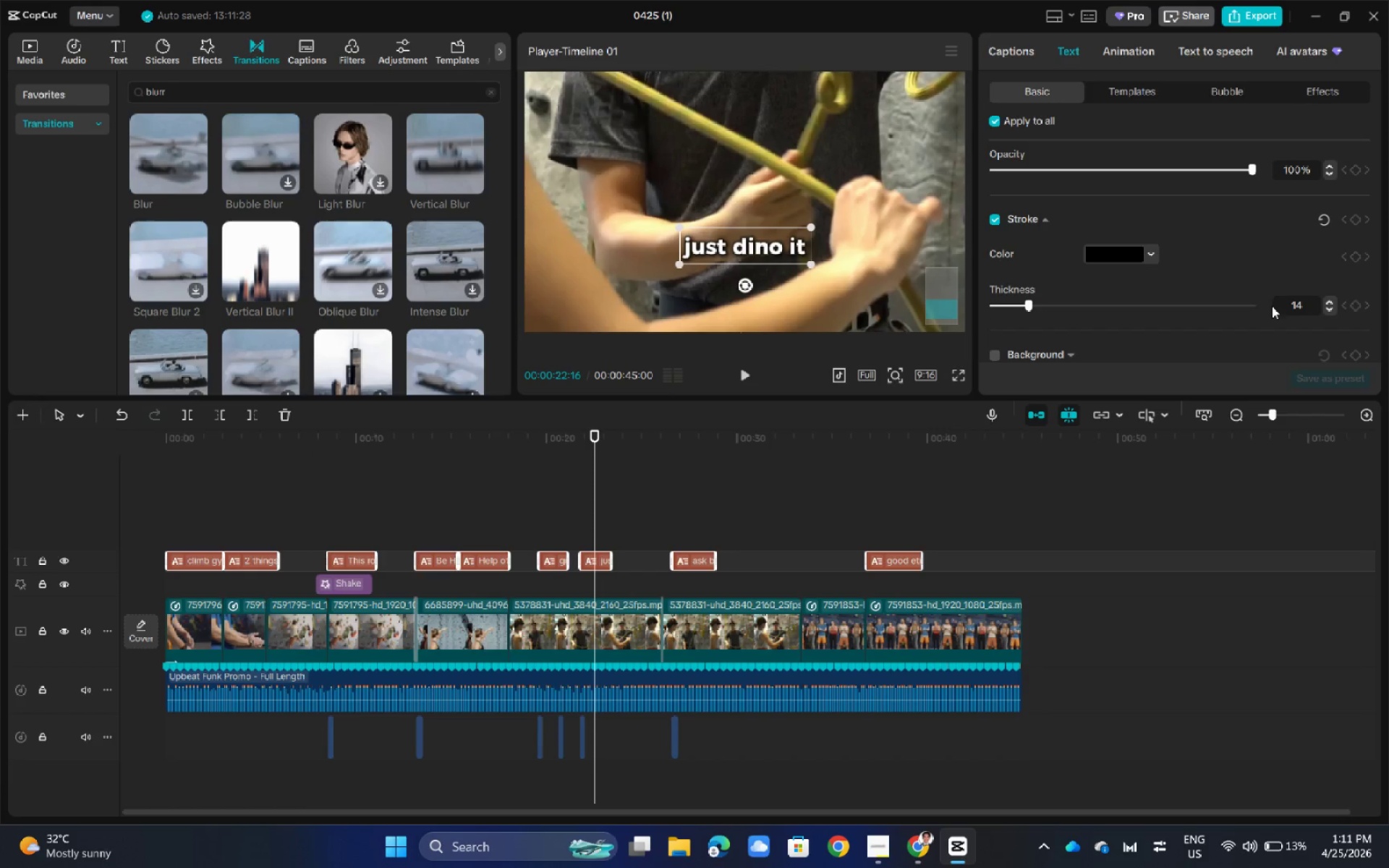 
left_click([1328, 312])
 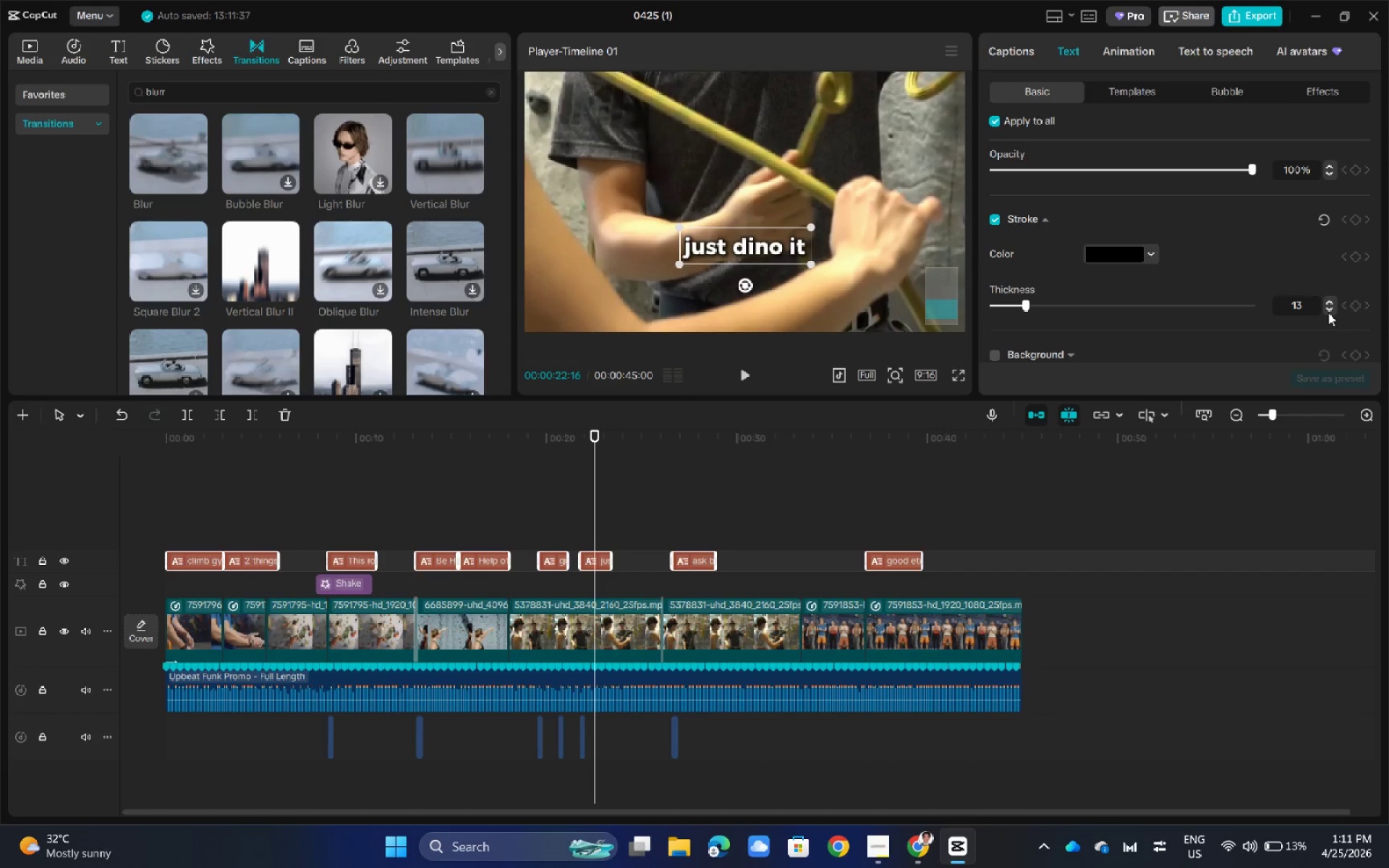 
left_click([1329, 302])
 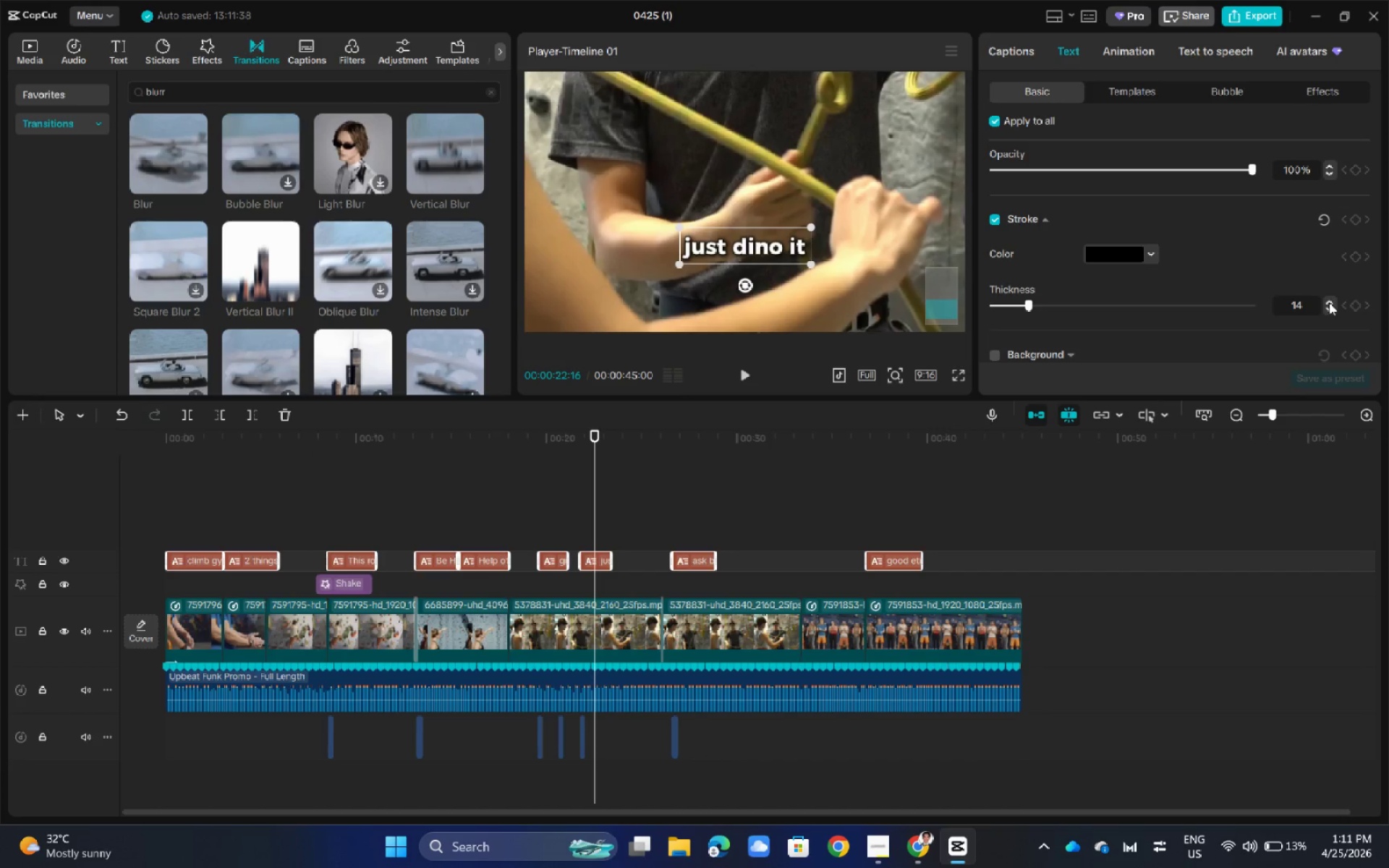 
double_click([1329, 302])
 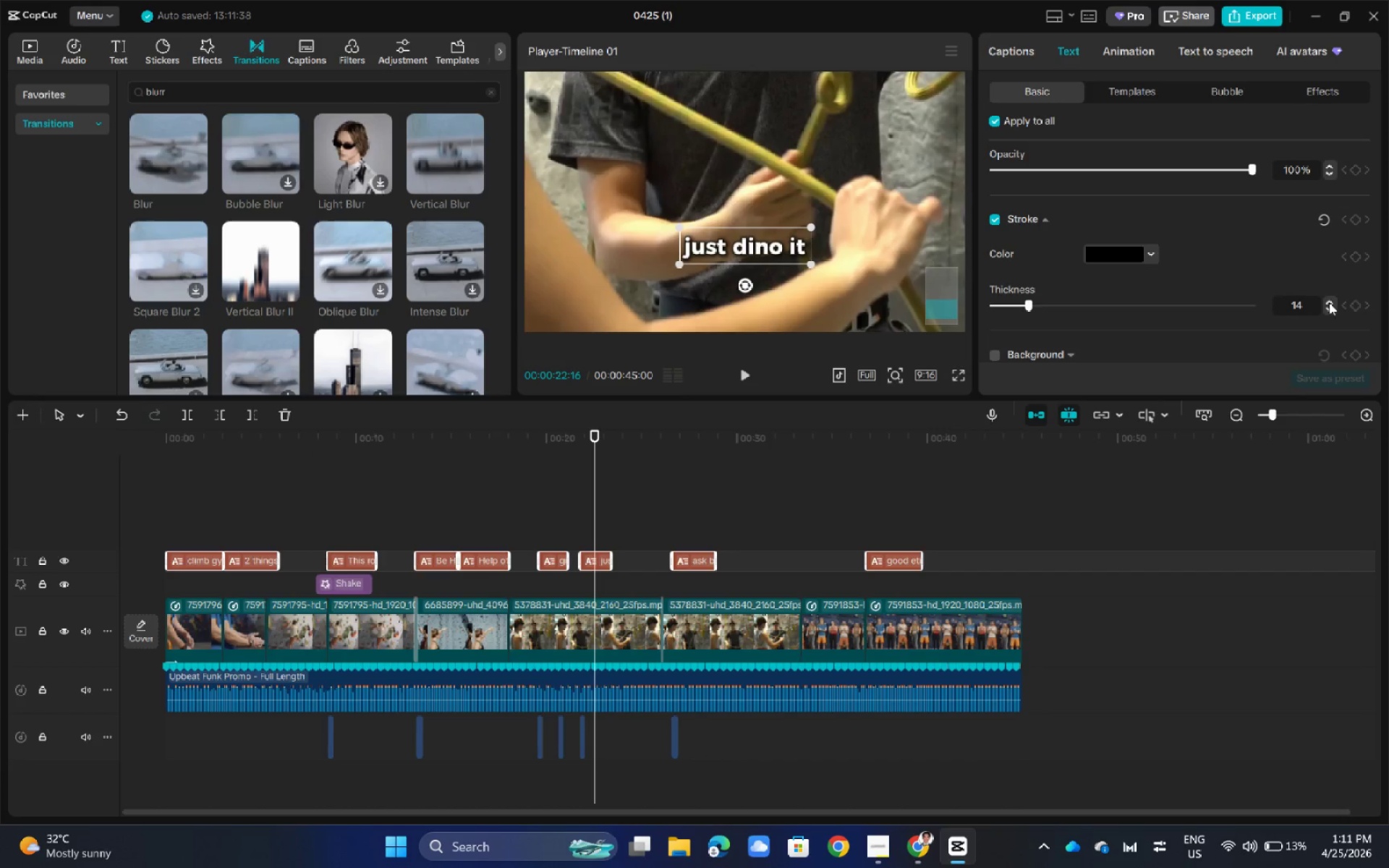 
triple_click([1329, 302])
 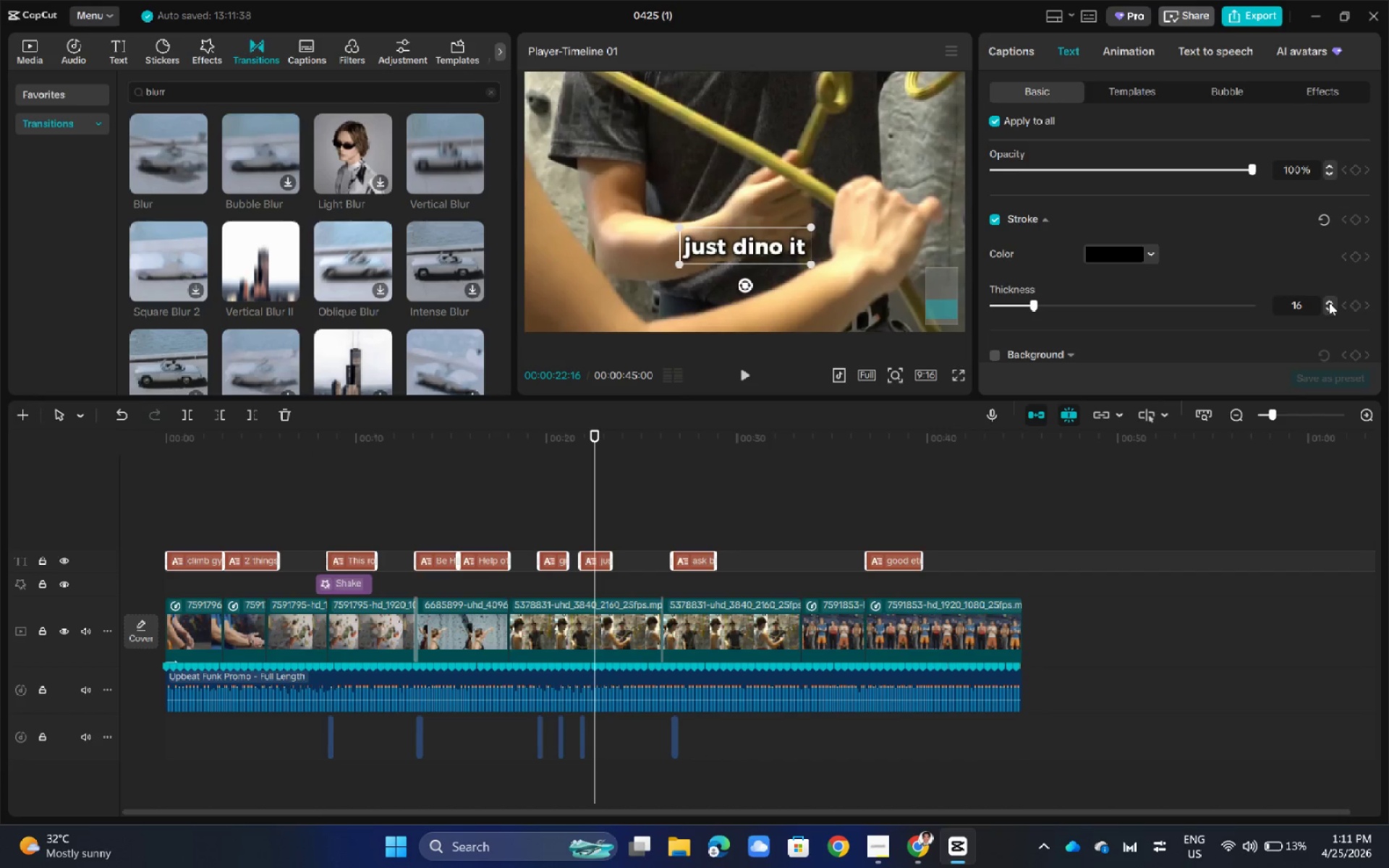 
triple_click([1329, 302])
 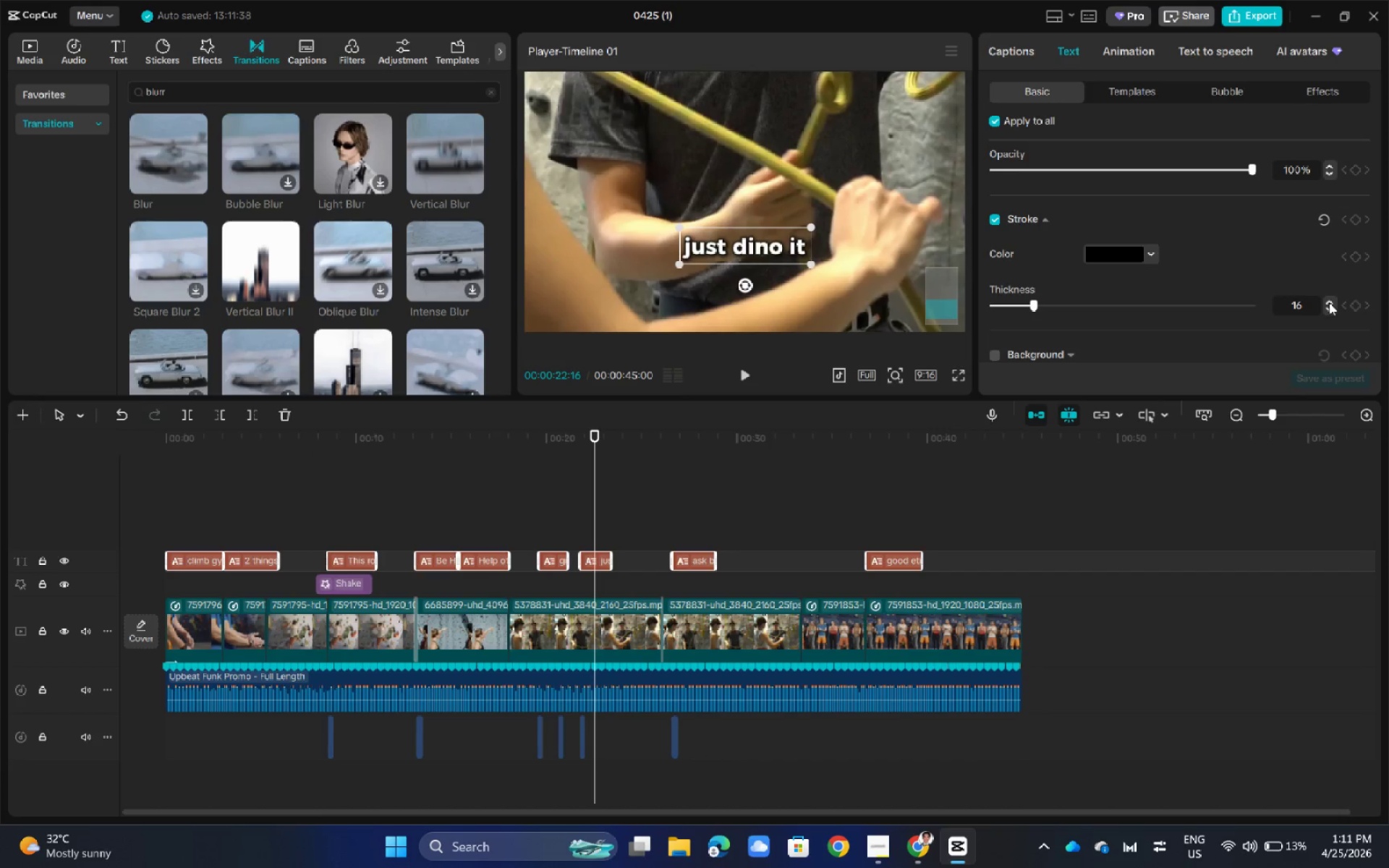 
triple_click([1329, 302])
 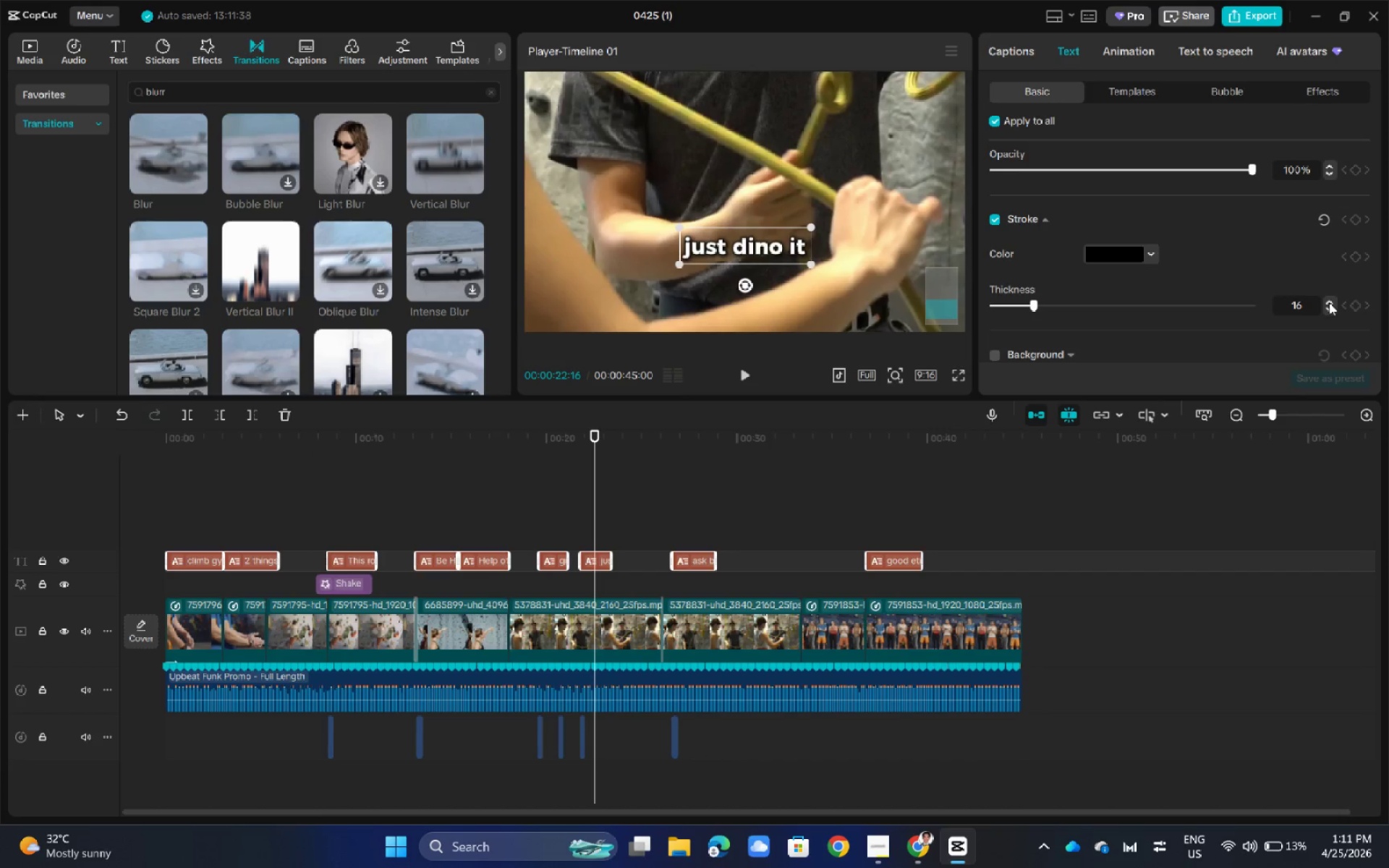 
triple_click([1329, 302])
 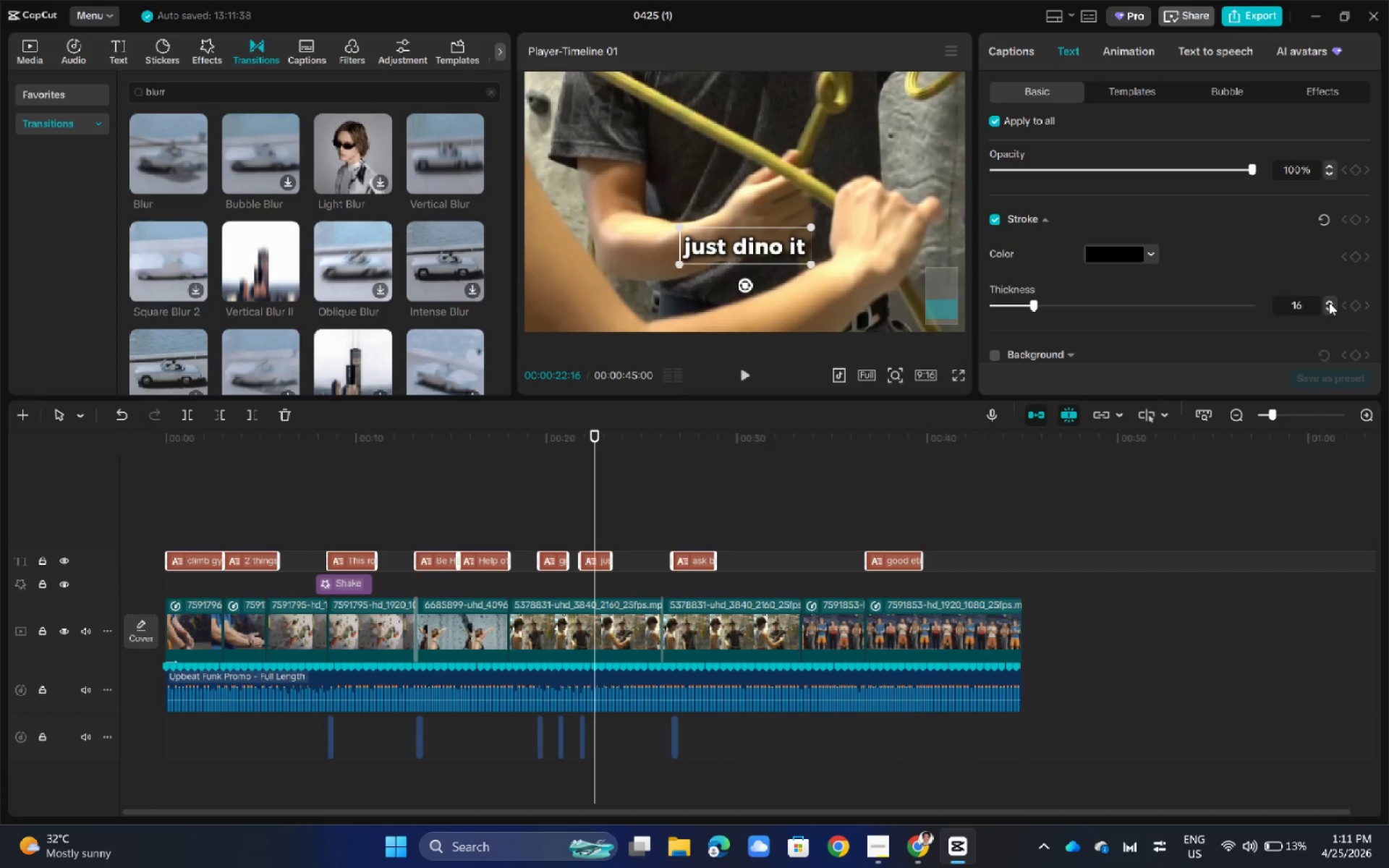 
triple_click([1329, 302])
 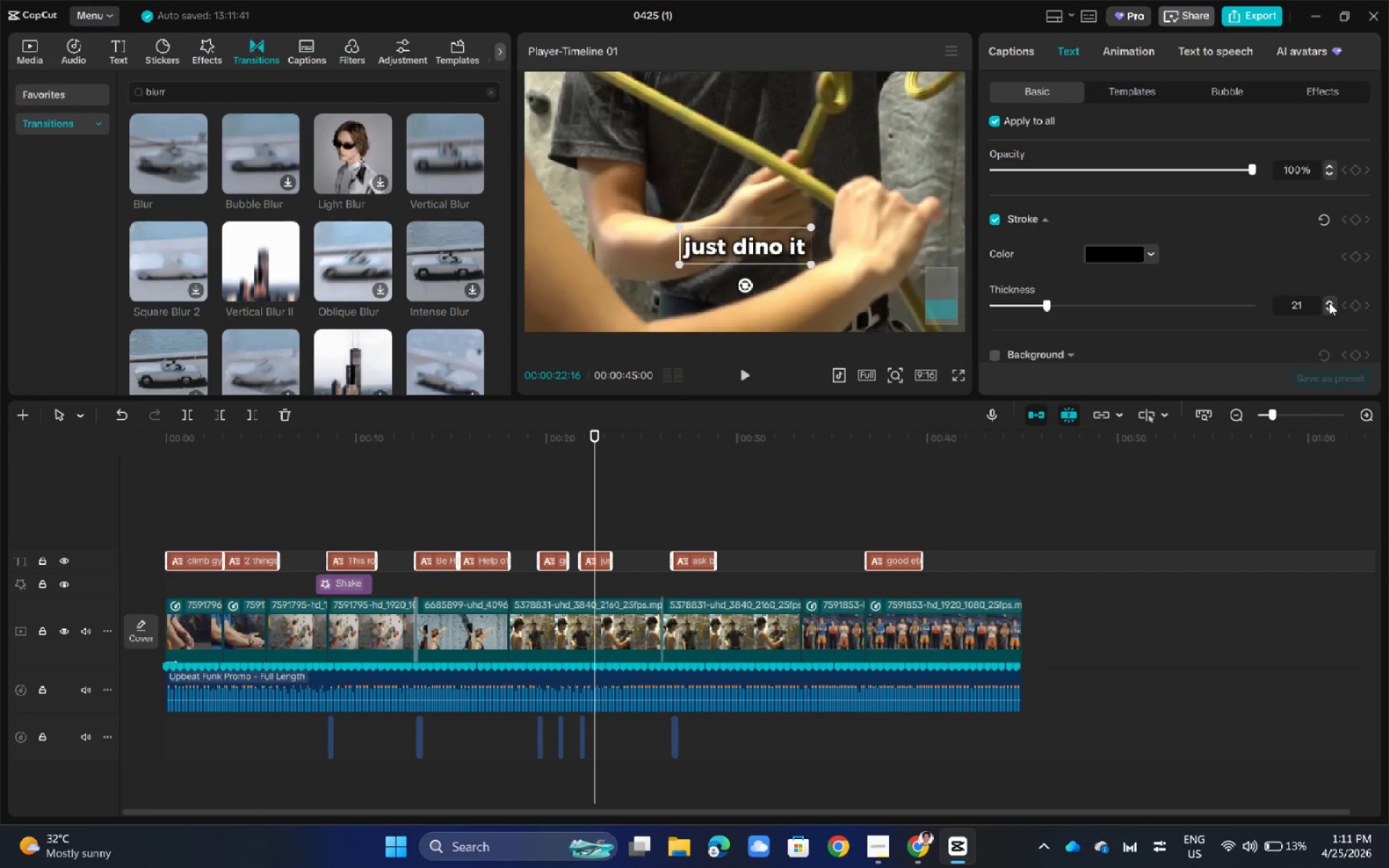 
triple_click([1329, 302])
 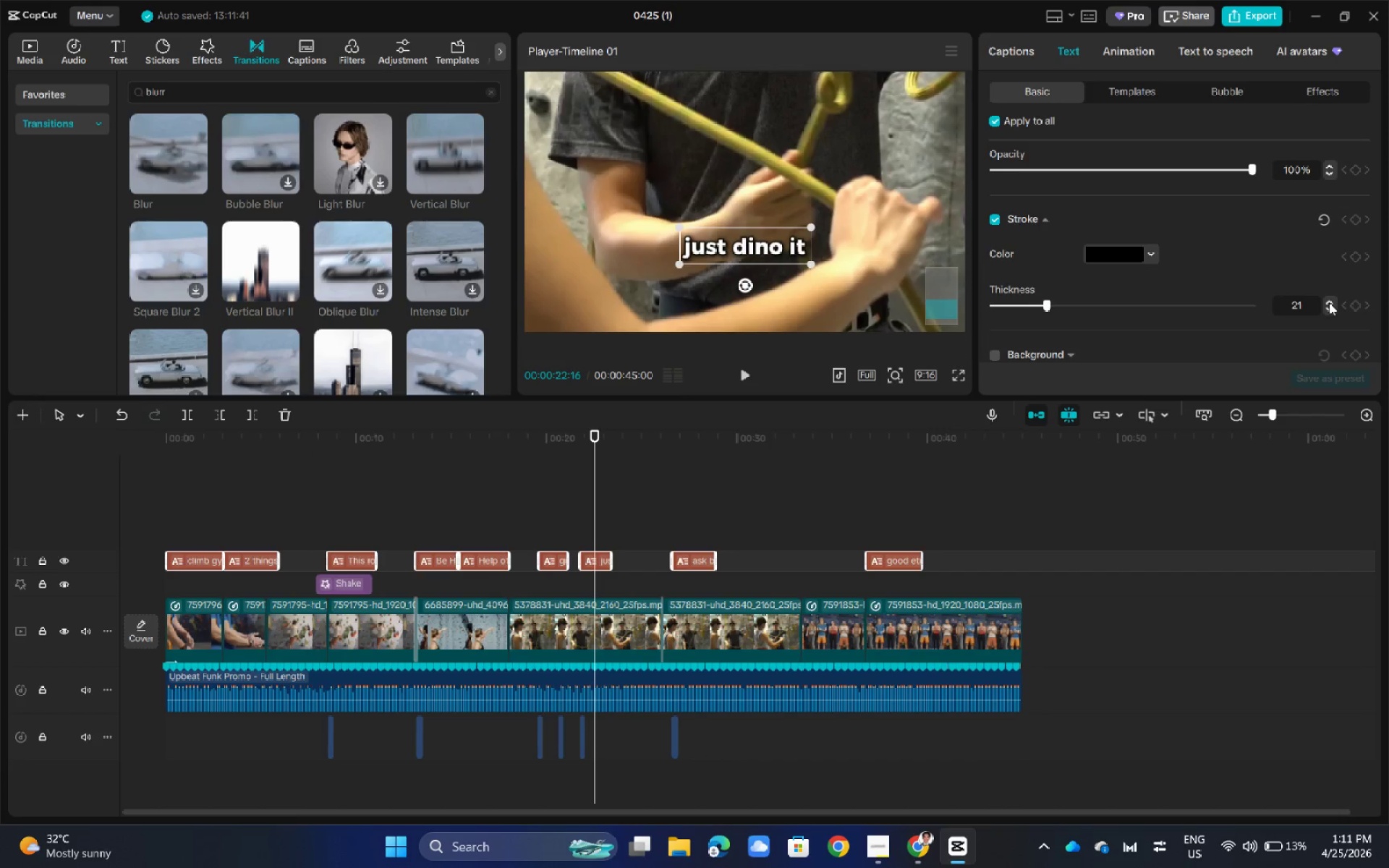 
triple_click([1329, 302])
 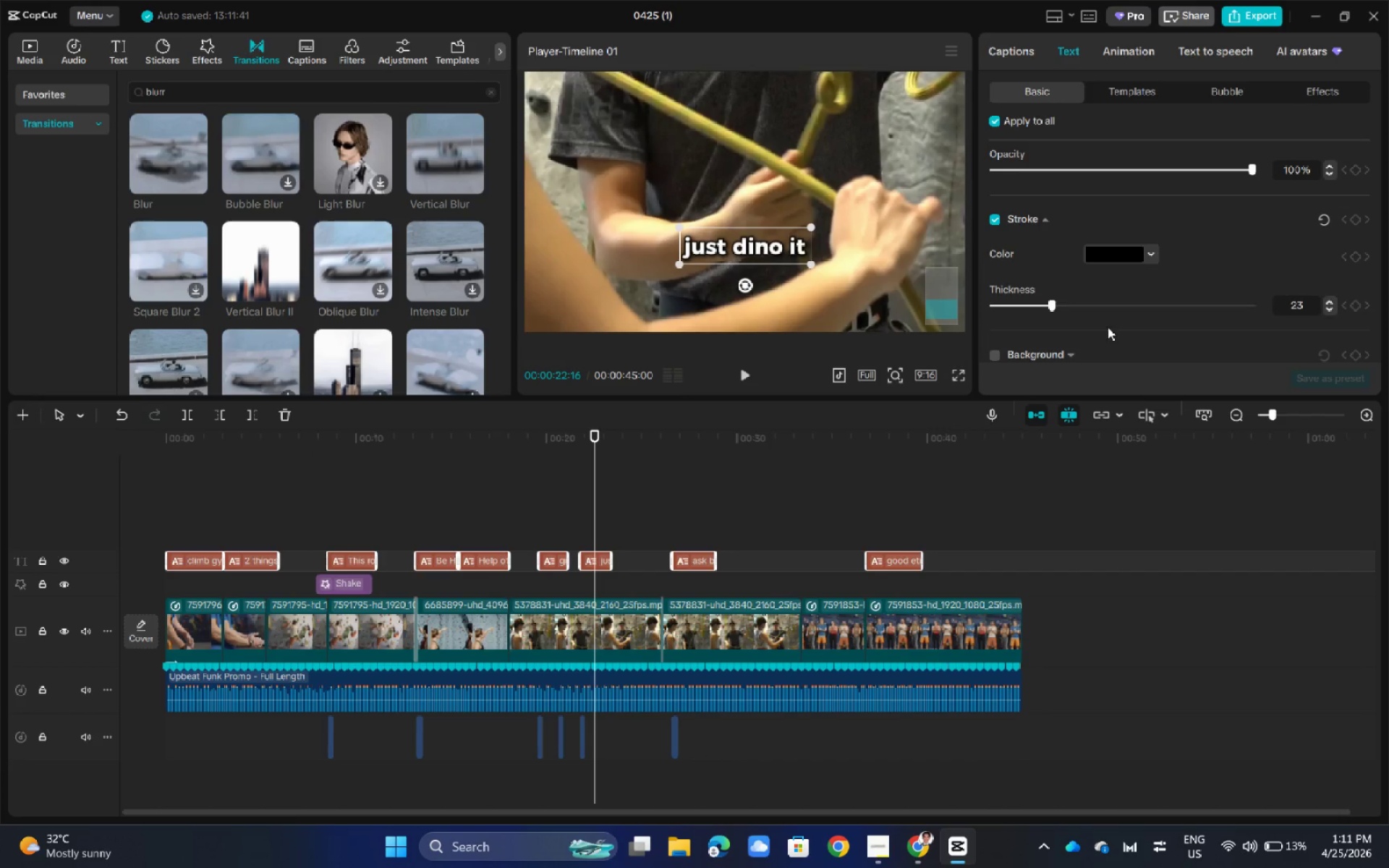 
double_click([1330, 310])
 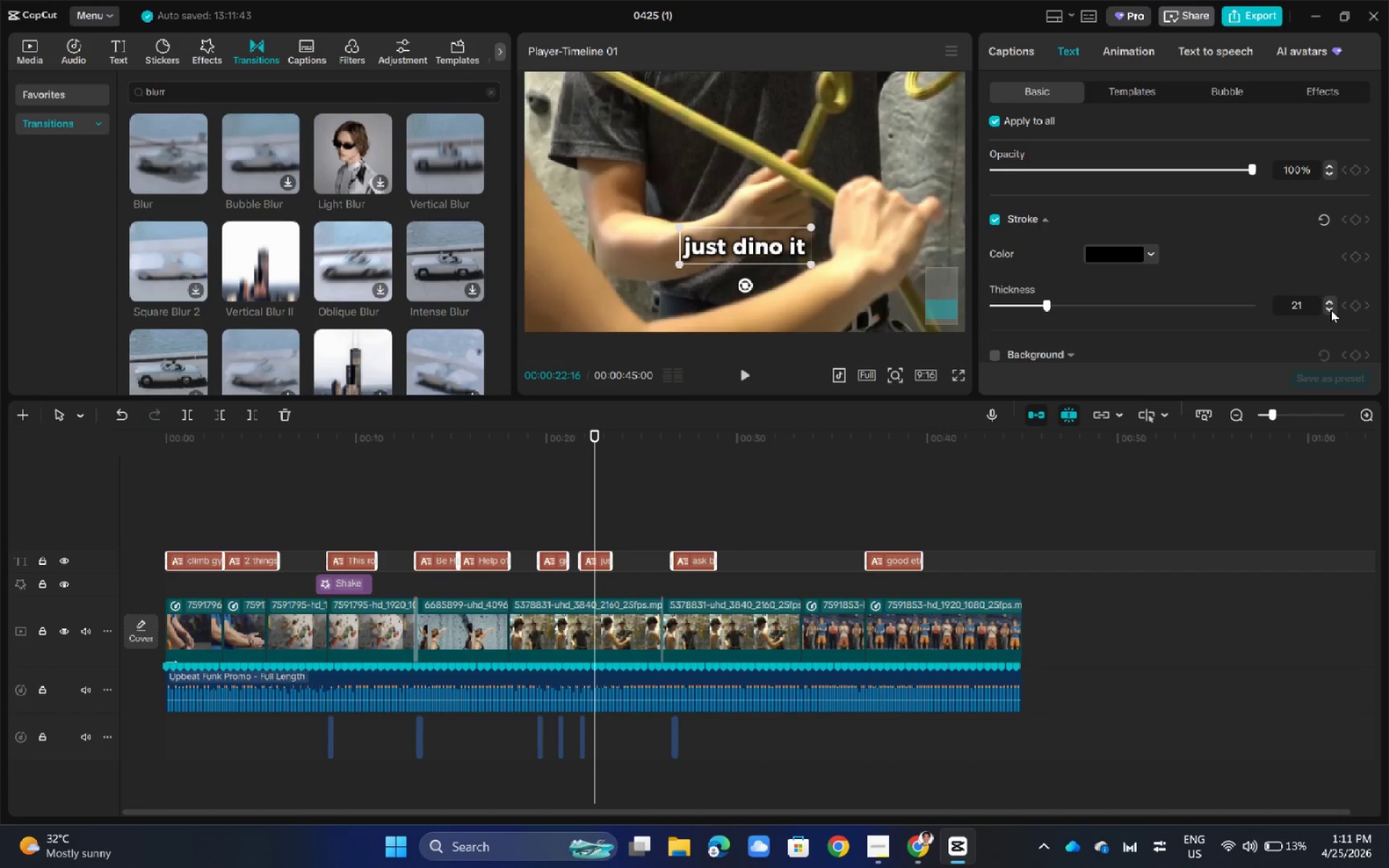 
triple_click([1330, 310])
 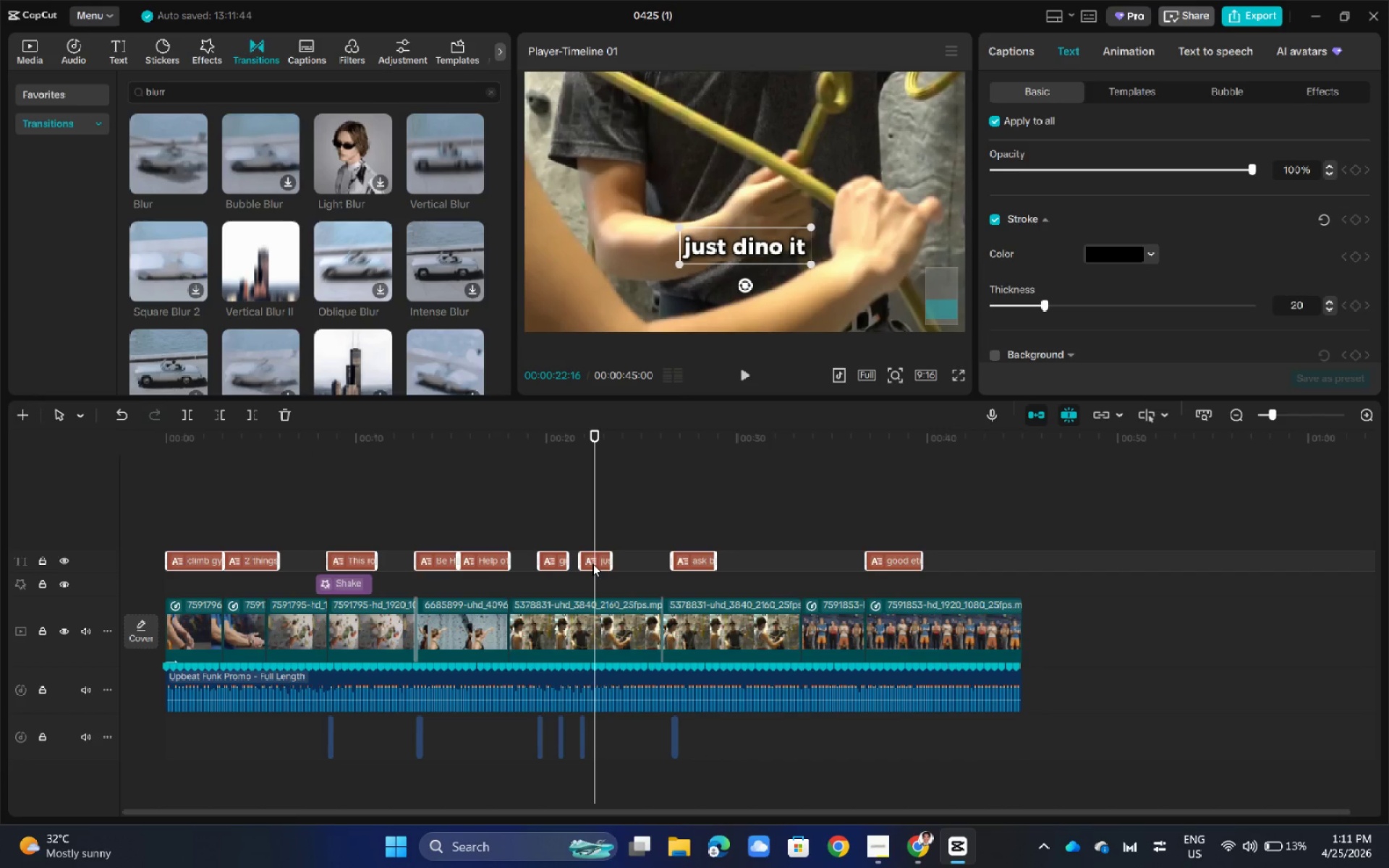 
left_click([801, 352])
 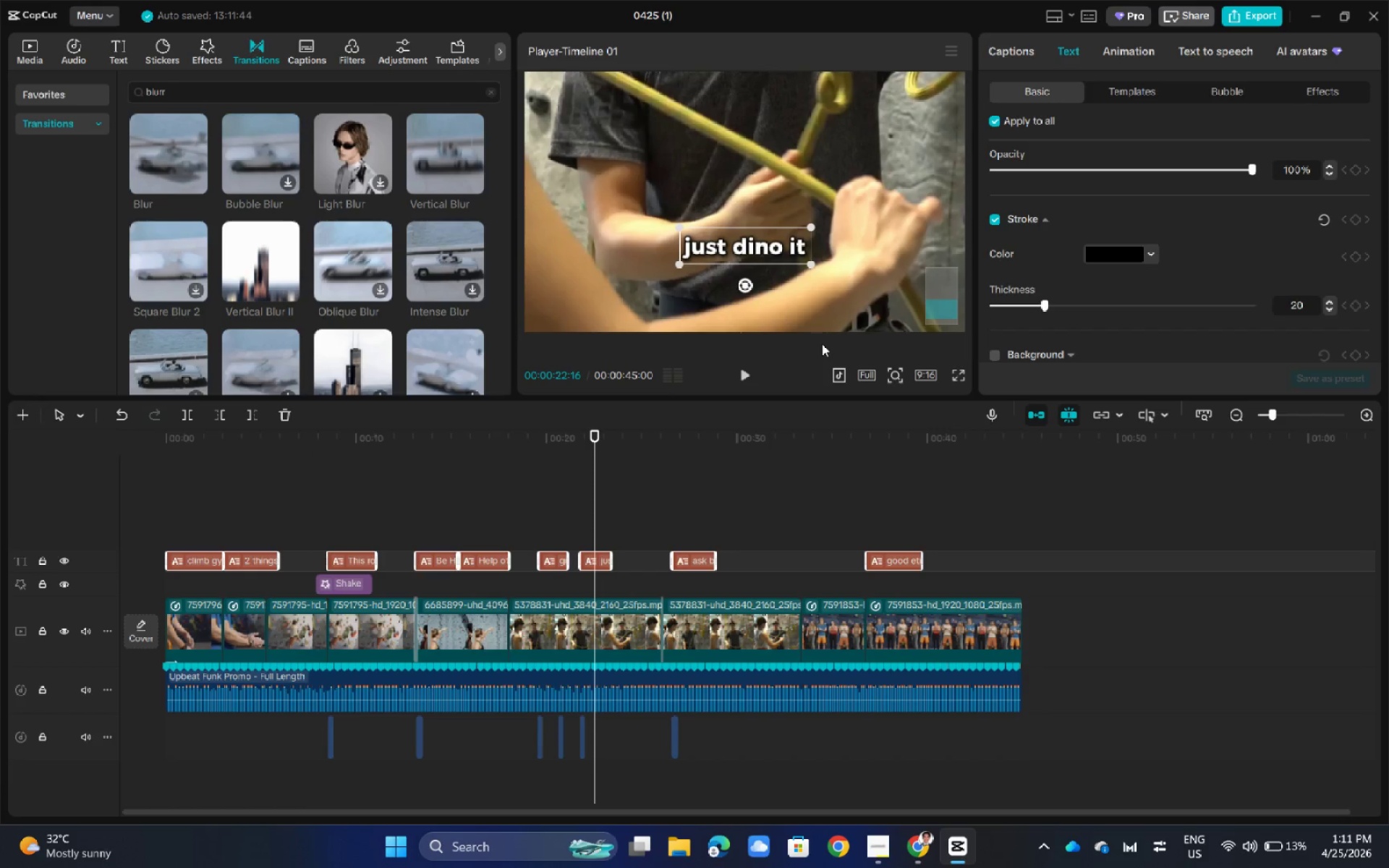 
hold_key(key=ControlLeft, duration=0.42)
hold_key(key=ControlLeft, duration=0.38)
scroll: coordinate [836, 221], scroll_direction: down, amount: 9.0
 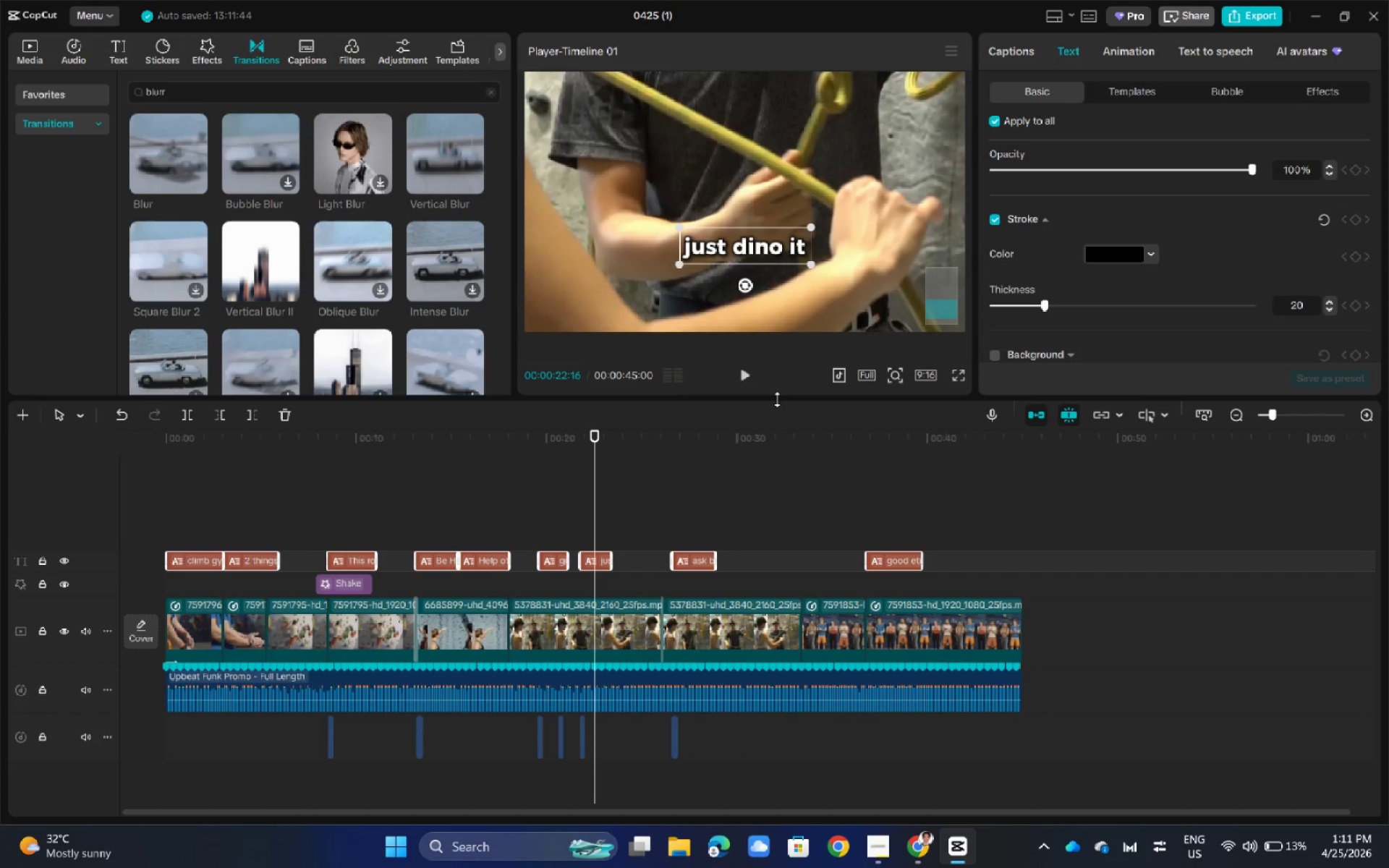 
left_click([793, 500])
 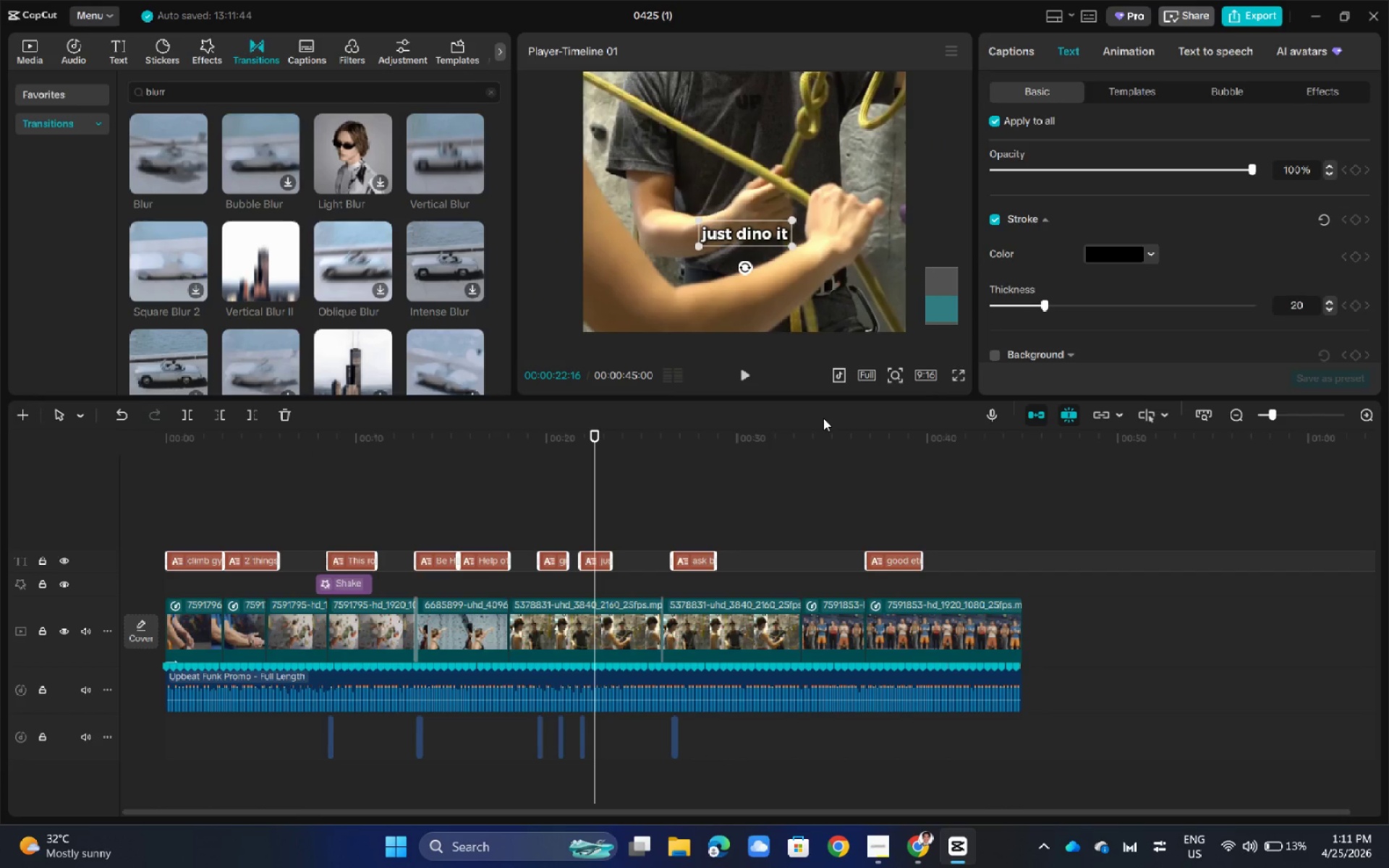 
left_click([592, 561])
 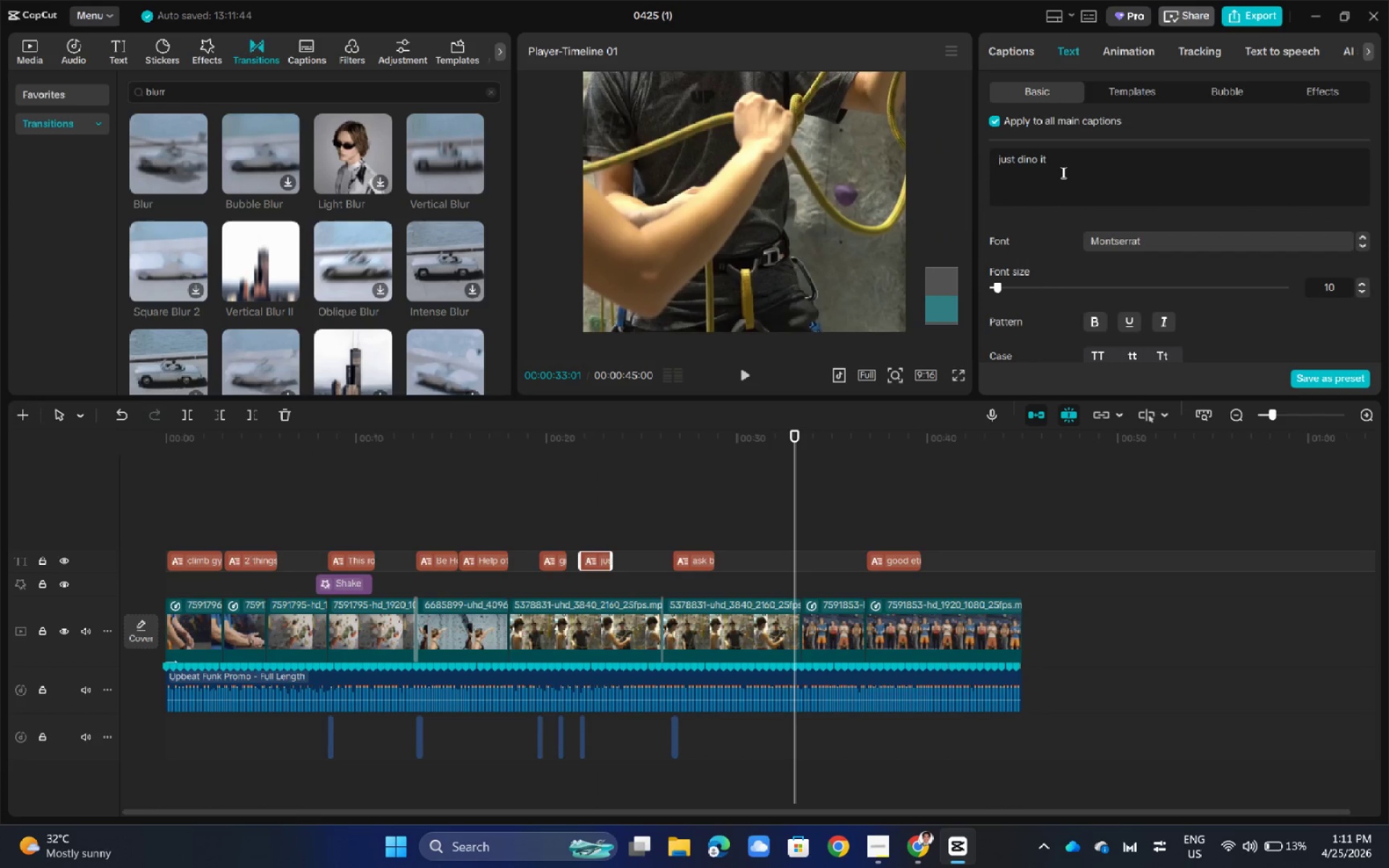 
left_click([1062, 172])
 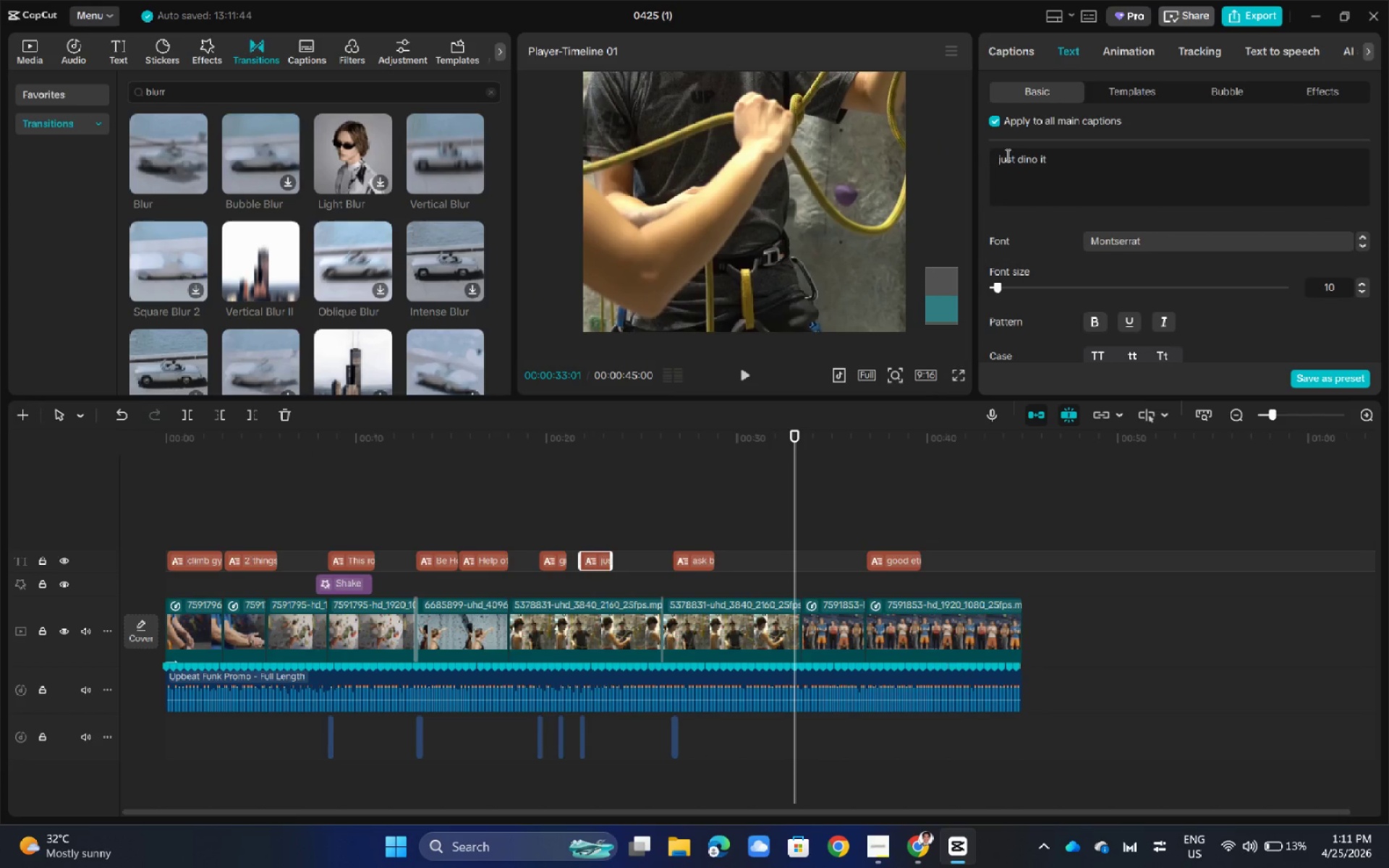 
left_click_drag(start_coordinate=[1011, 156], to_coordinate=[990, 160])
 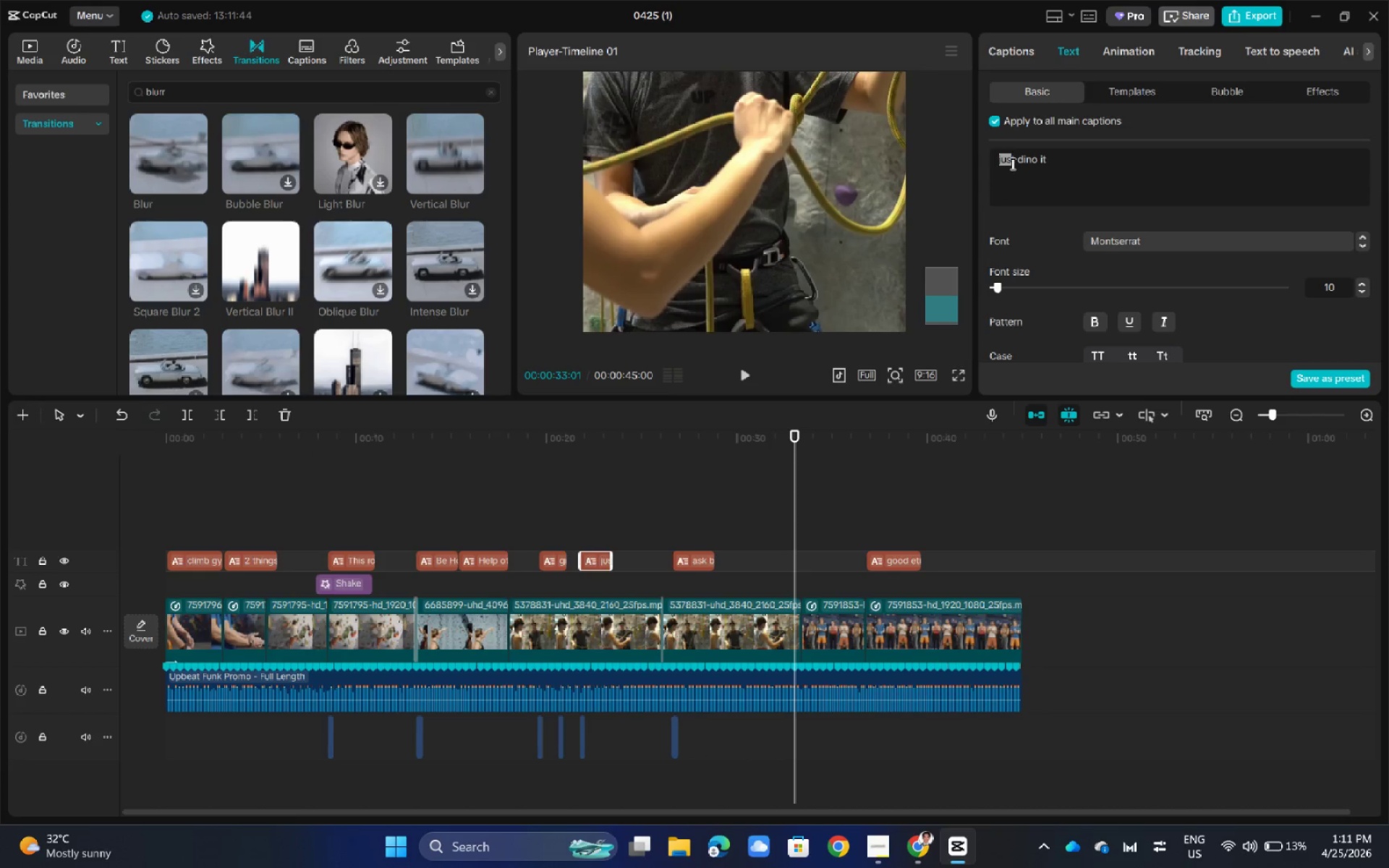 
hold_key(key=ControlLeft, duration=0.77)
scroll: coordinate [702, 522], scroll_direction: up, amount: 8.0
 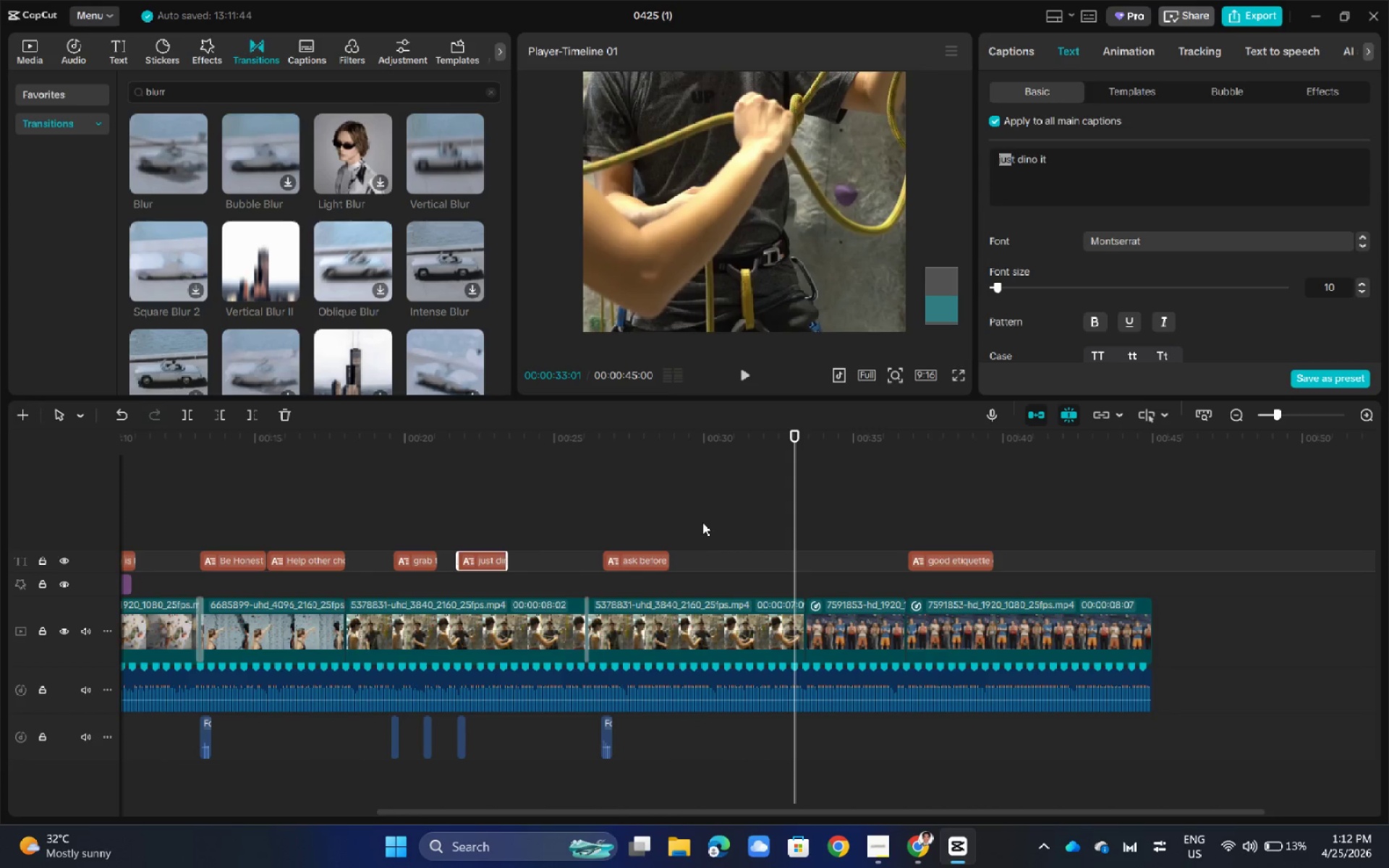 
left_click([610, 556])
 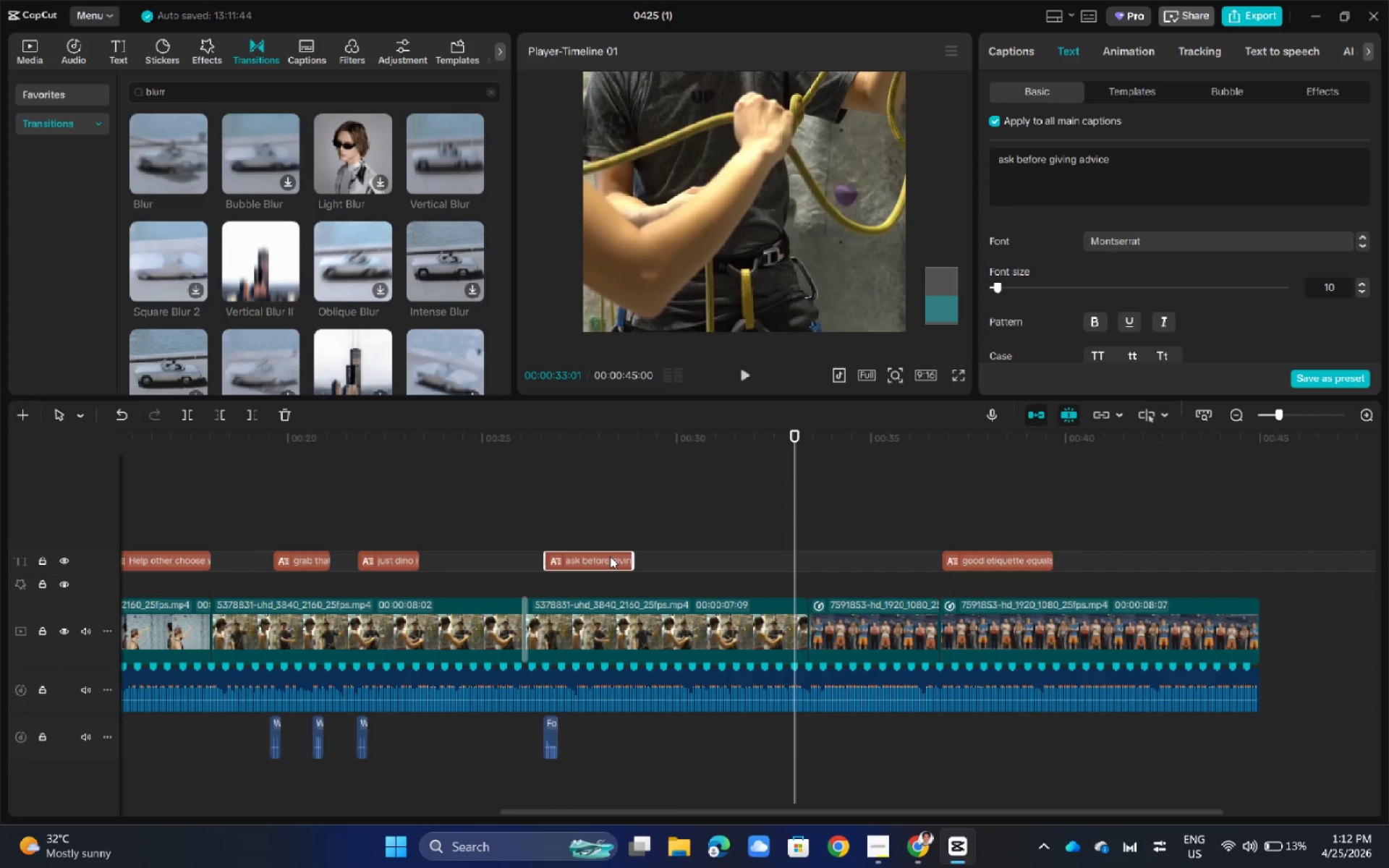 
left_click_drag(start_coordinate=[650, 816], to_coordinate=[540, 811])
 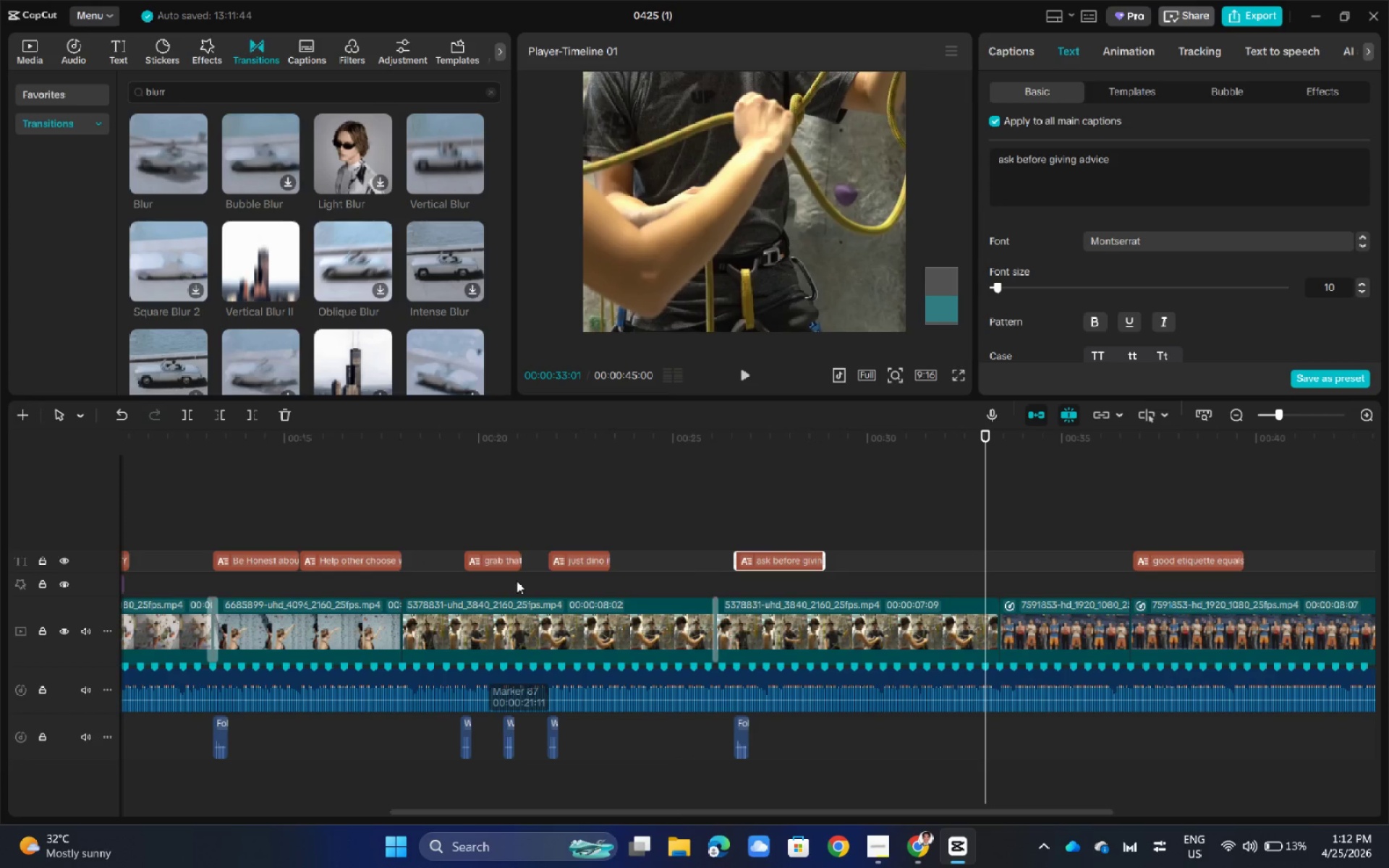 
left_click([517, 561])
 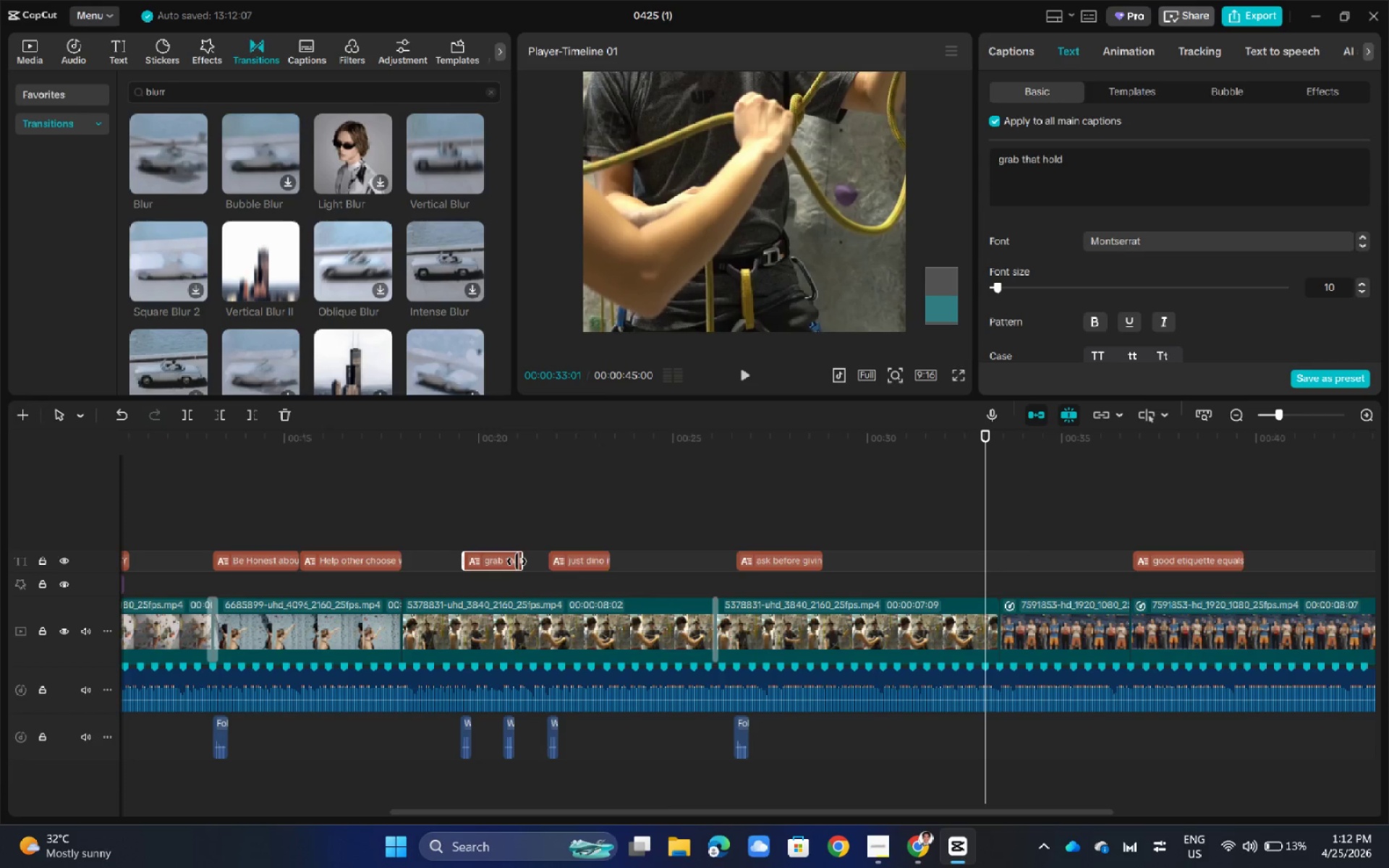 
left_click([689, 817])
 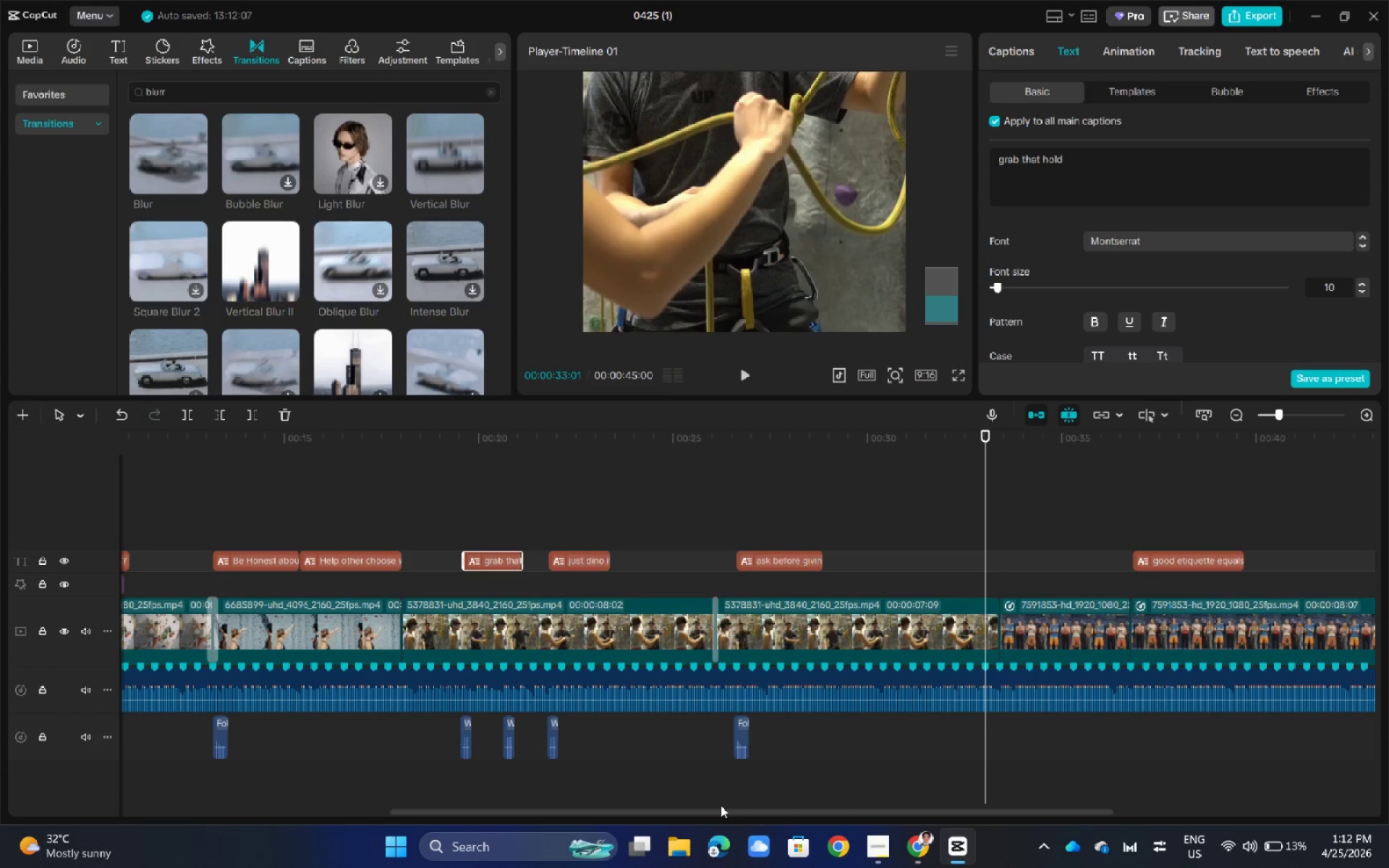 
left_click_drag(start_coordinate=[686, 809], to_coordinate=[599, 805])
 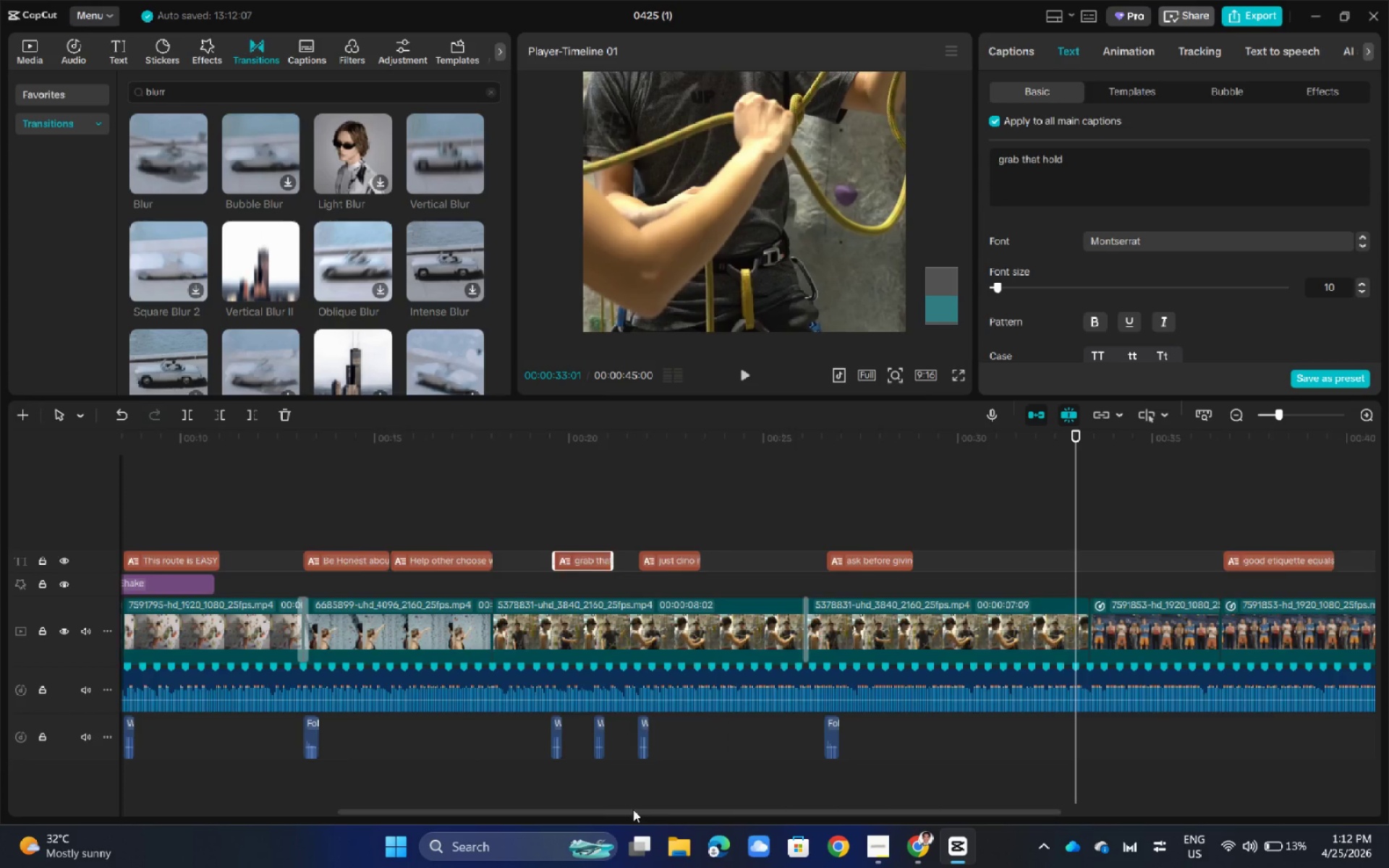 
hold_key(key=ControlLeft, duration=0.86)
scroll: coordinate [784, 597], scroll_direction: up, amount: 7.0
 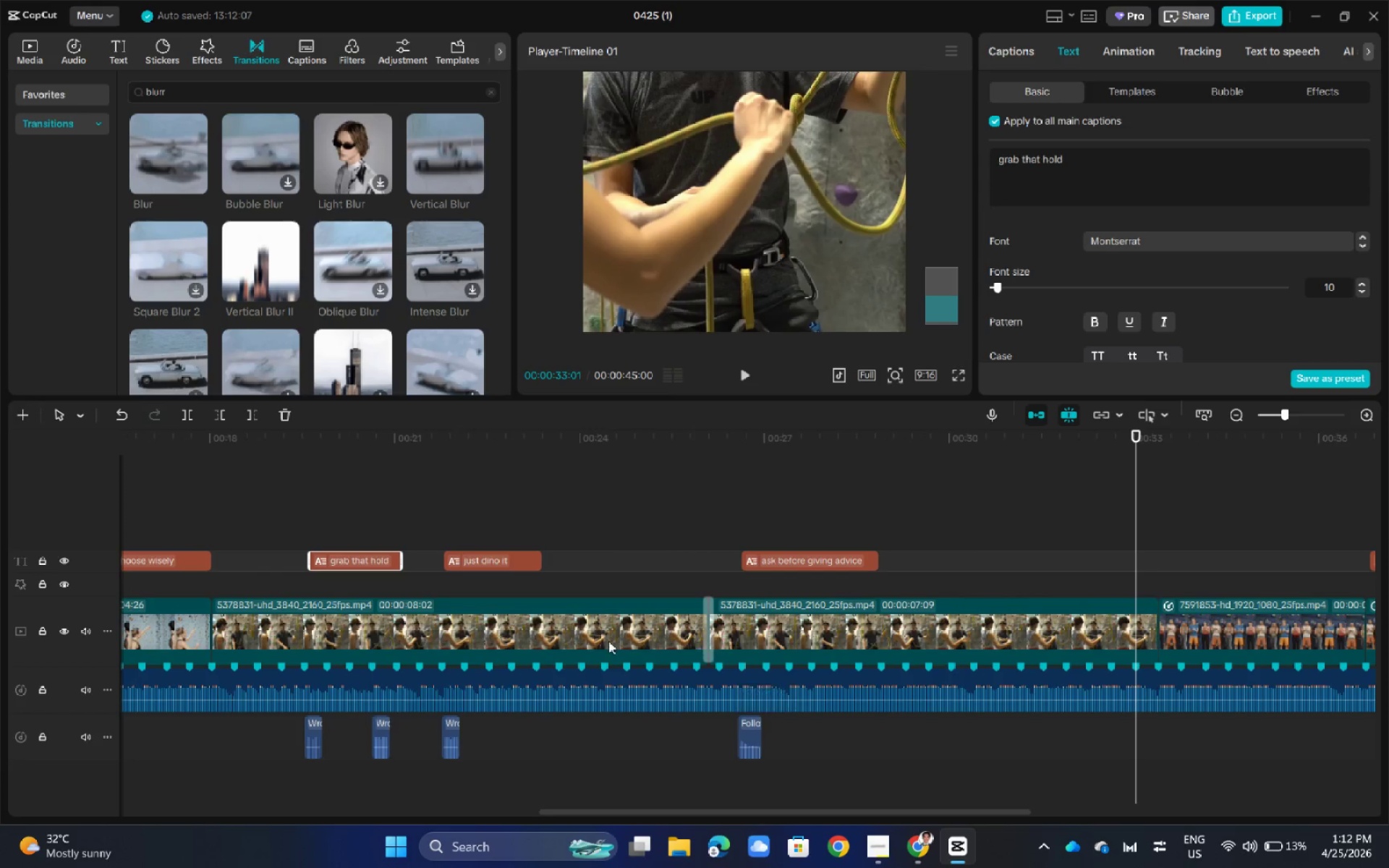 
left_click_drag(start_coordinate=[754, 815], to_coordinate=[660, 813])
 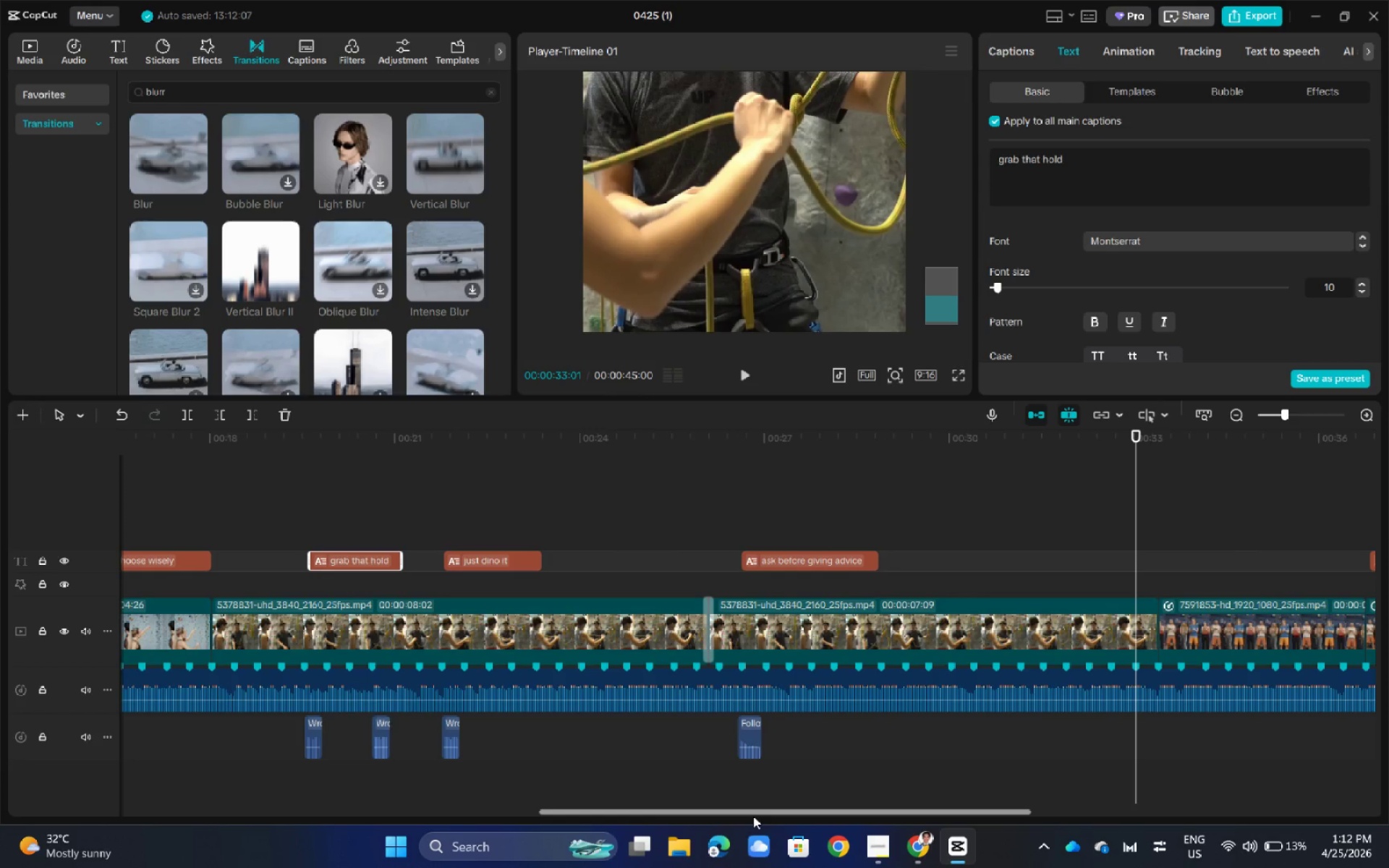 
left_click([799, 506])
 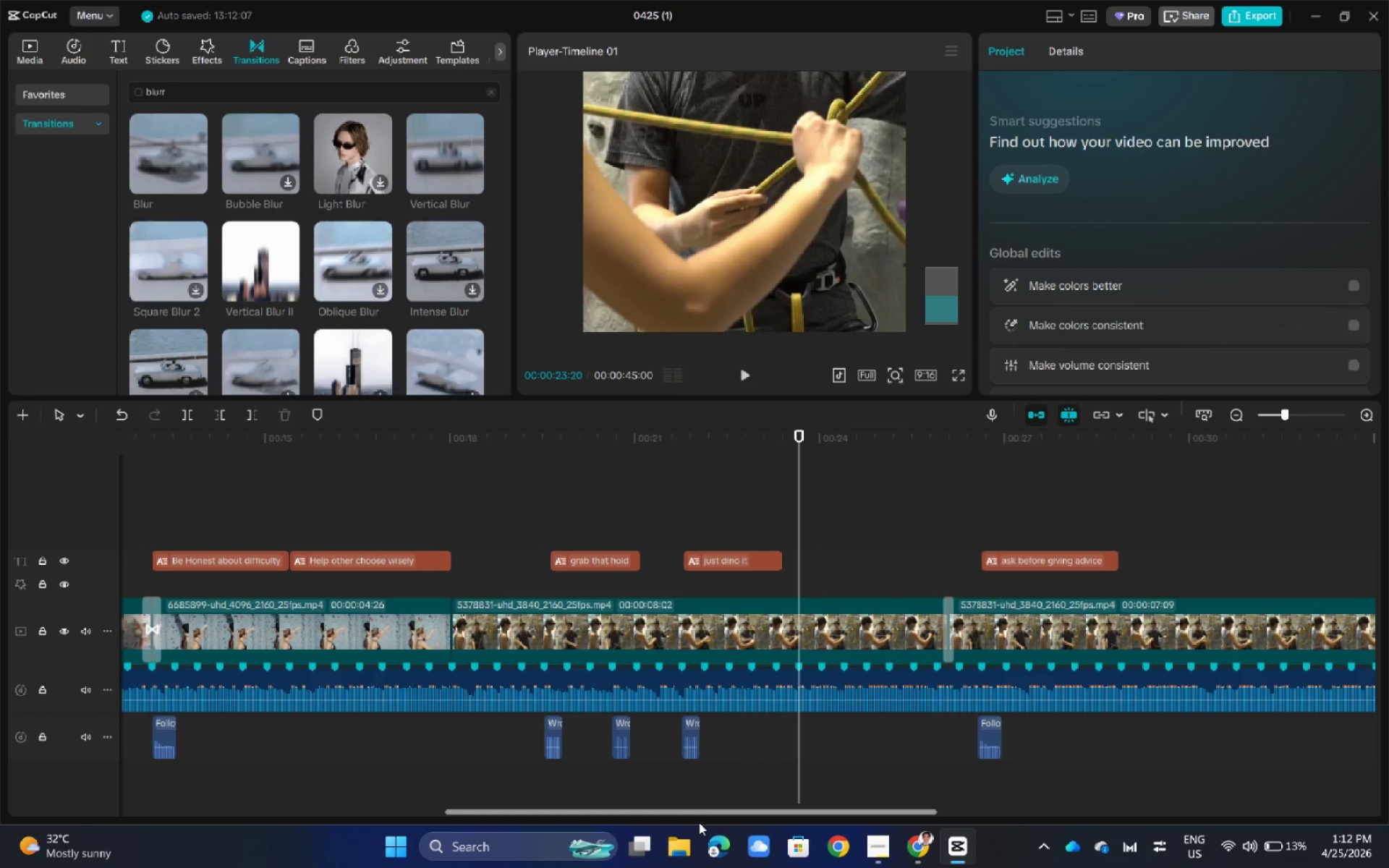 
left_click_drag(start_coordinate=[715, 812], to_coordinate=[696, 812])
 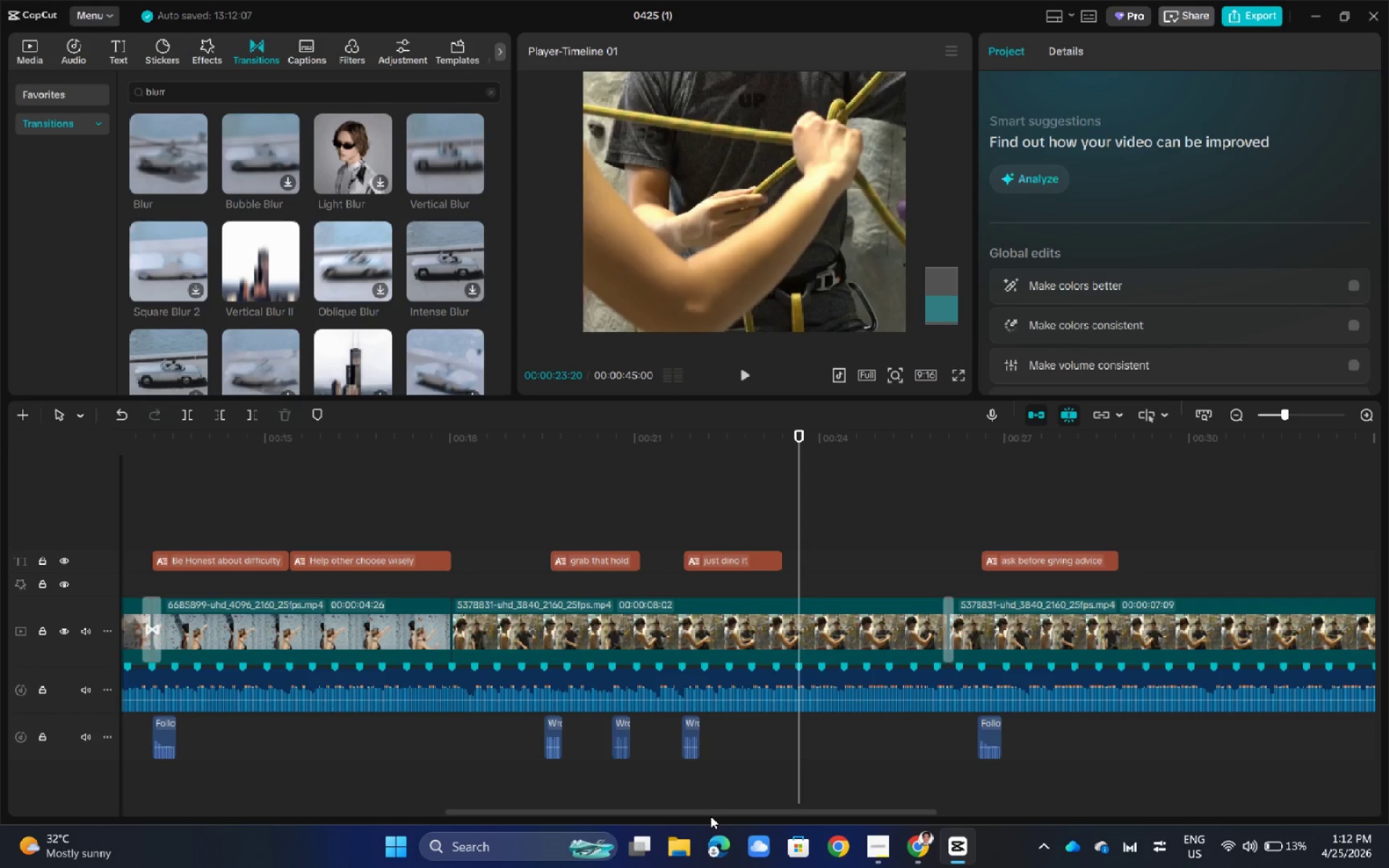 
hold_key(key=ControlLeft, duration=1.05)
 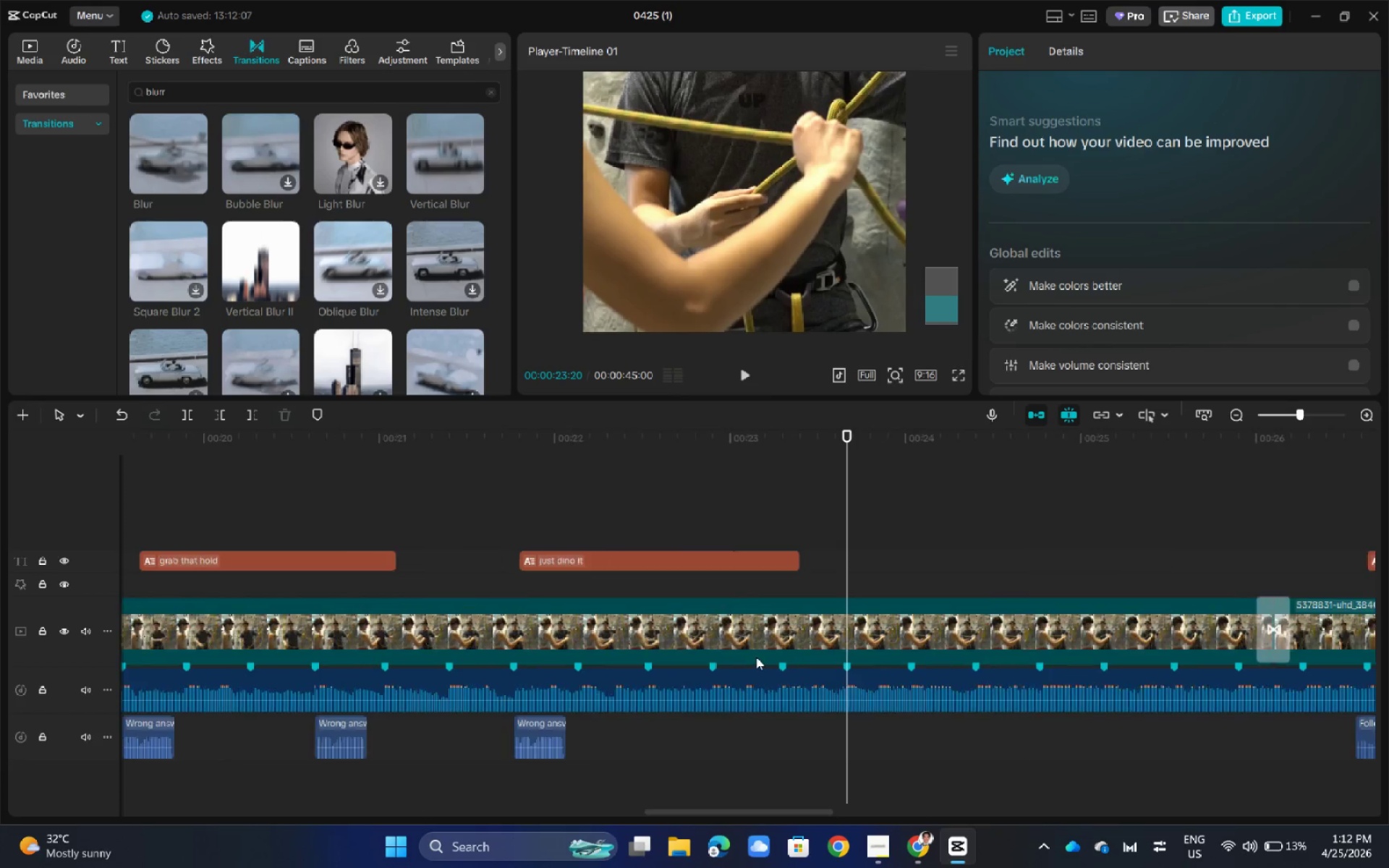 
hold_key(key=ControlLeft, duration=0.5)
 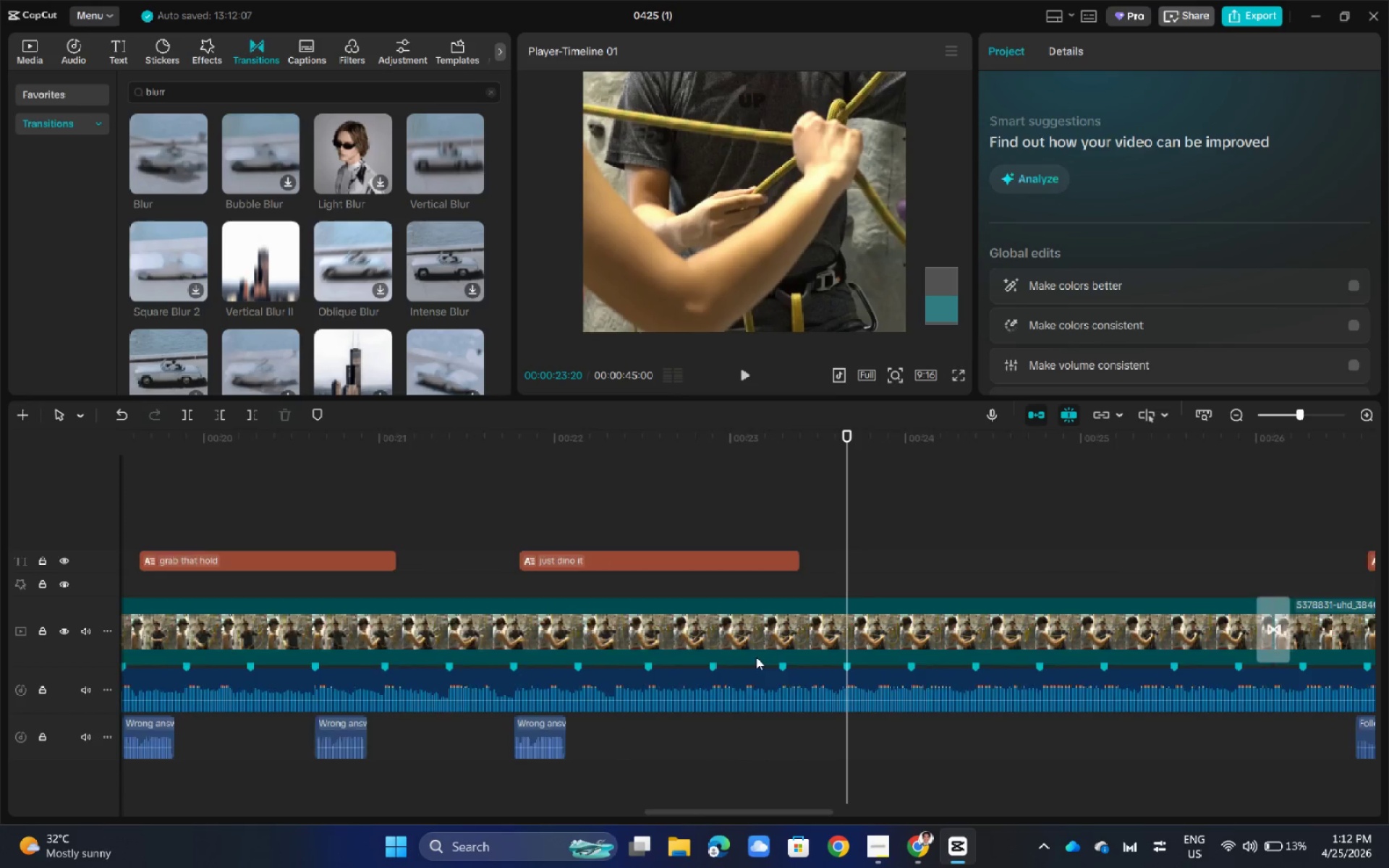 
scroll: coordinate [756, 657], scroll_direction: up, amount: 25.0
 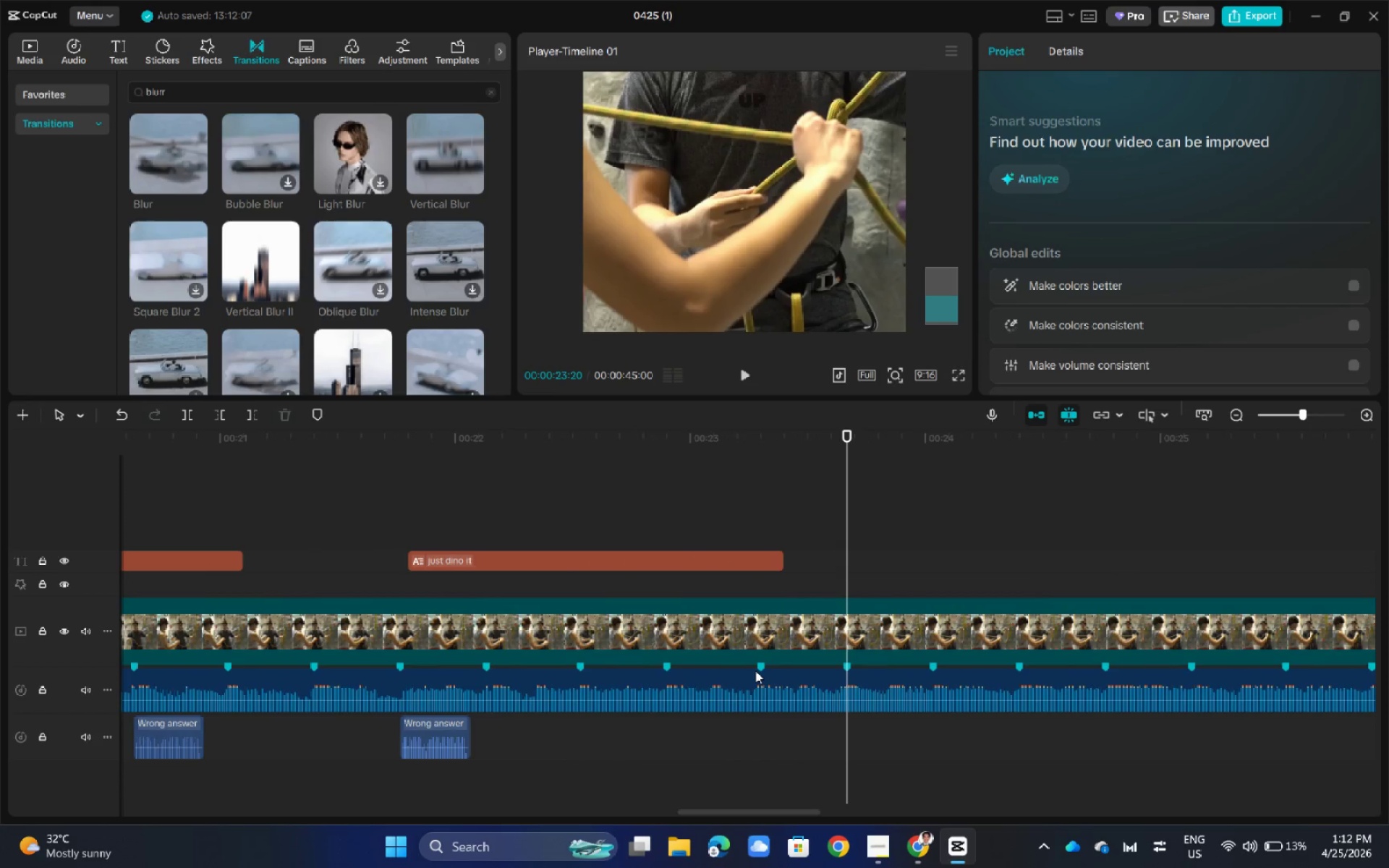 
left_click_drag(start_coordinate=[766, 813], to_coordinate=[695, 819])
 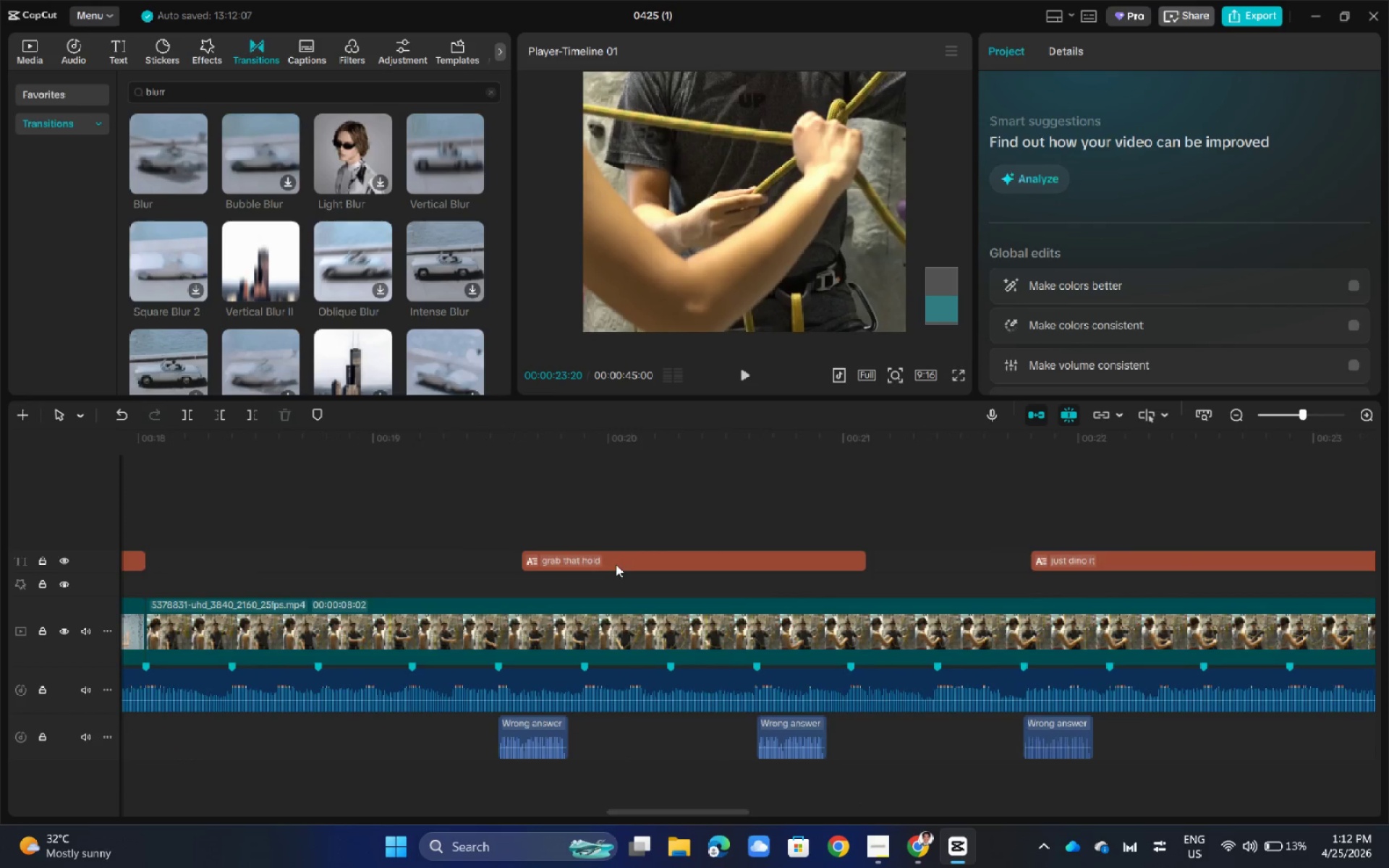 
left_click_drag(start_coordinate=[609, 556], to_coordinate=[603, 556])
 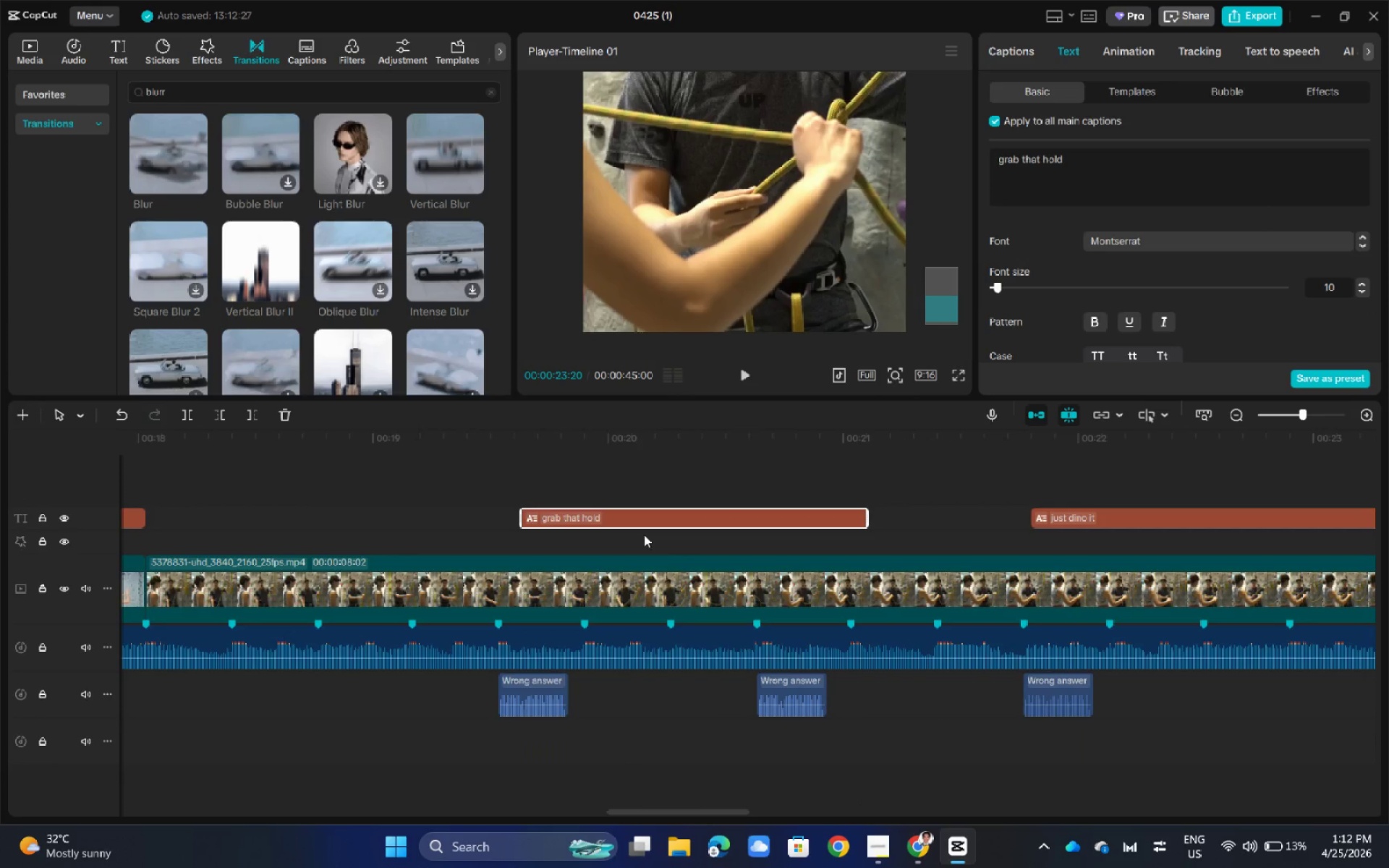 
left_click_drag(start_coordinate=[660, 516], to_coordinate=[641, 518])
 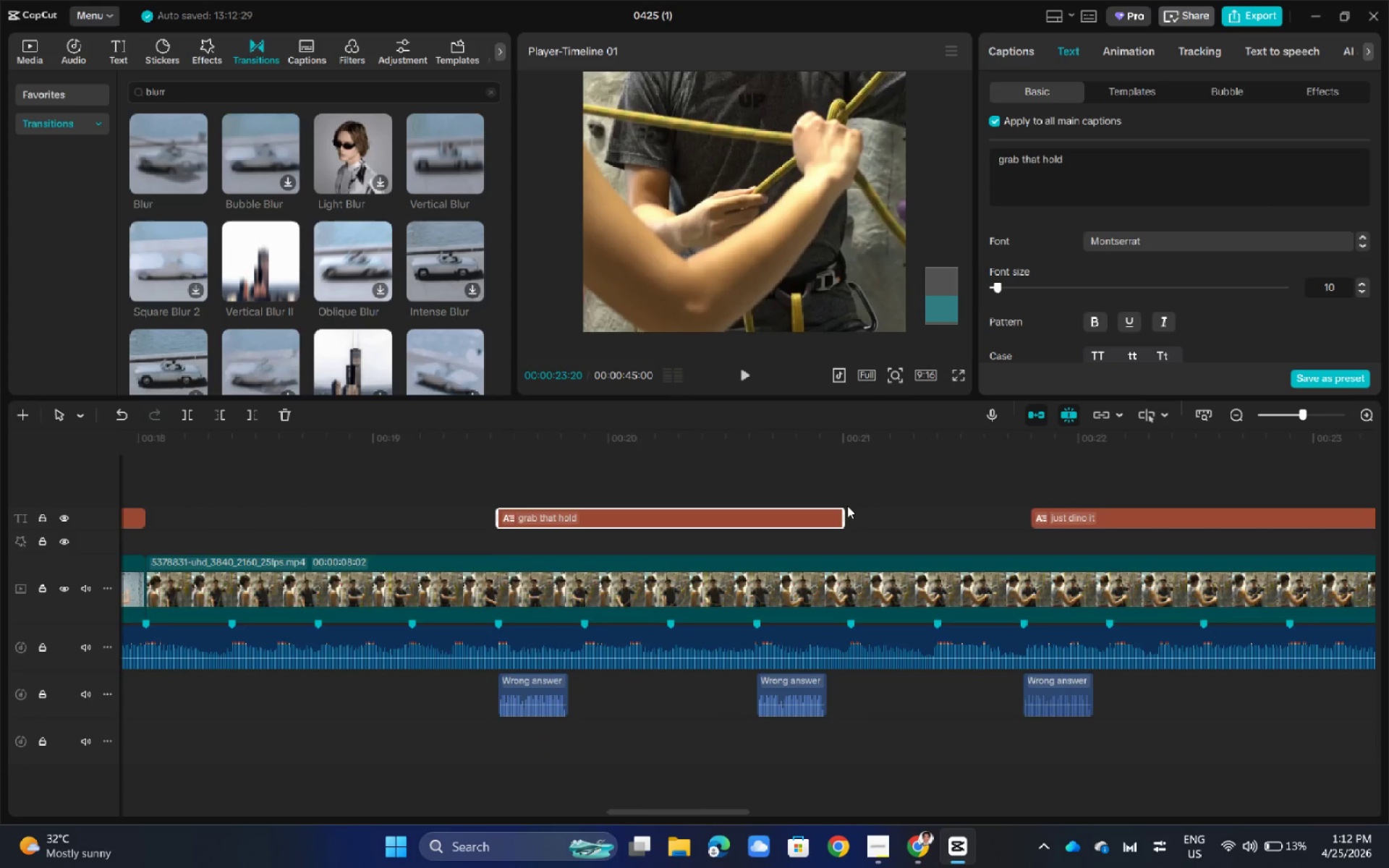 
left_click_drag(start_coordinate=[846, 514], to_coordinate=[683, 537])
 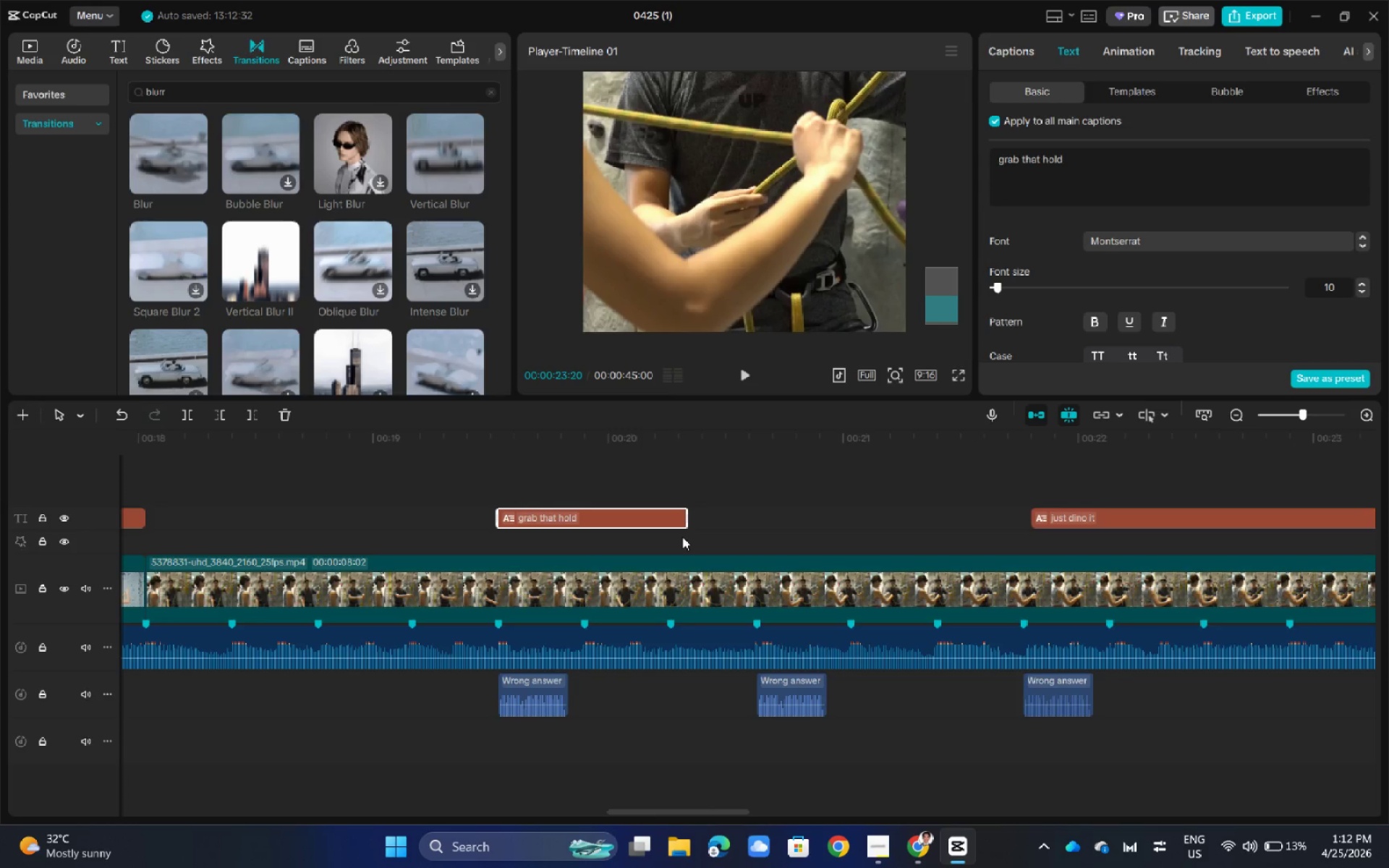 
wait(9.34)
 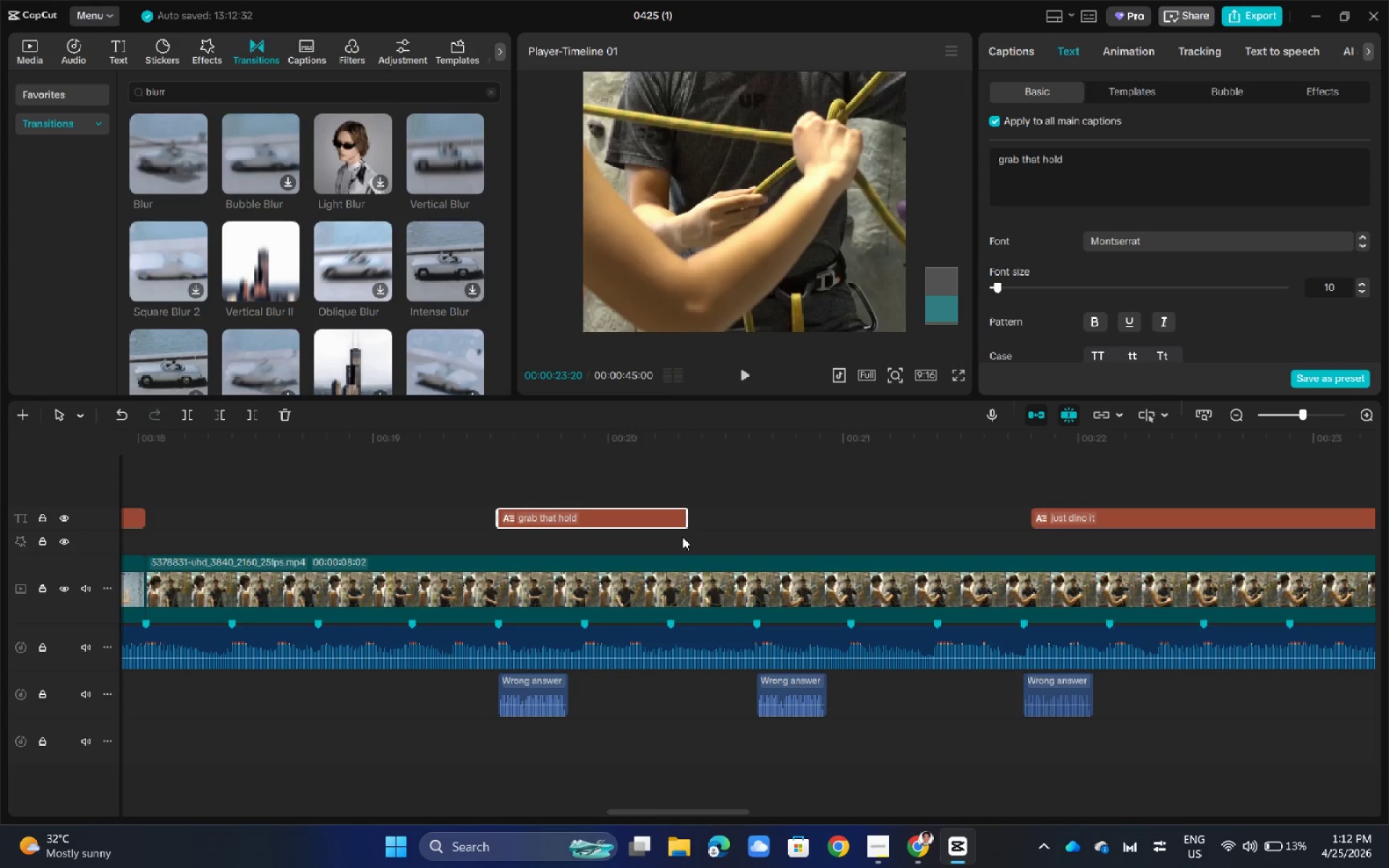 
hold_key(key=AltLeft, duration=2.8)
left_click_drag(start_coordinate=[616, 517], to_coordinate=[873, 519])
 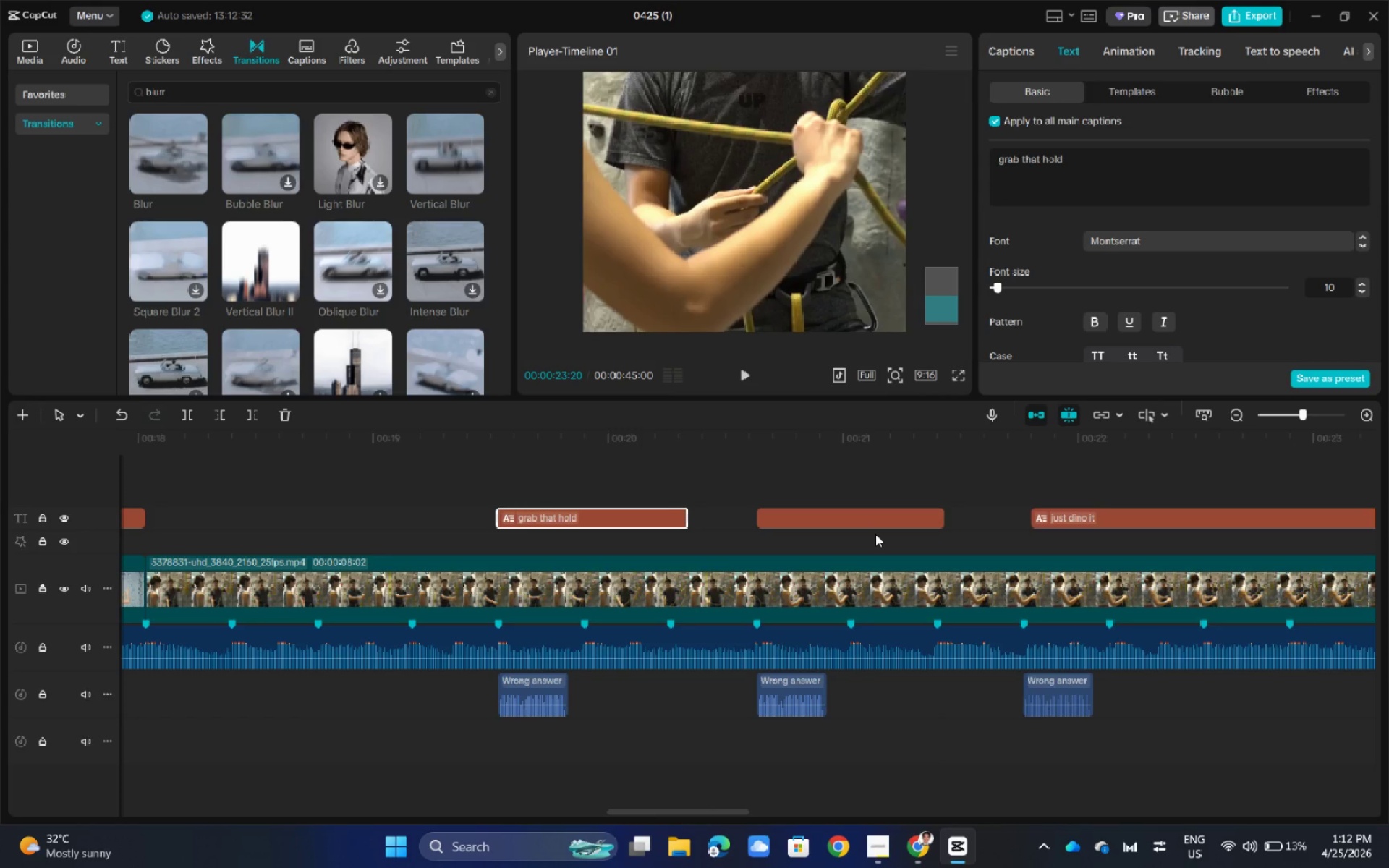 
left_click_drag(start_coordinate=[728, 810], to_coordinate=[767, 807])
 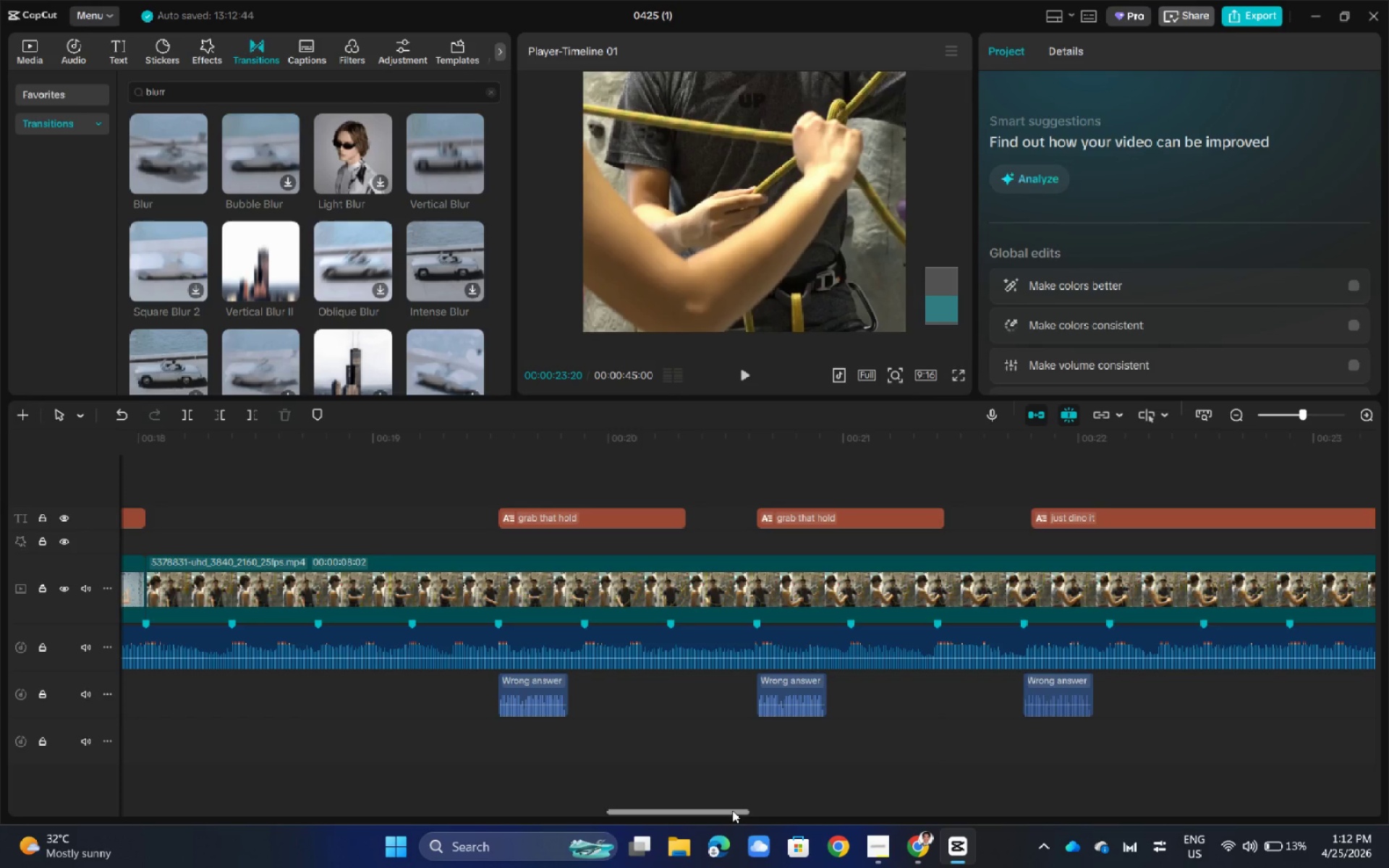 
left_click([998, 512])
 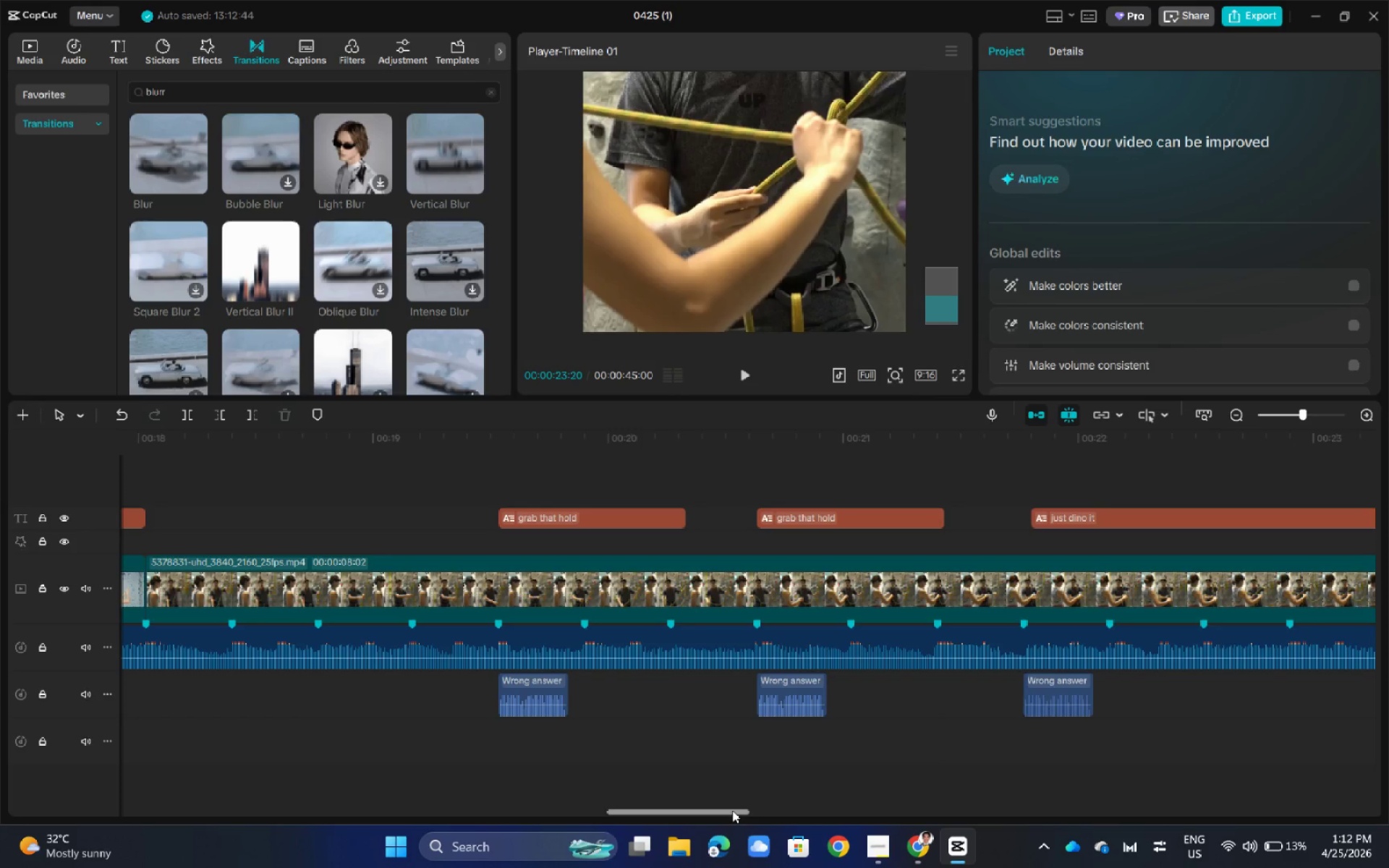 
left_click_drag(start_coordinate=[1065, 516], to_coordinate=[862, 537])
 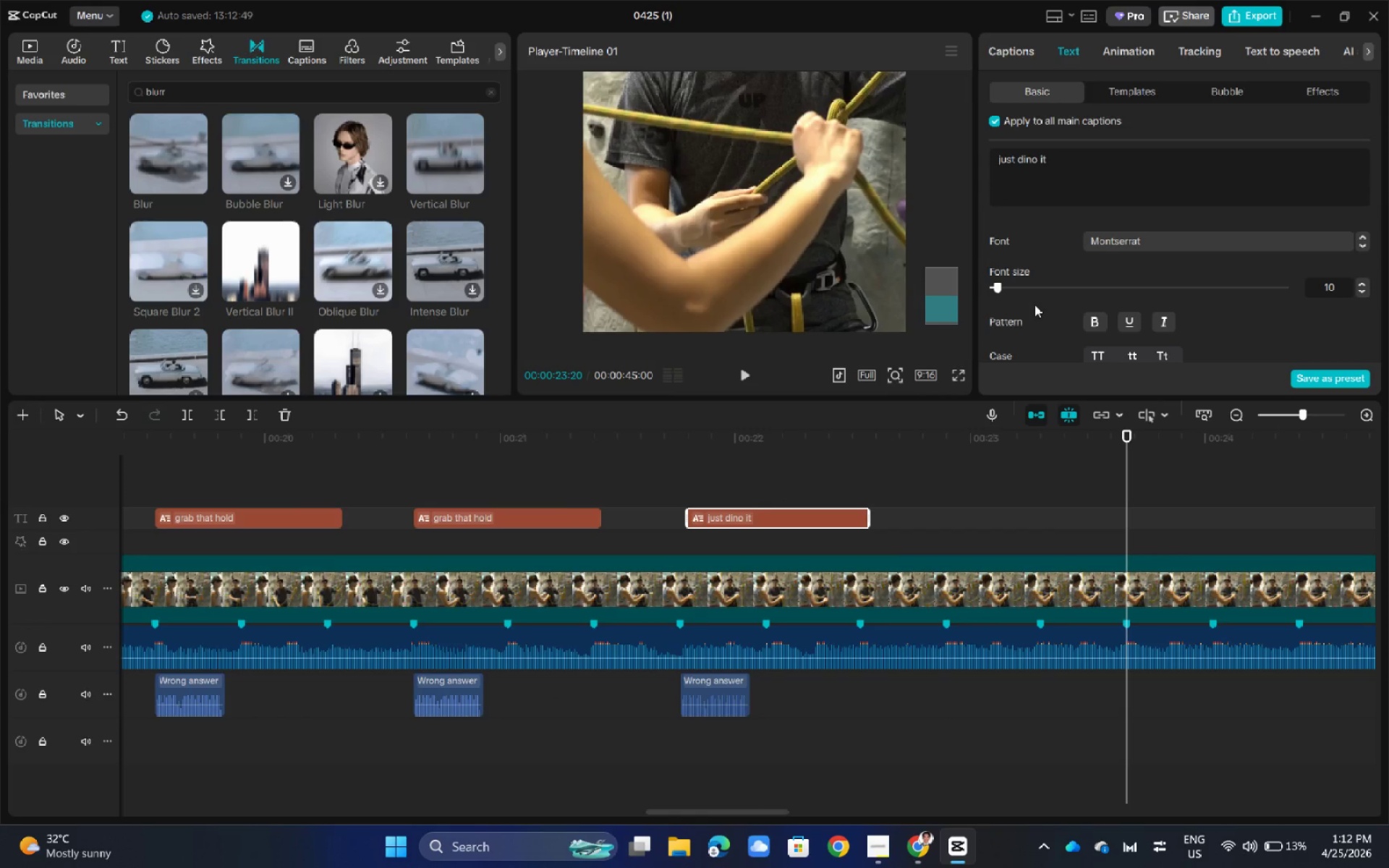 
left_click_drag(start_coordinate=[1067, 164], to_coordinate=[964, 158])
 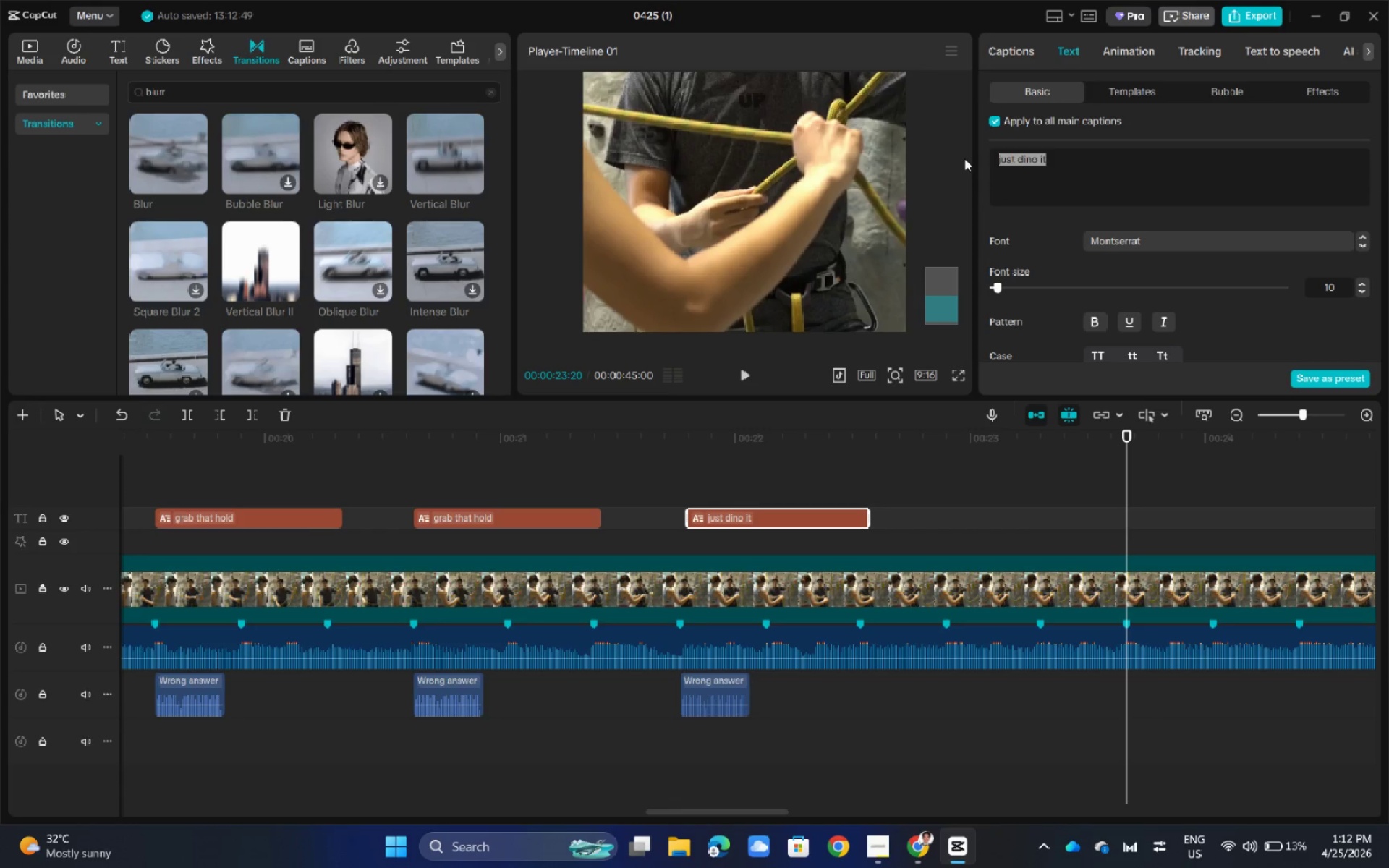 
type(Just dyno I)
key(Backspace)
type(it!)
 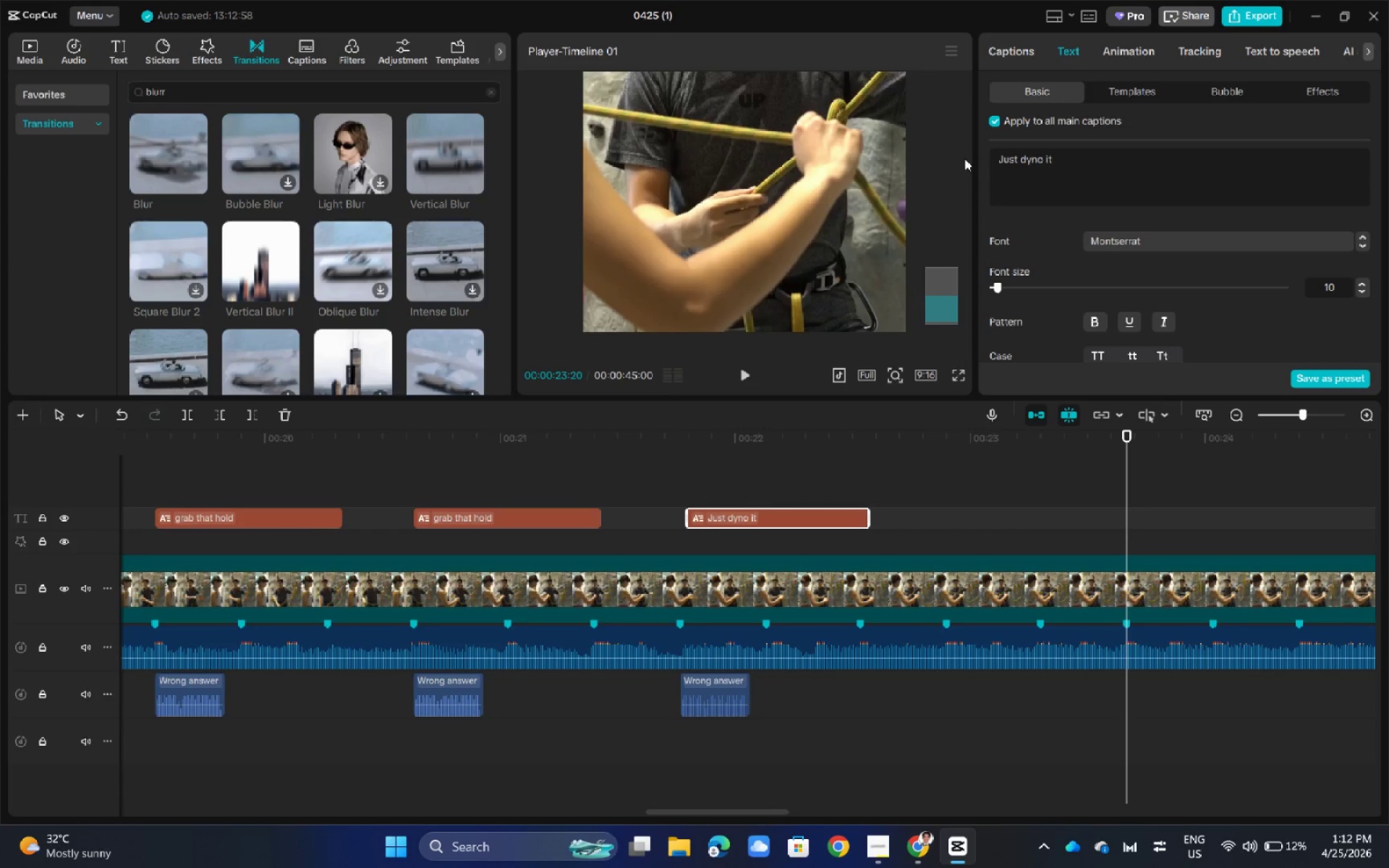 
double_click([799, 477])
 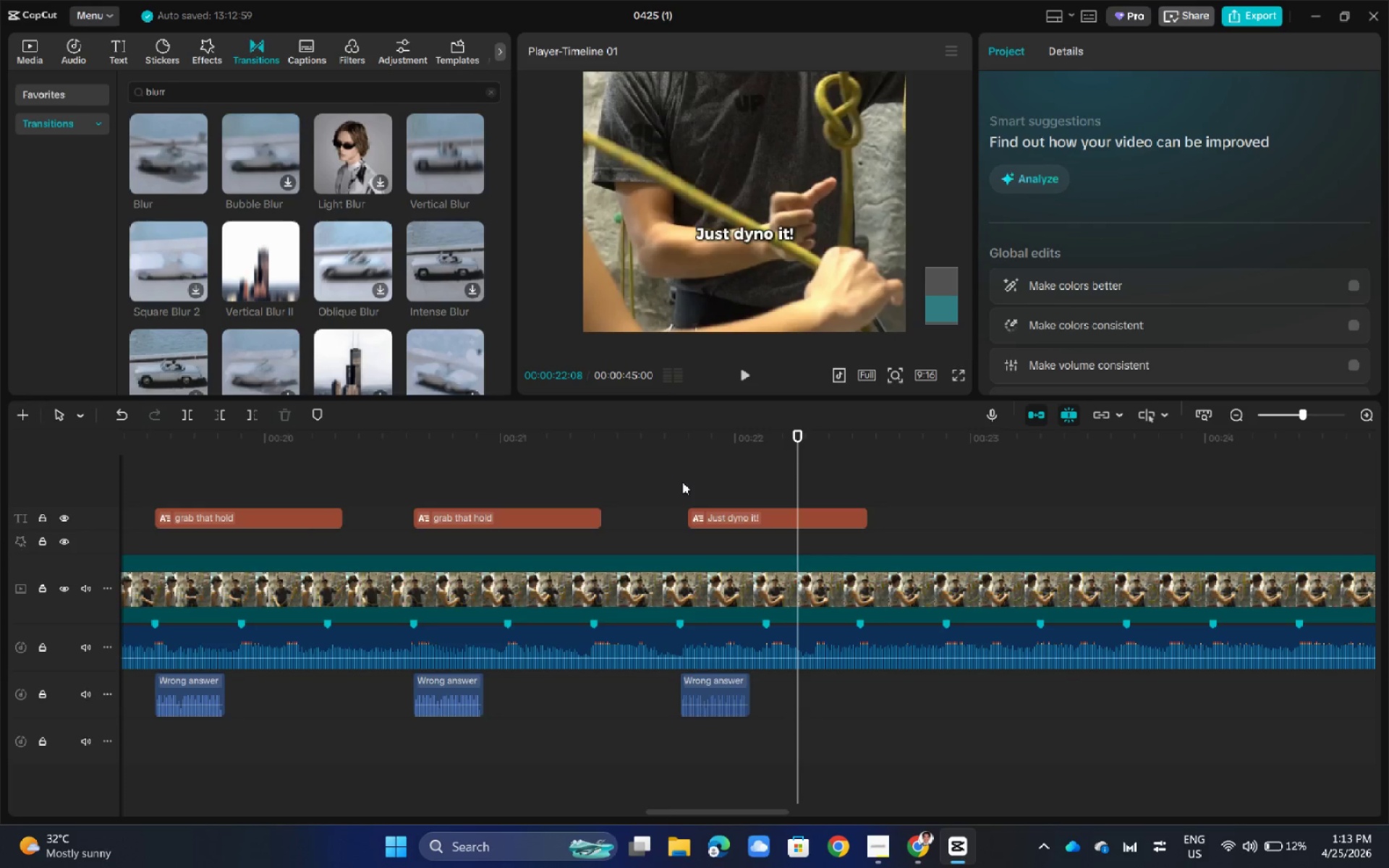 
double_click([550, 470])
 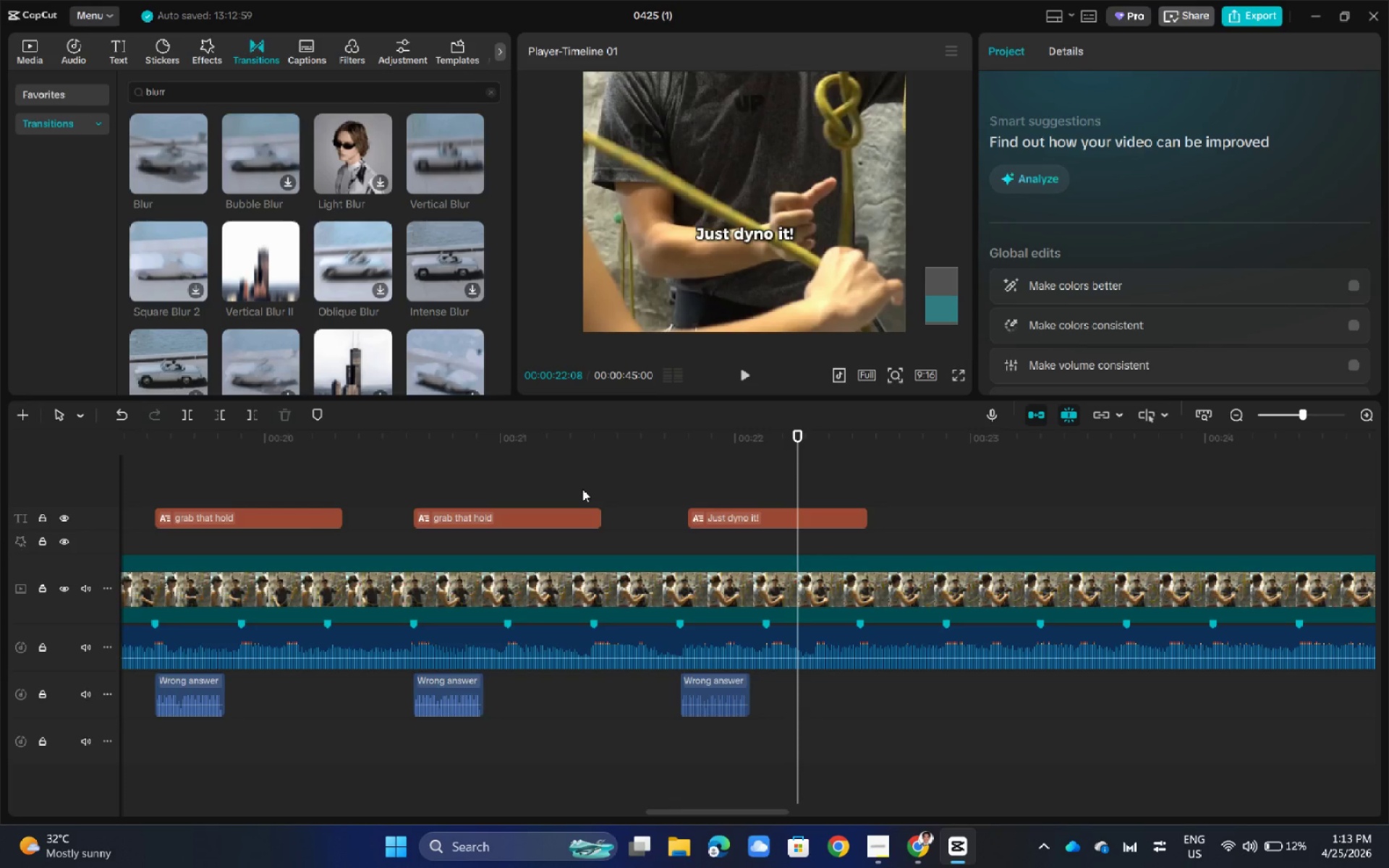 
left_click([514, 507])
 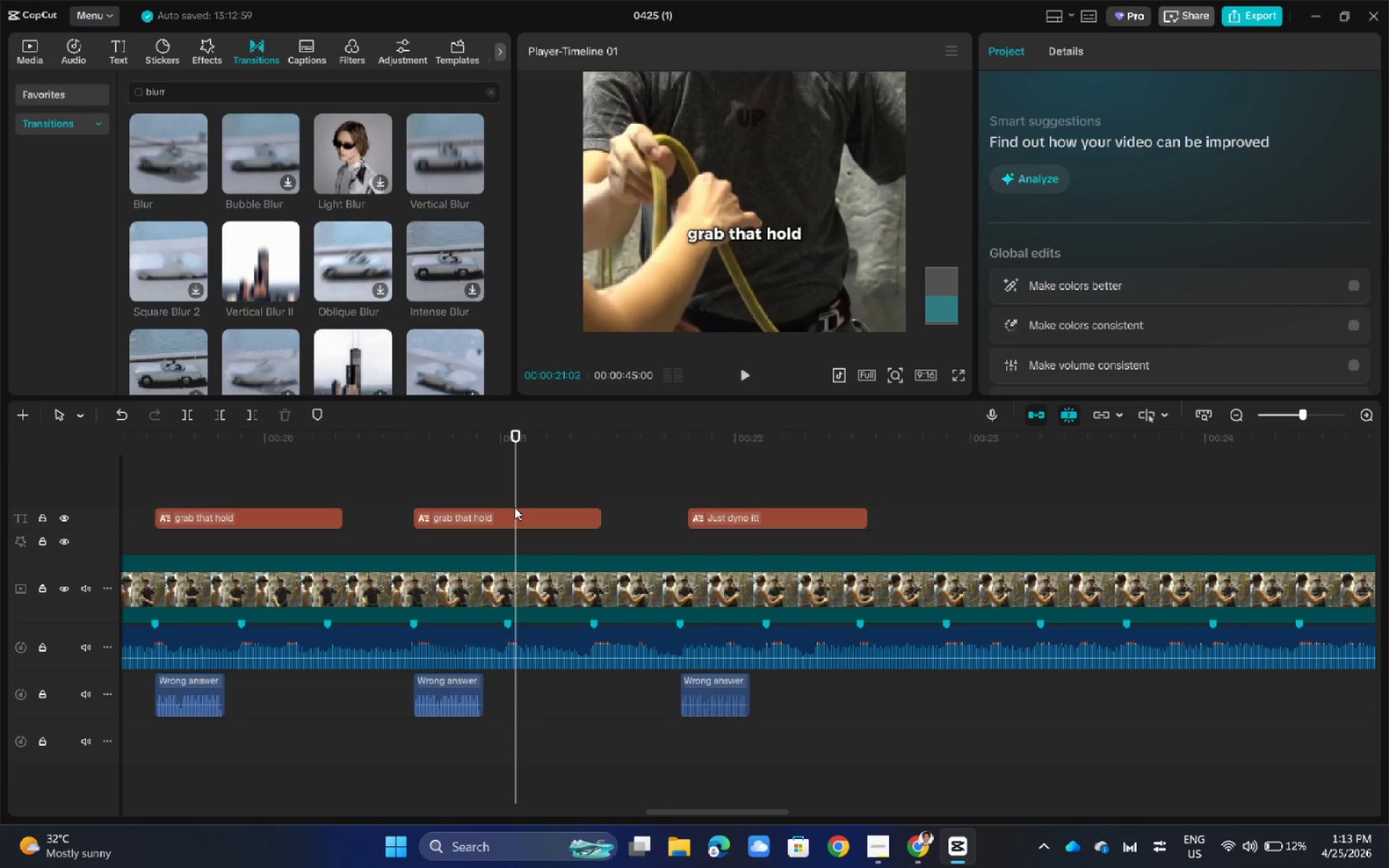 
left_click([491, 511])
 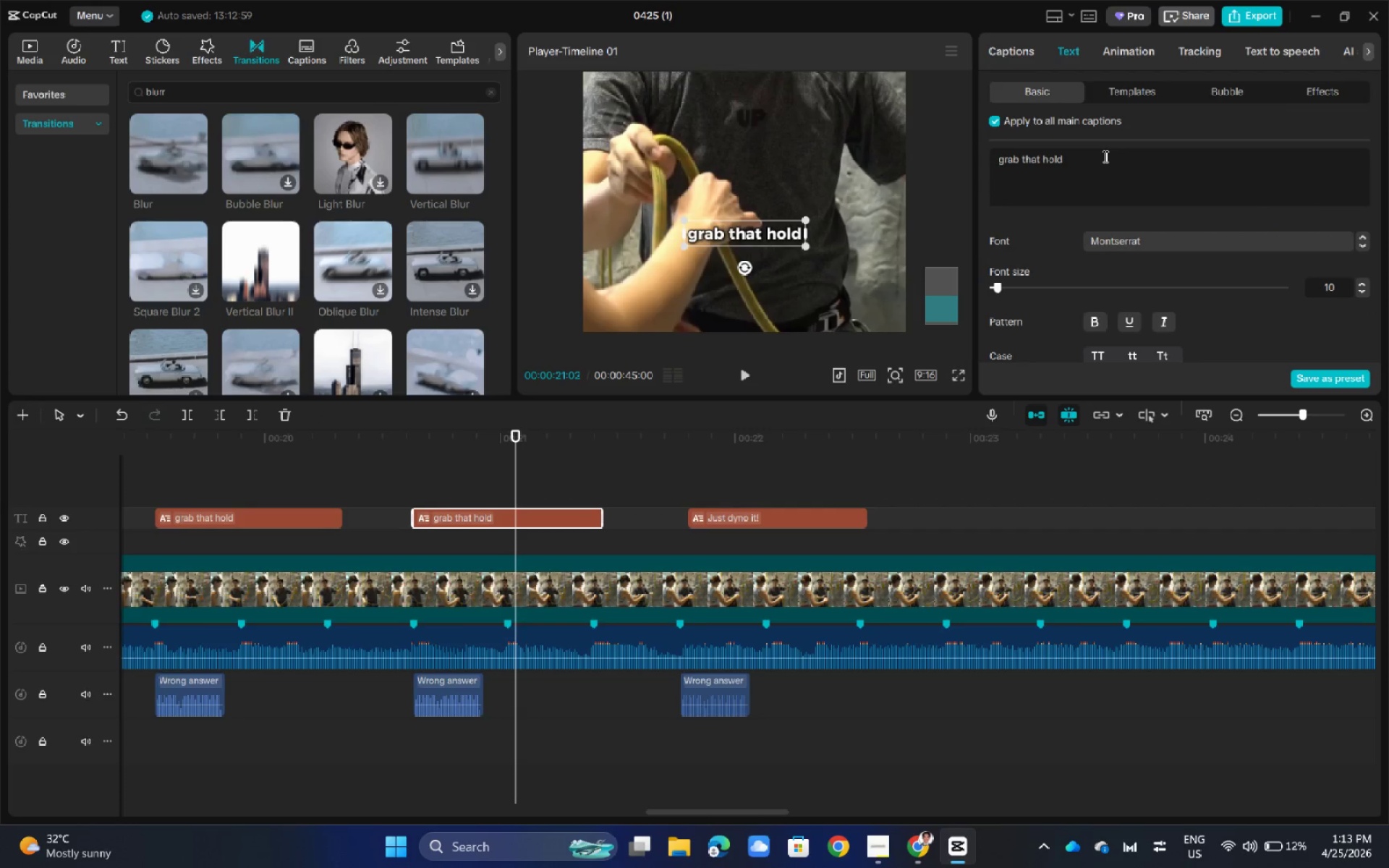 
left_click_drag(start_coordinate=[1104, 156], to_coordinate=[1054, 156])
 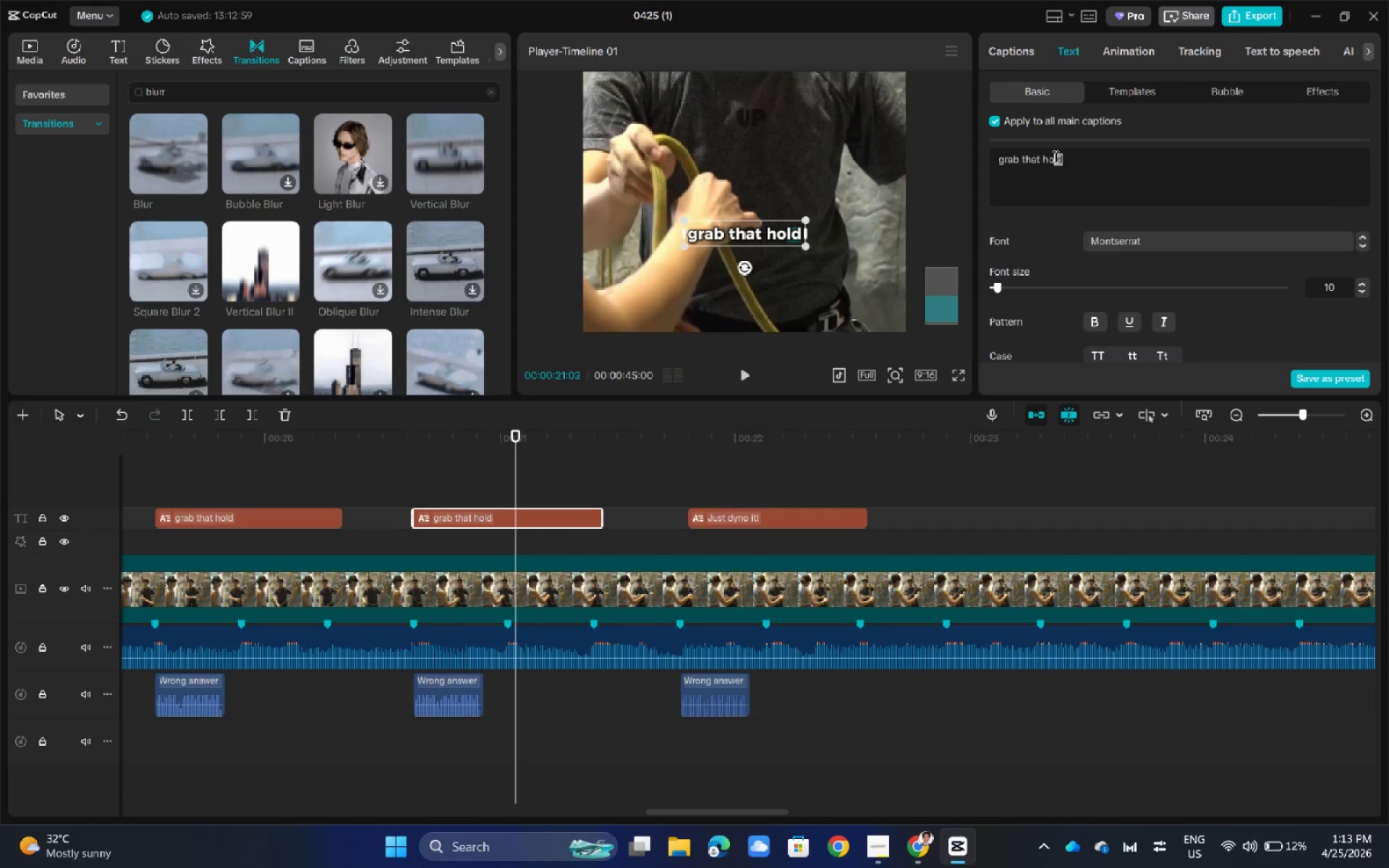 
left_click([1076, 198])
 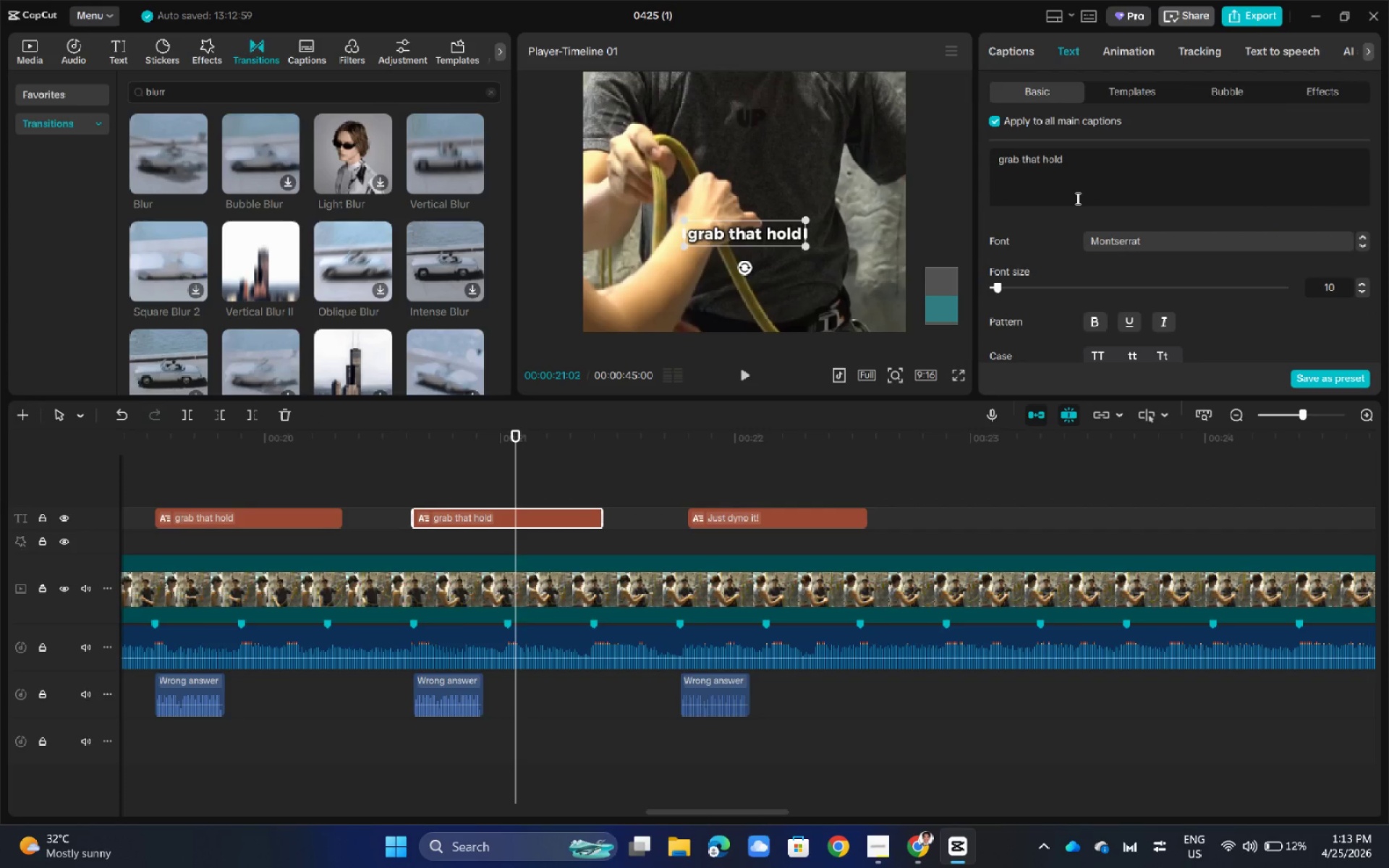 
left_click_drag(start_coordinate=[1102, 150], to_coordinate=[949, 156])
 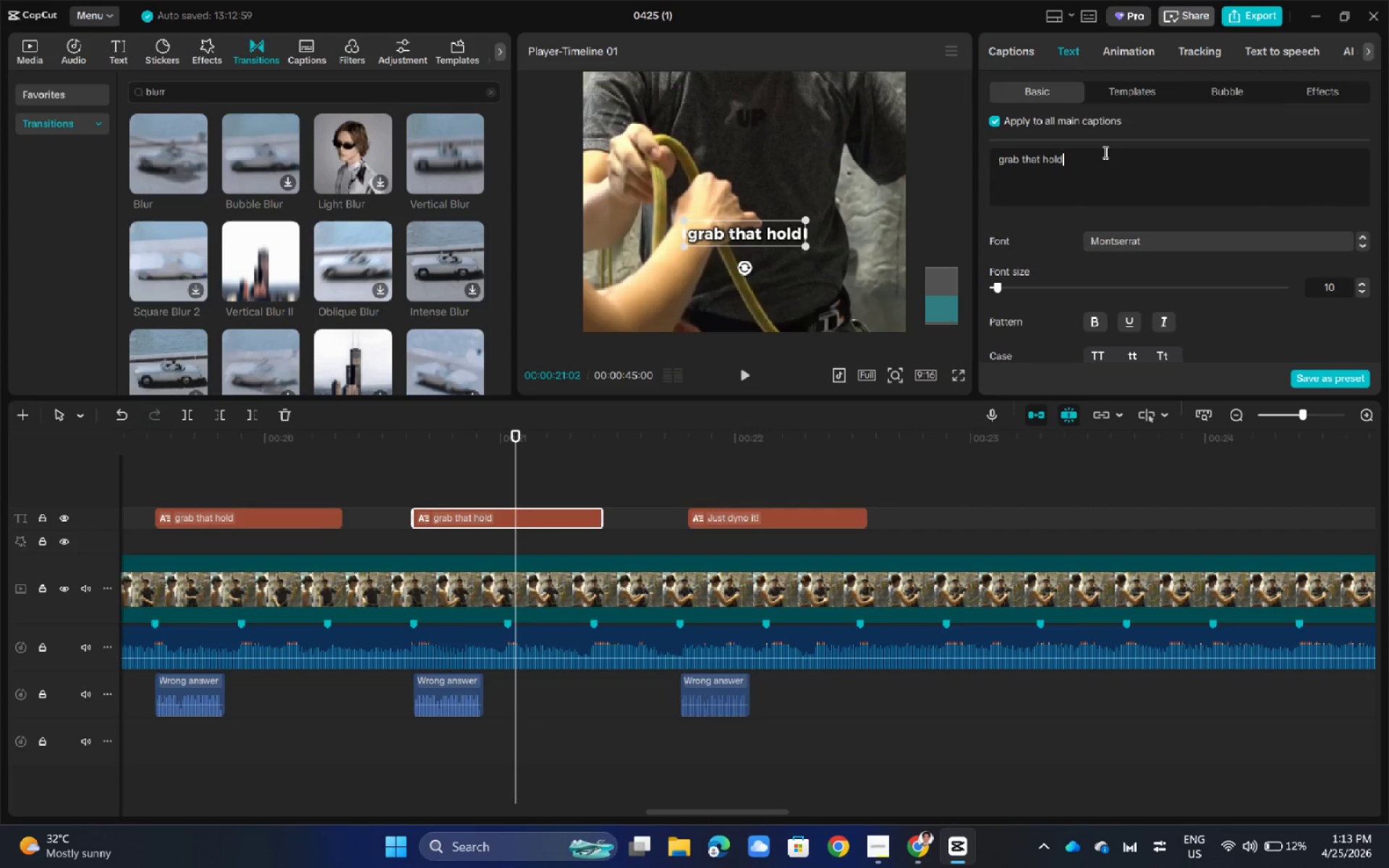 
left_click([1074, 156])
 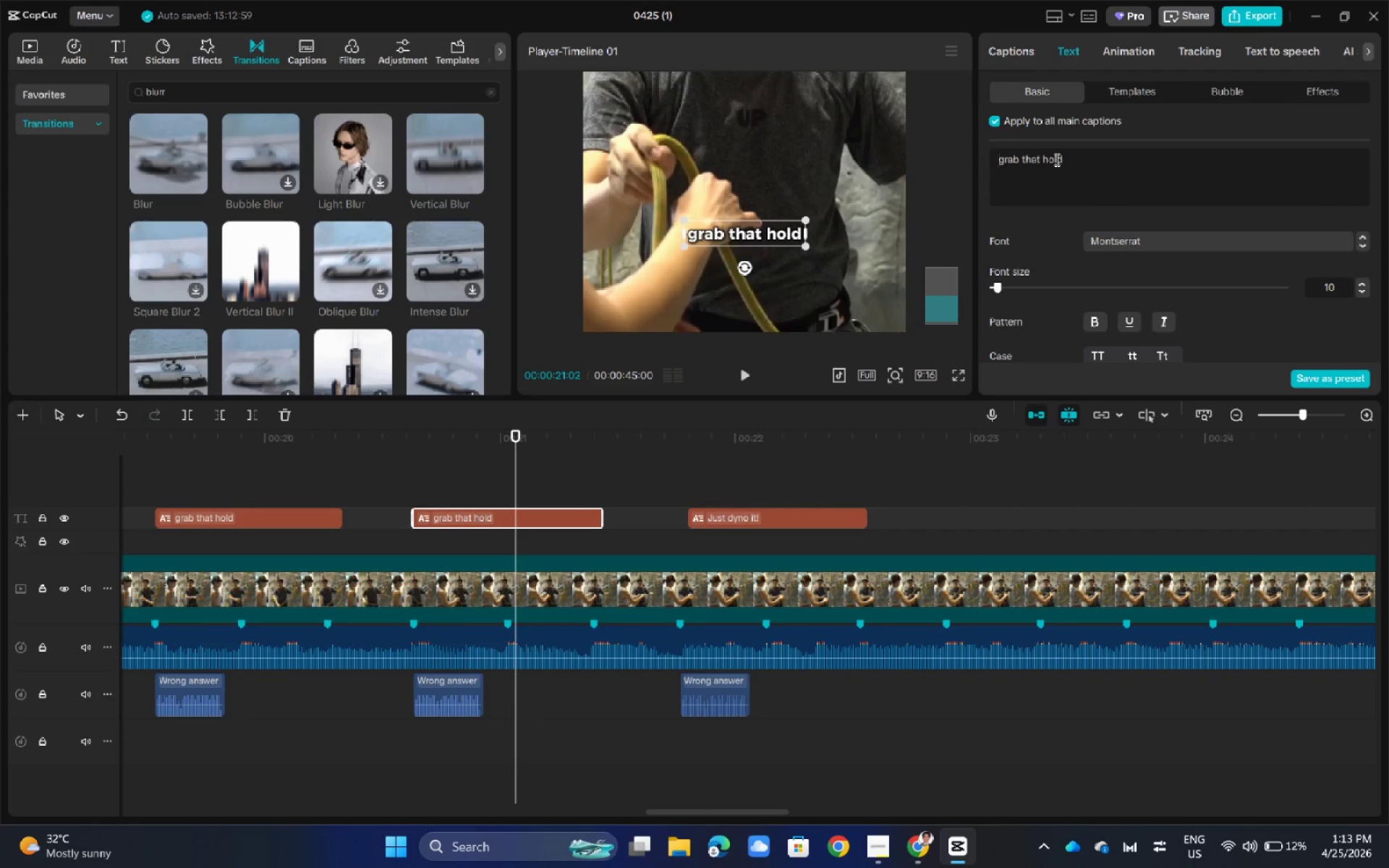 
left_click_drag(start_coordinate=[1074, 156], to_coordinate=[942, 183])
 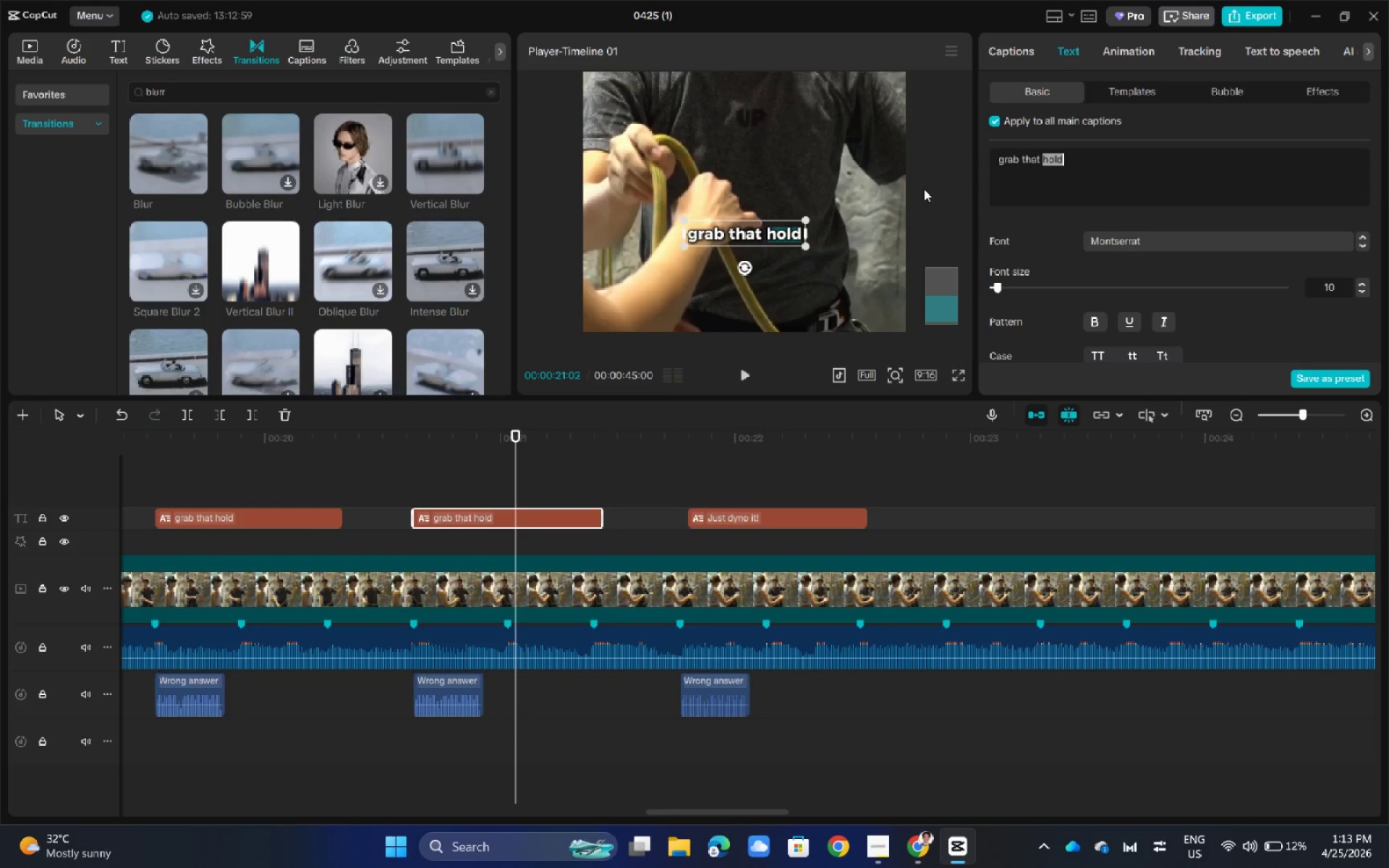 
left_click([1068, 164])
 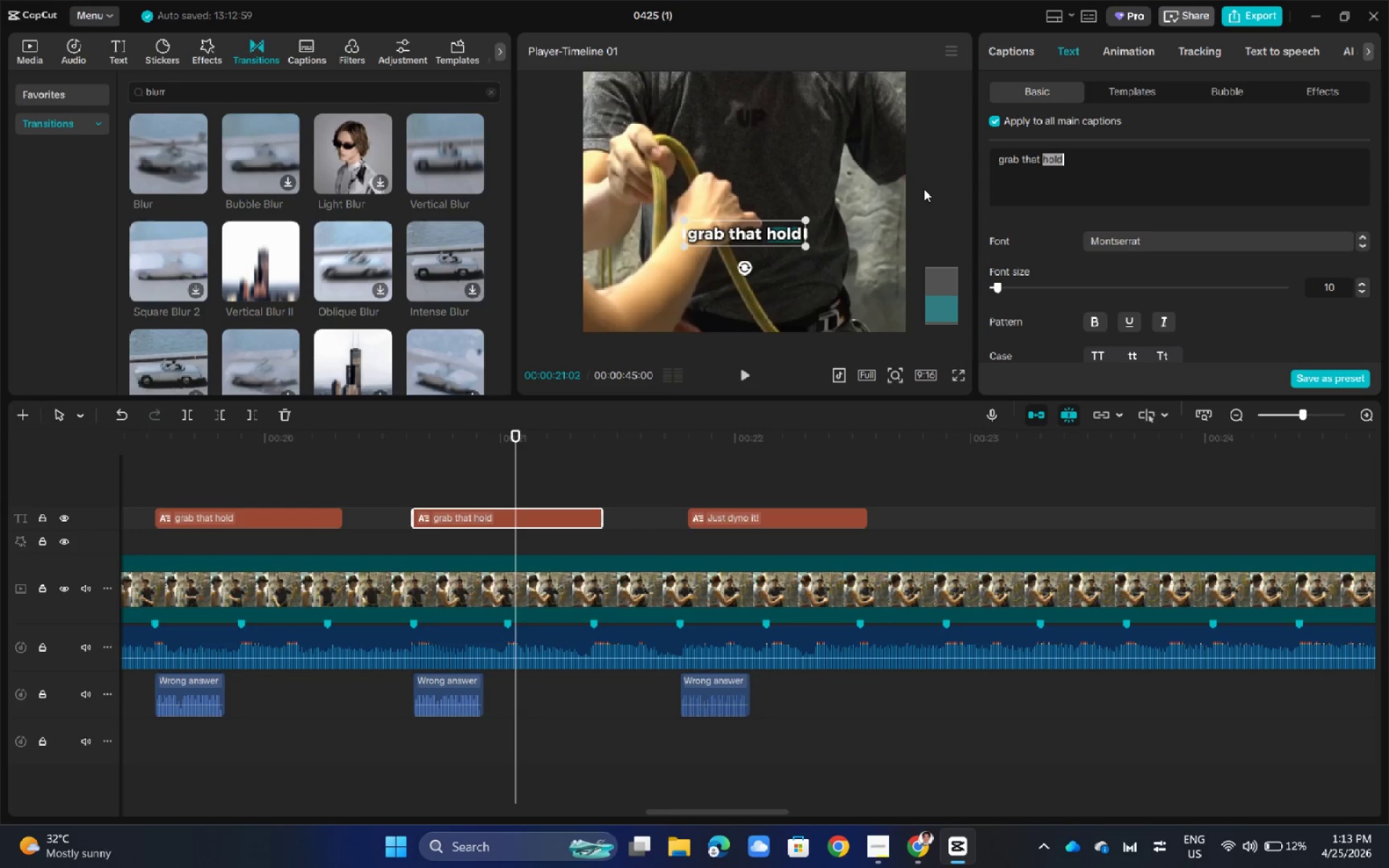 
left_click_drag(start_coordinate=[1069, 164], to_coordinate=[993, 163])
 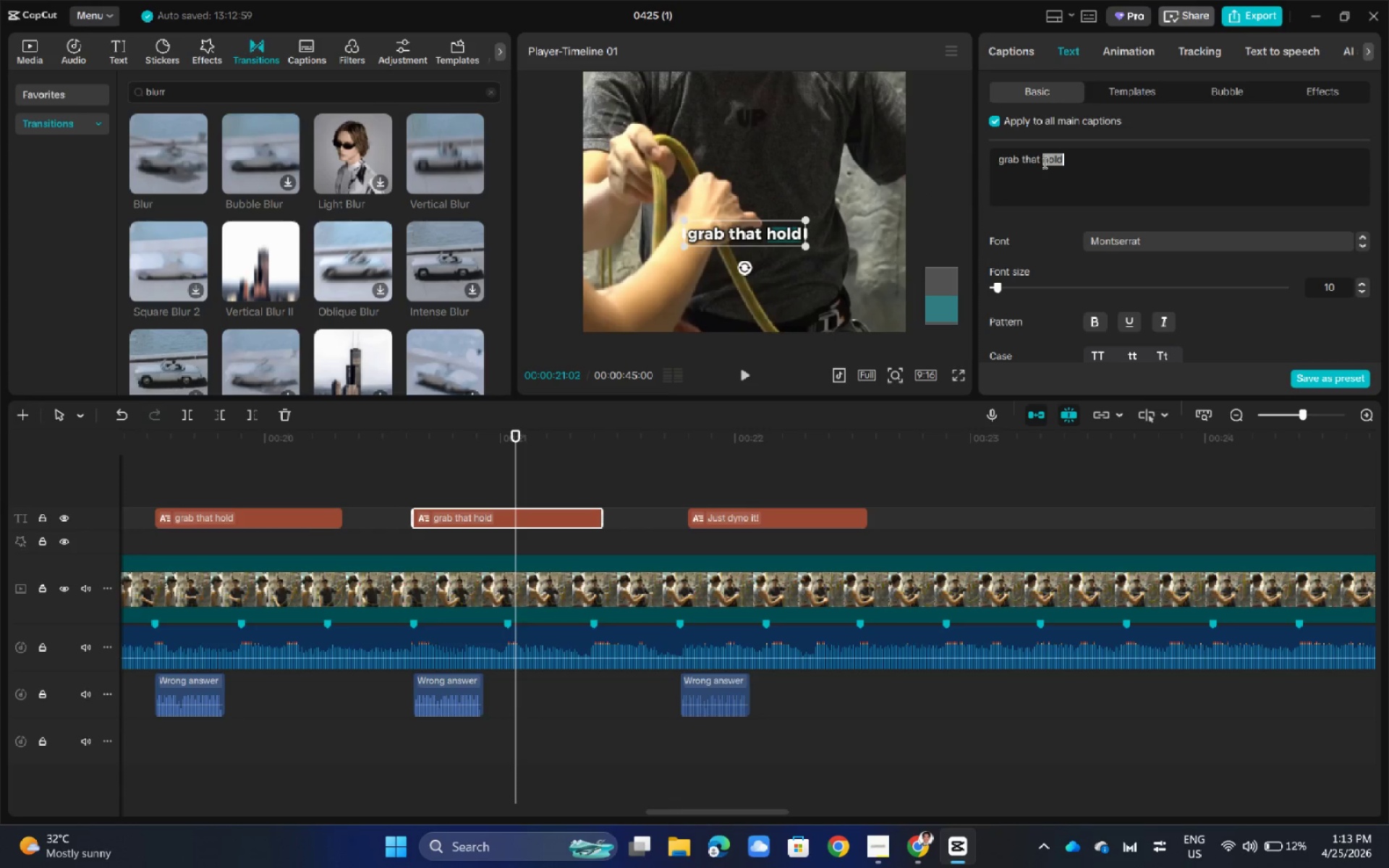 
key(Backspace)
type(No, your left foot!)
 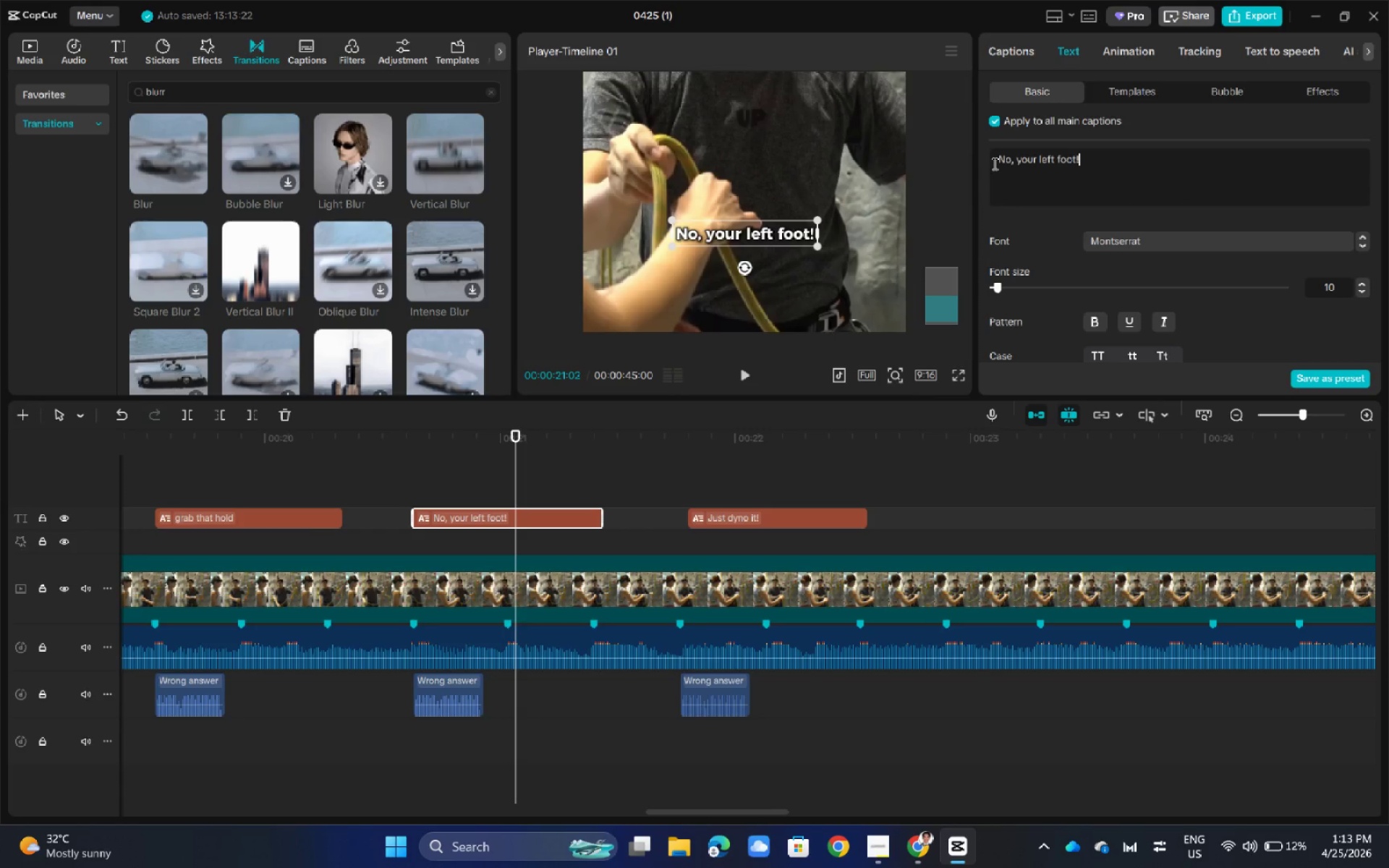 
hold_key(key=ControlLeft, duration=1.33)
scroll: coordinate [835, 267], scroll_direction: down, amount: 6.0
 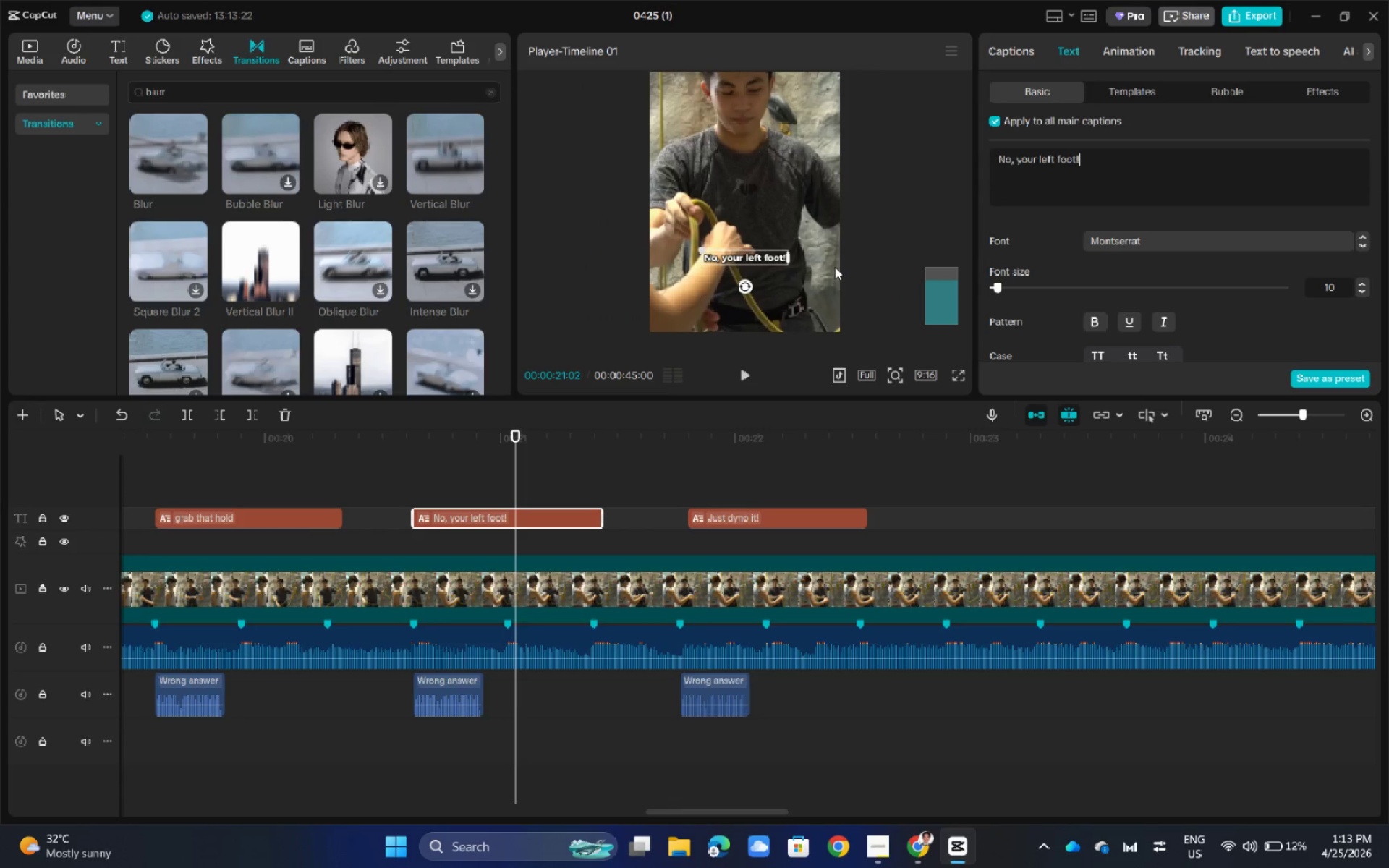 
left_click_drag(start_coordinate=[519, 435], to_coordinate=[558, 490])
 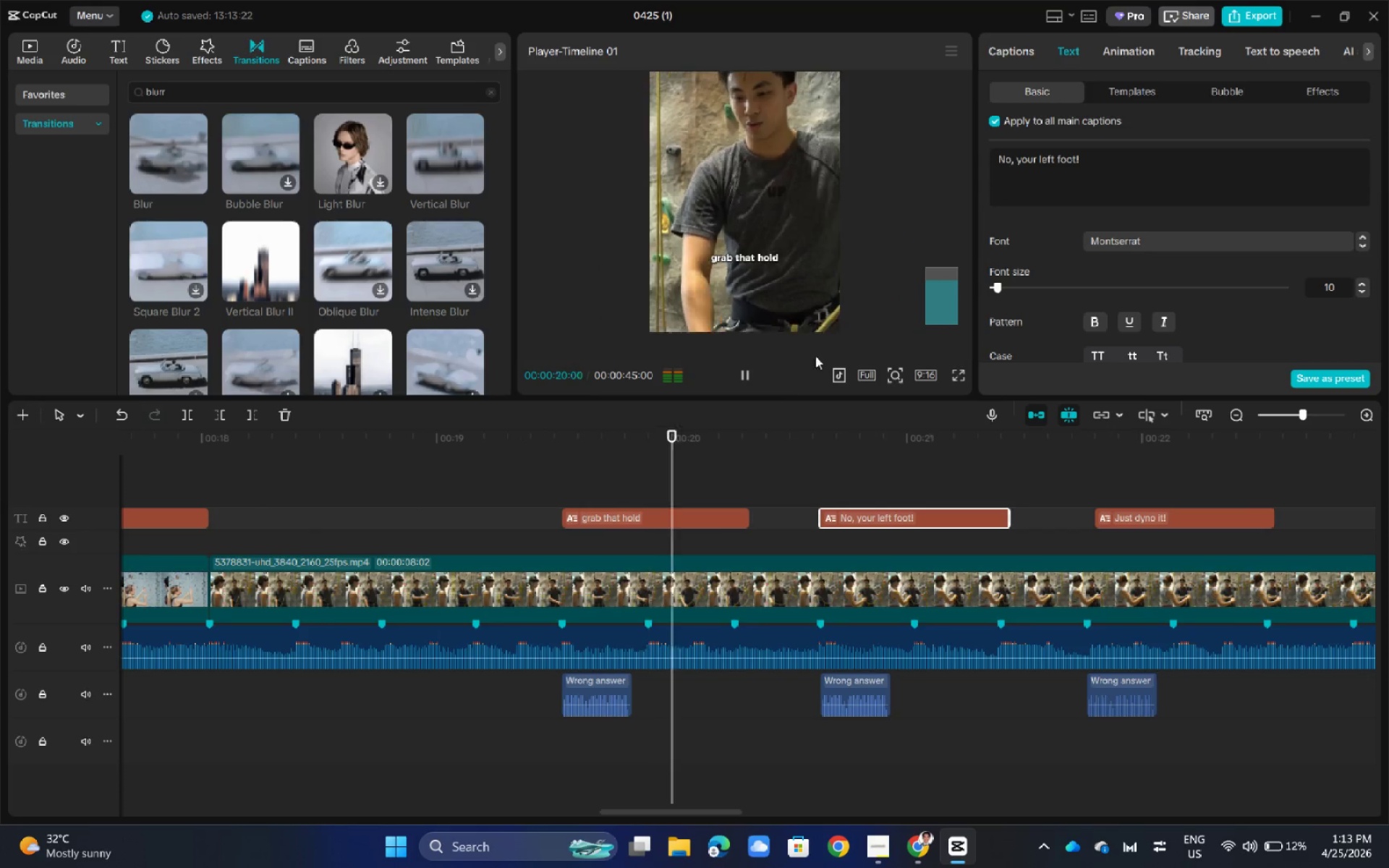 
key(Space)
 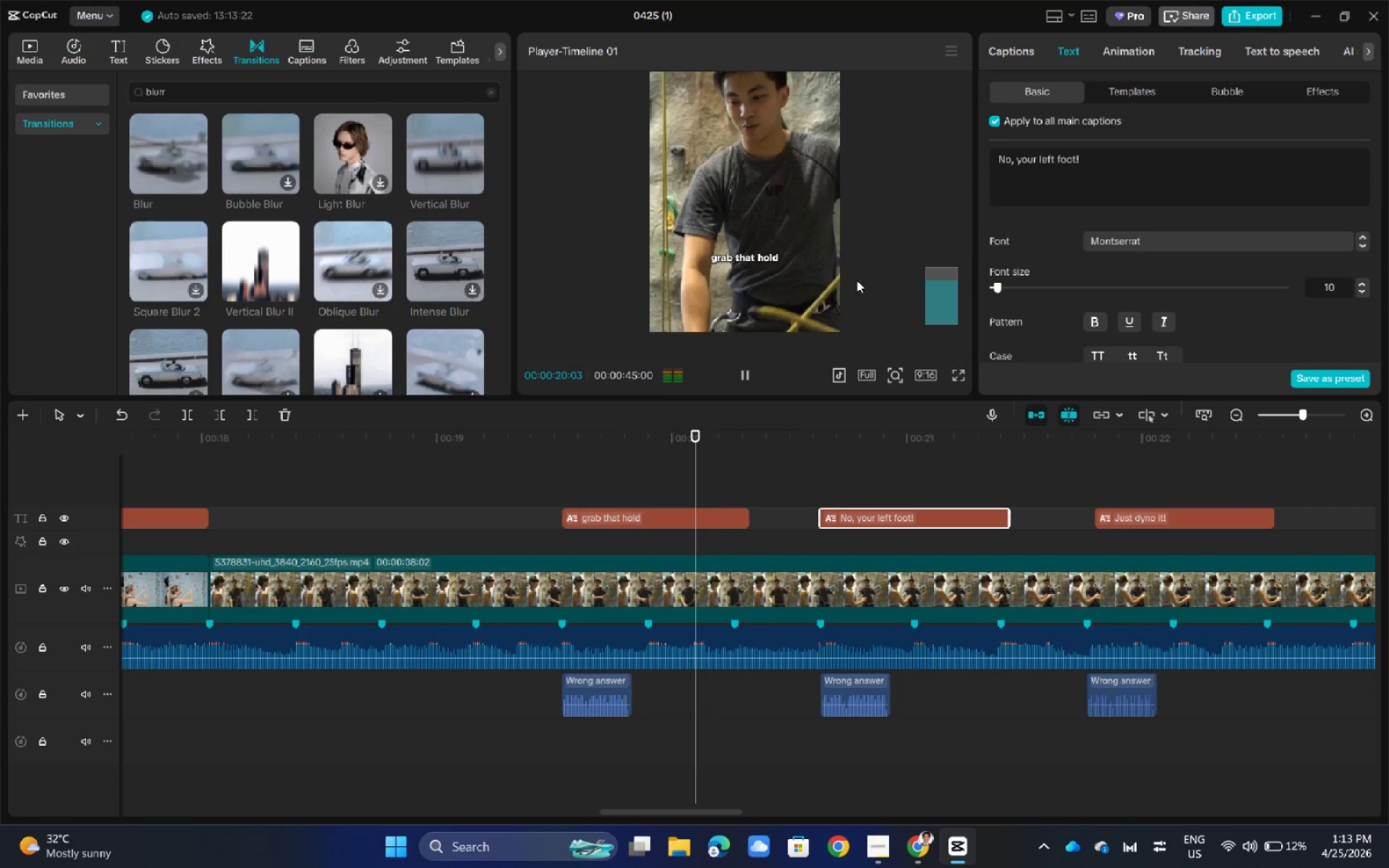 
hold_key(key=ControlLeft, duration=0.44)
scroll: coordinate [856, 265], scroll_direction: down, amount: 2.0
 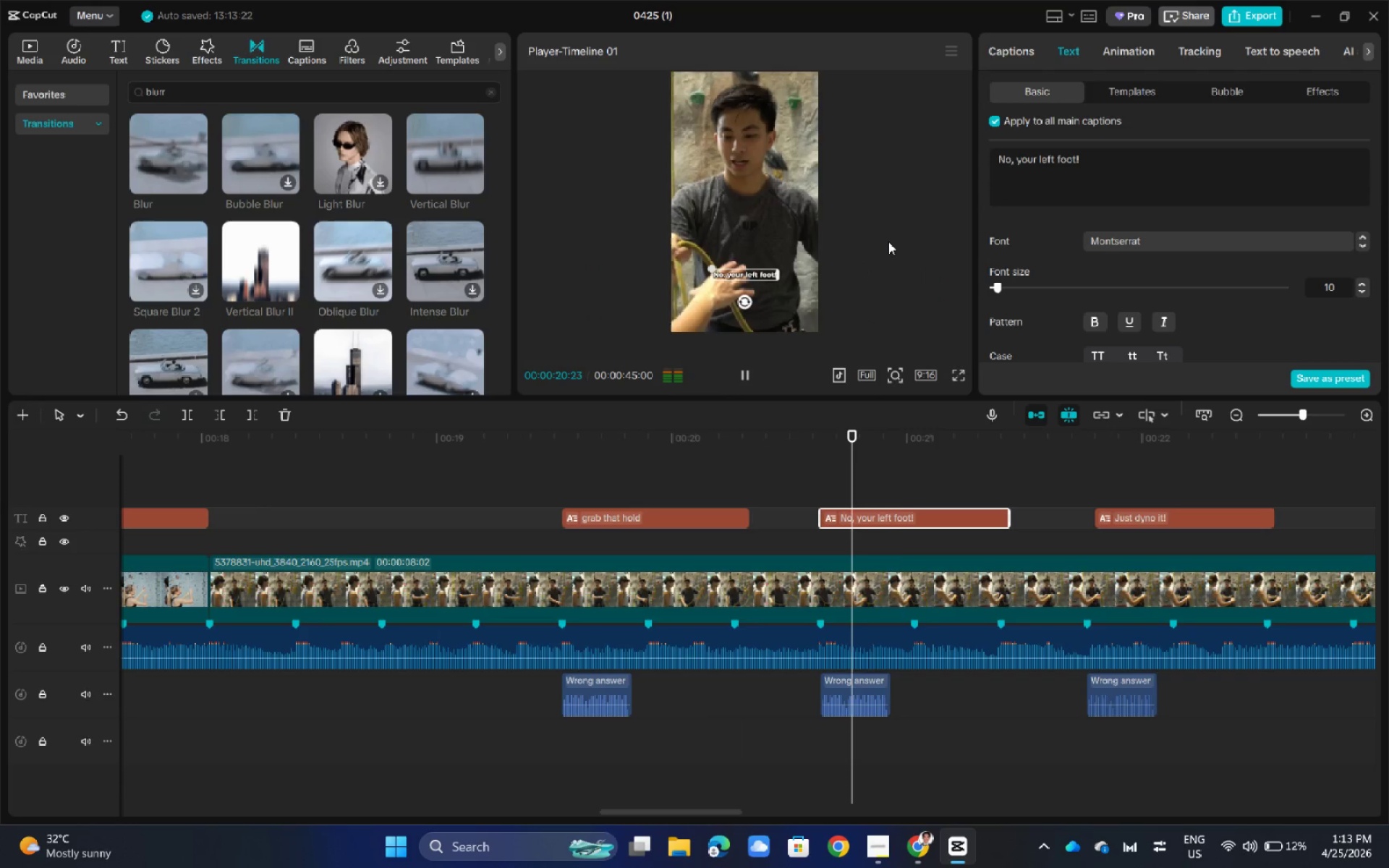 
key(Control+ControlLeft)
 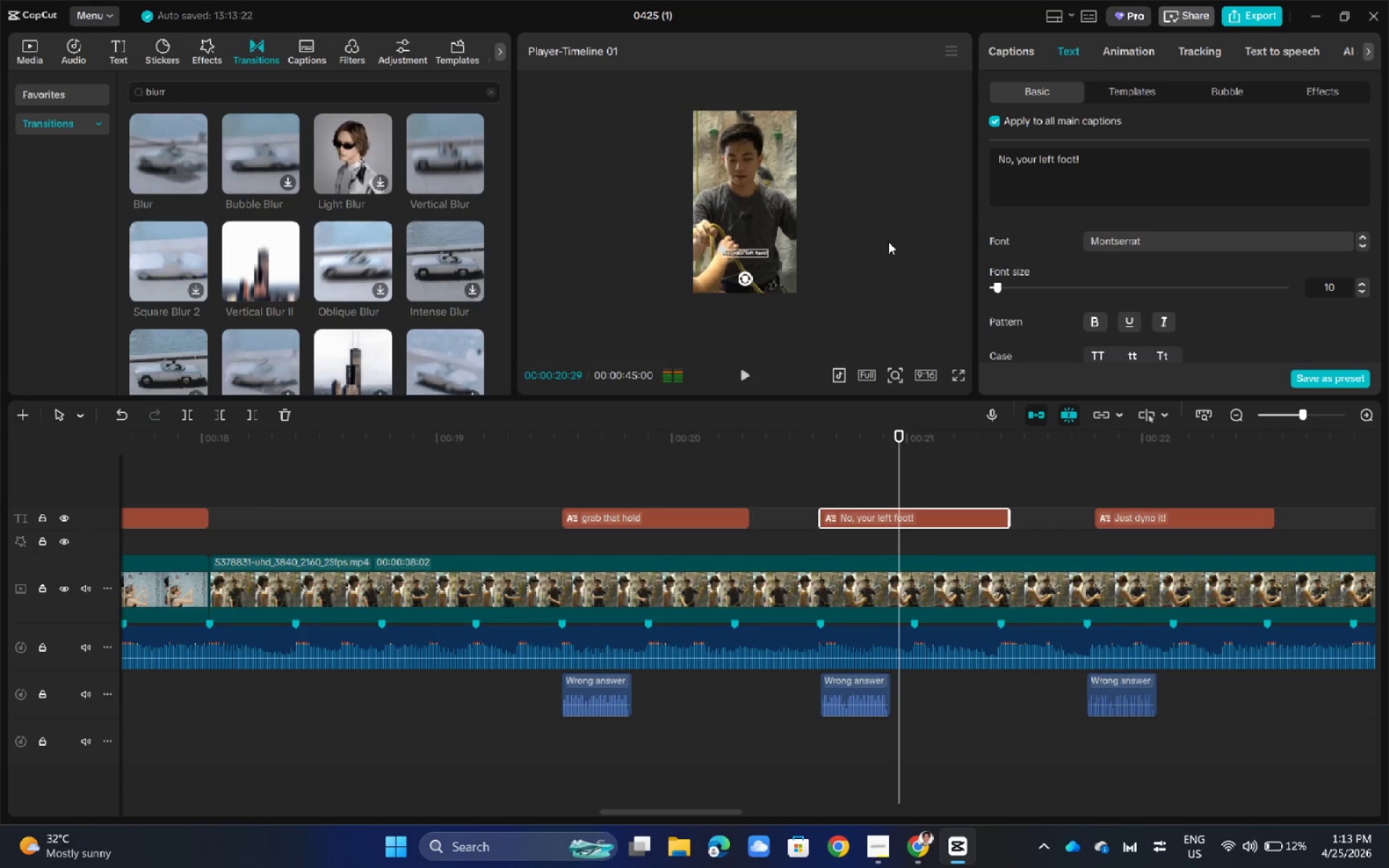 
scroll: coordinate [888, 242], scroll_direction: down, amount: 2.0
 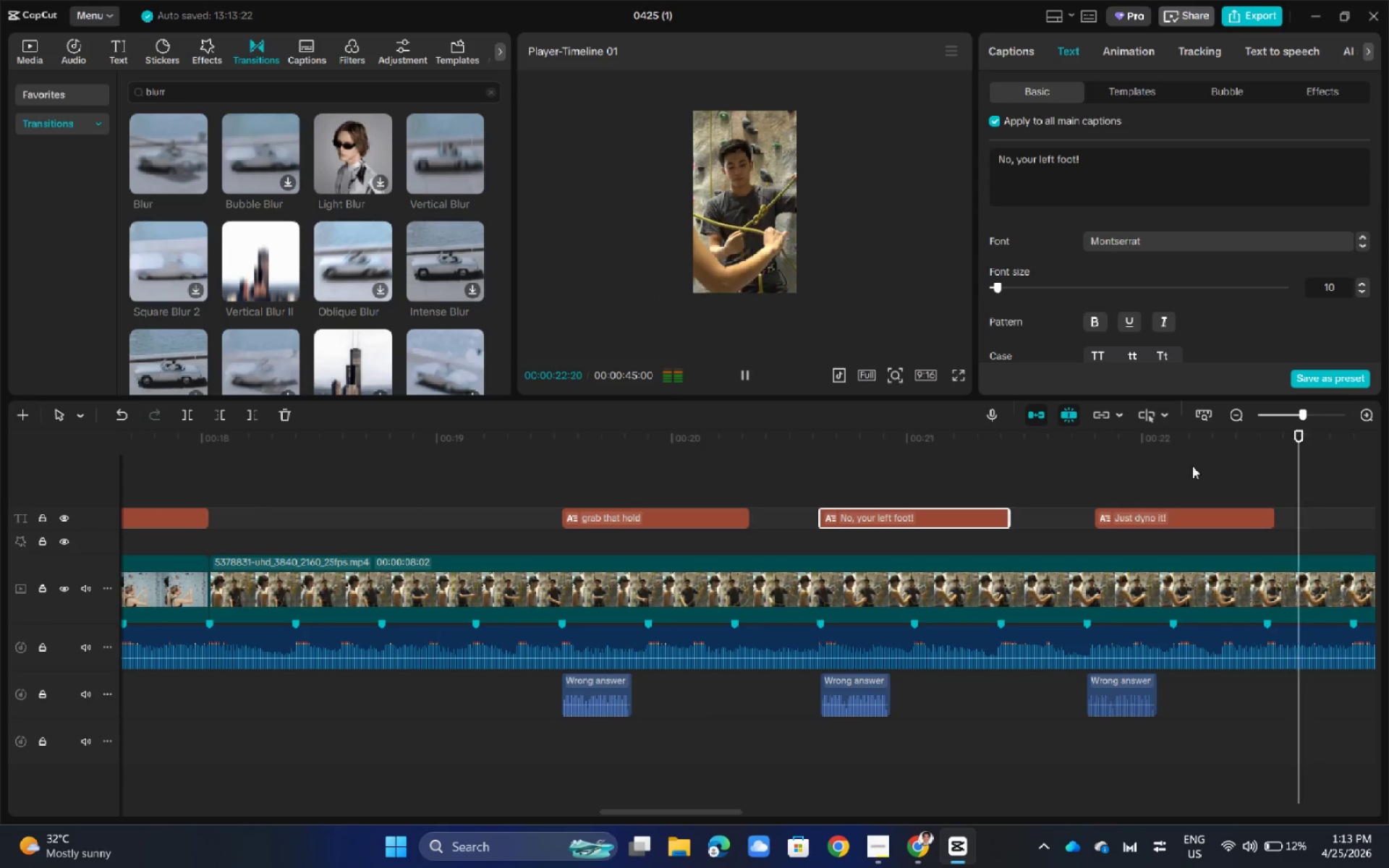 
double_click([1195, 466])
 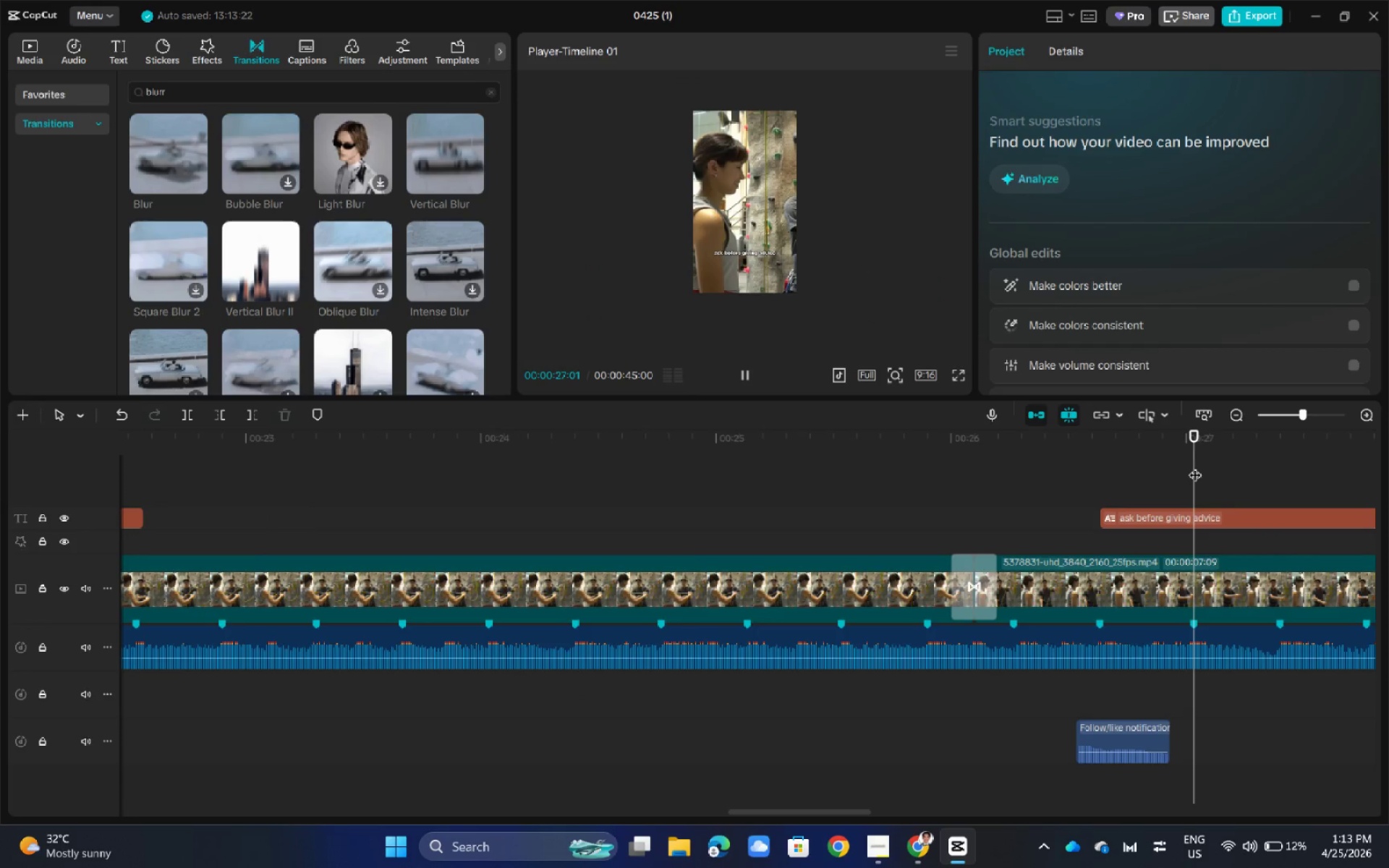 
hold_key(key=ControlLeft, duration=0.33)
 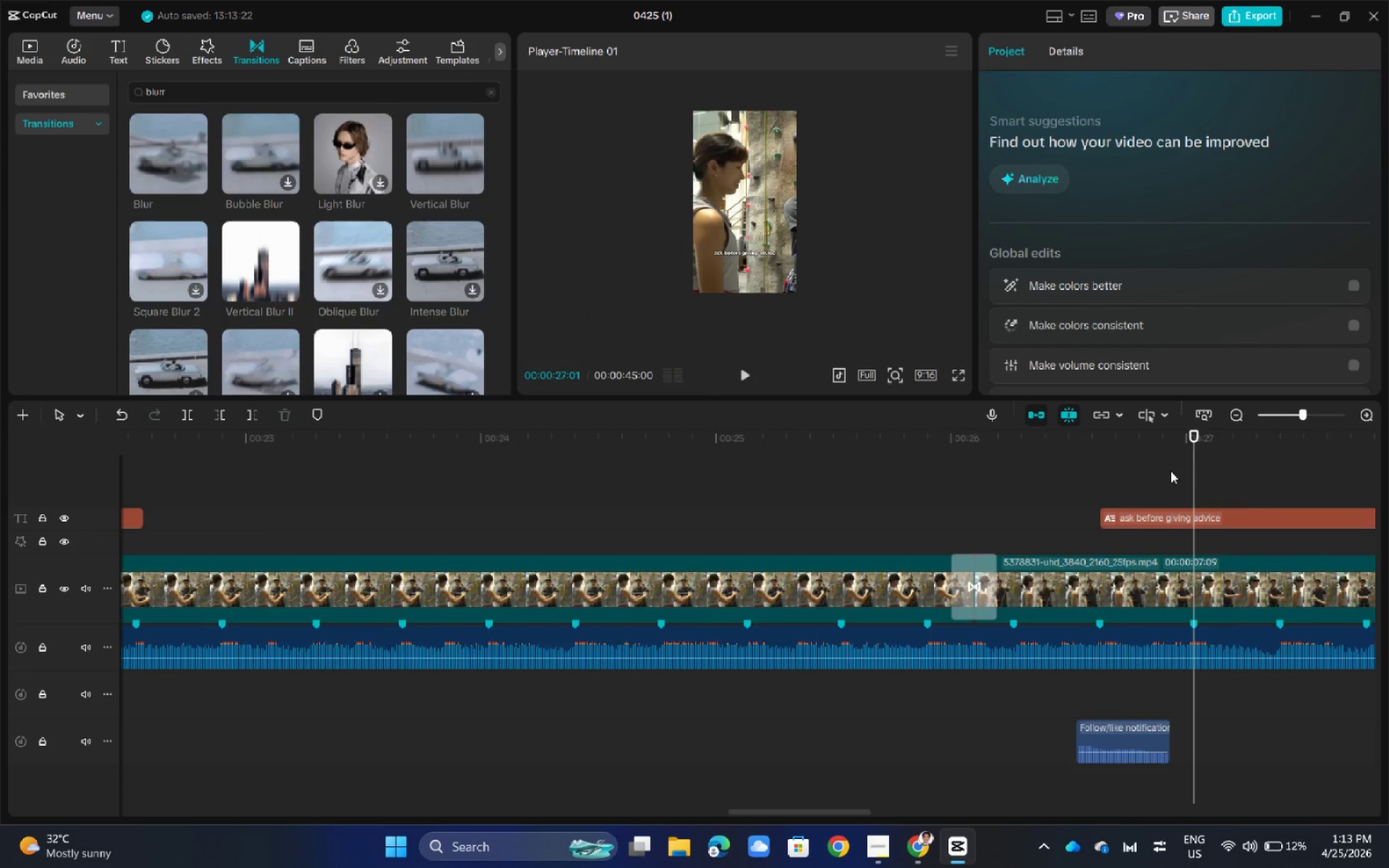 
key(Control+ControlLeft)
 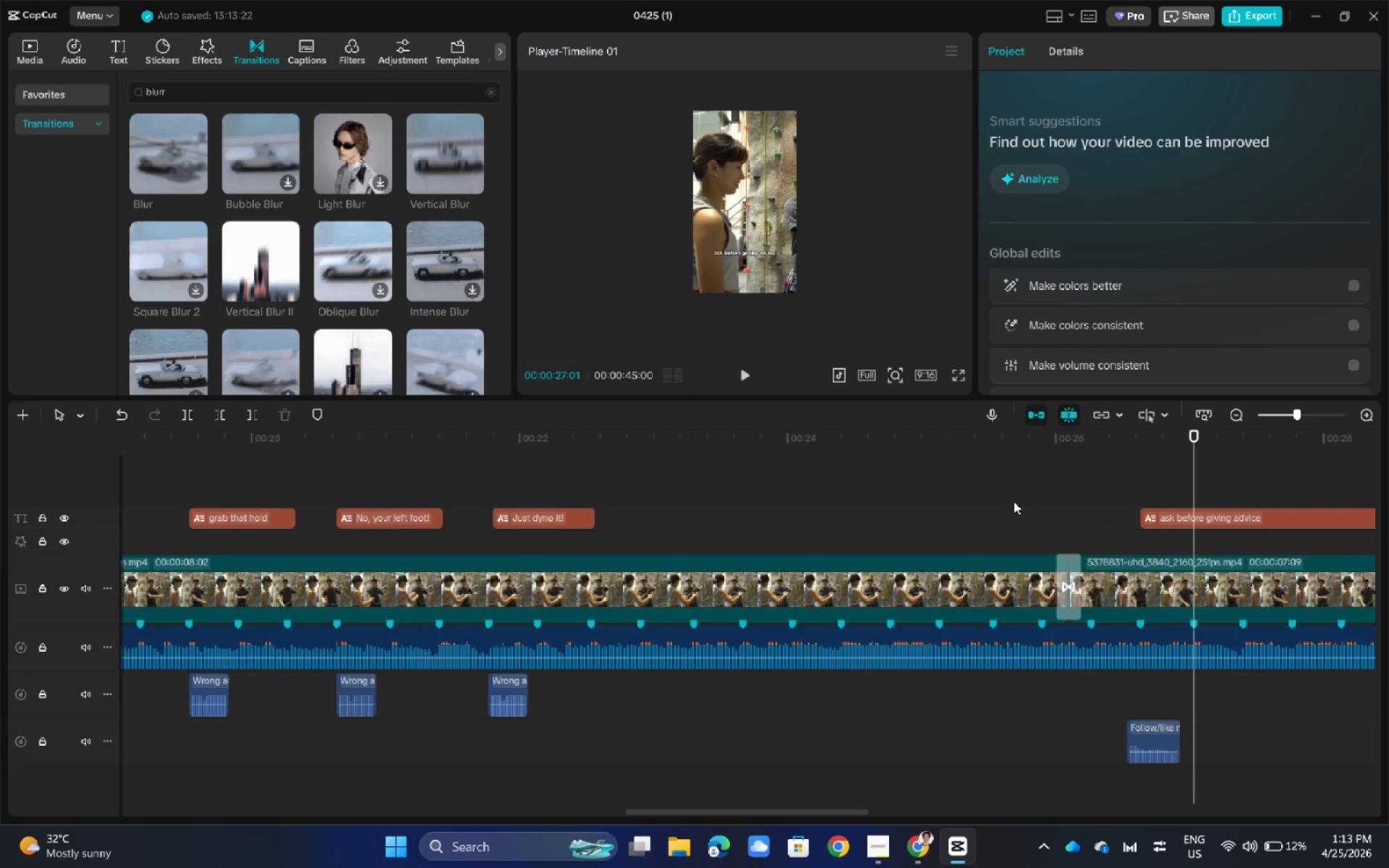 
scroll: coordinate [925, 510], scroll_direction: down, amount: 7.0
 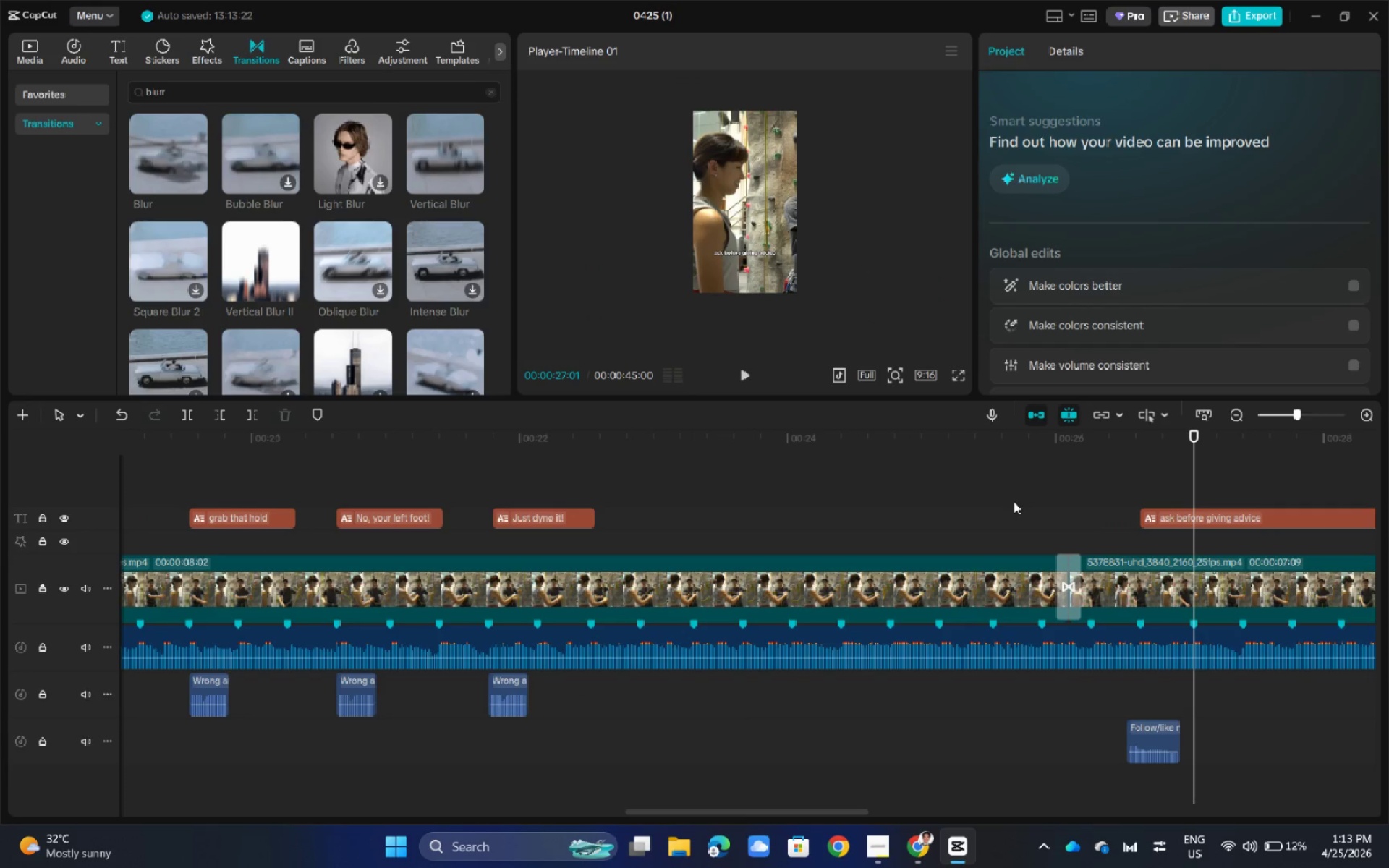 
left_click_drag(start_coordinate=[1043, 469], to_coordinate=[926, 482])
 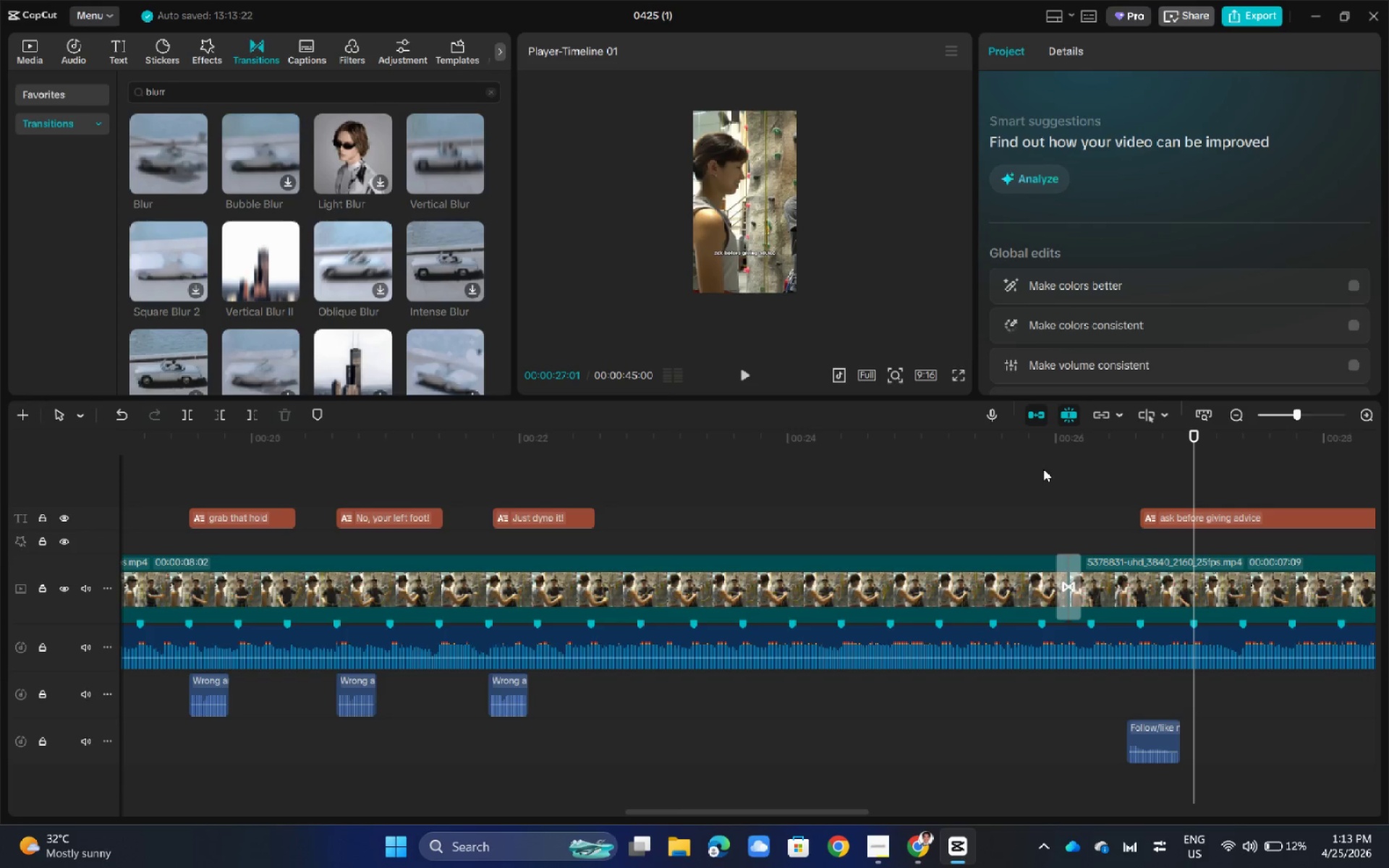 
left_click_drag(start_coordinate=[1197, 433], to_coordinate=[974, 464])
 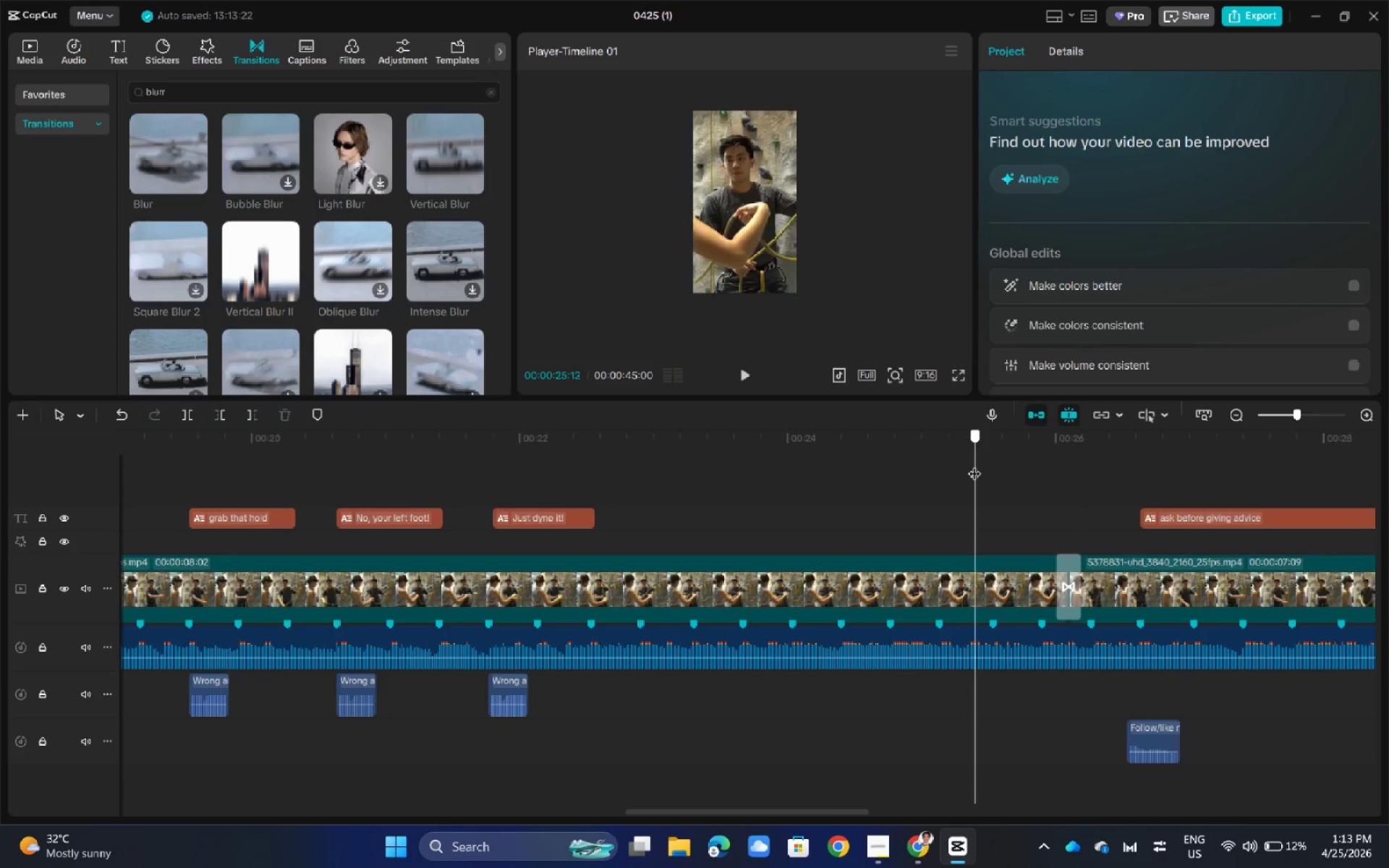 
key(Space)
 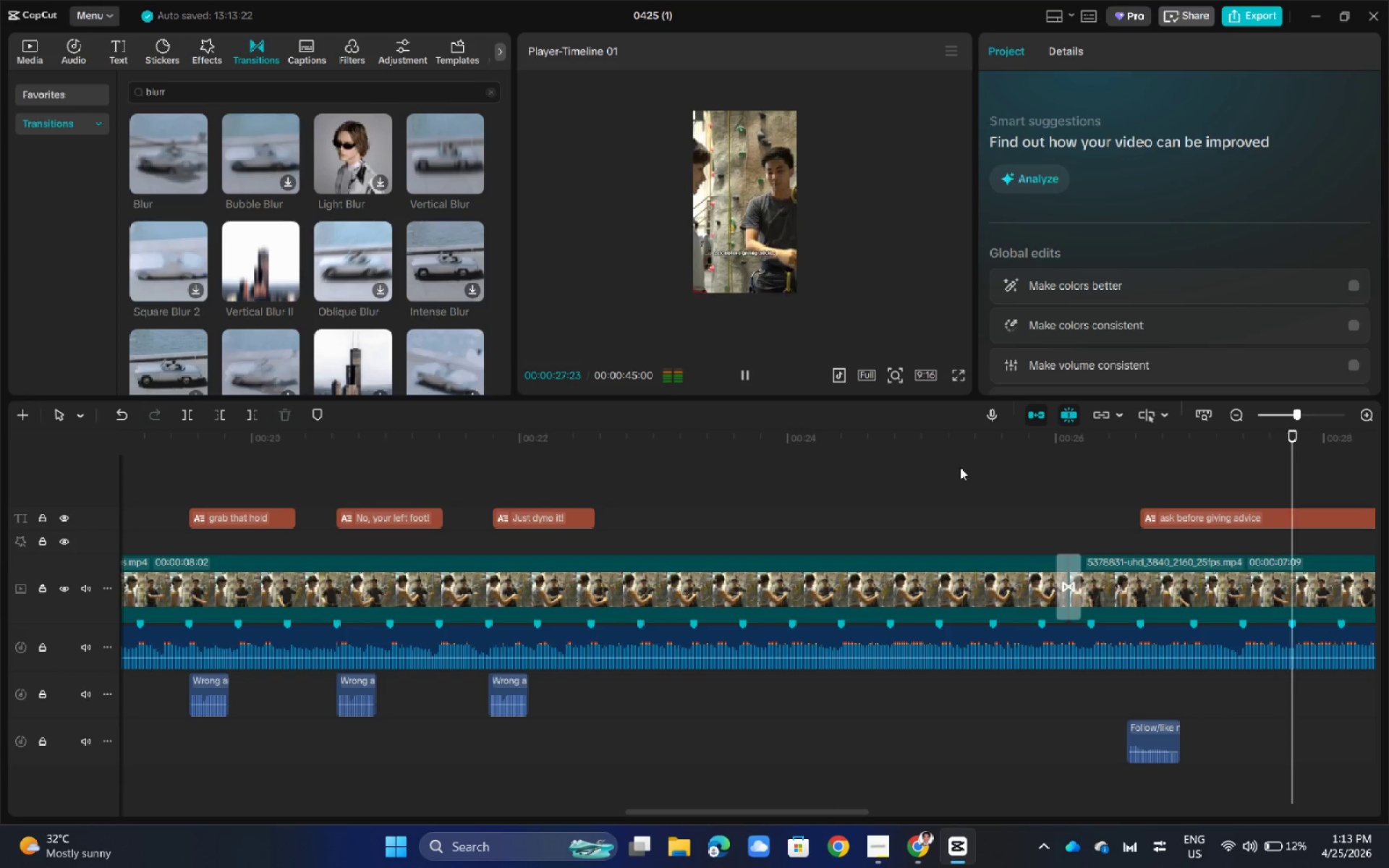 
double_click([772, 467])
 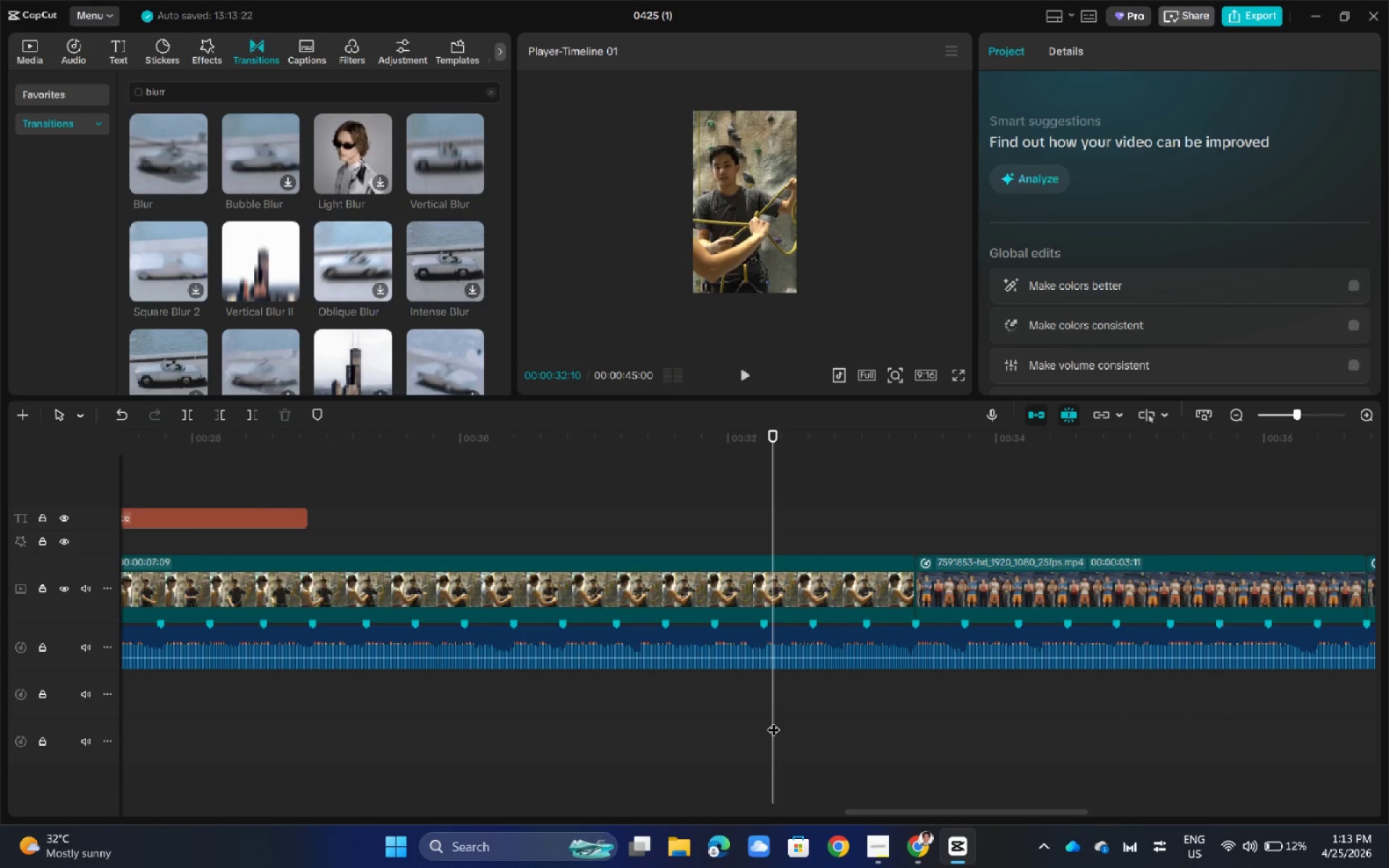 
left_click_drag(start_coordinate=[883, 815], to_coordinate=[616, 803])
 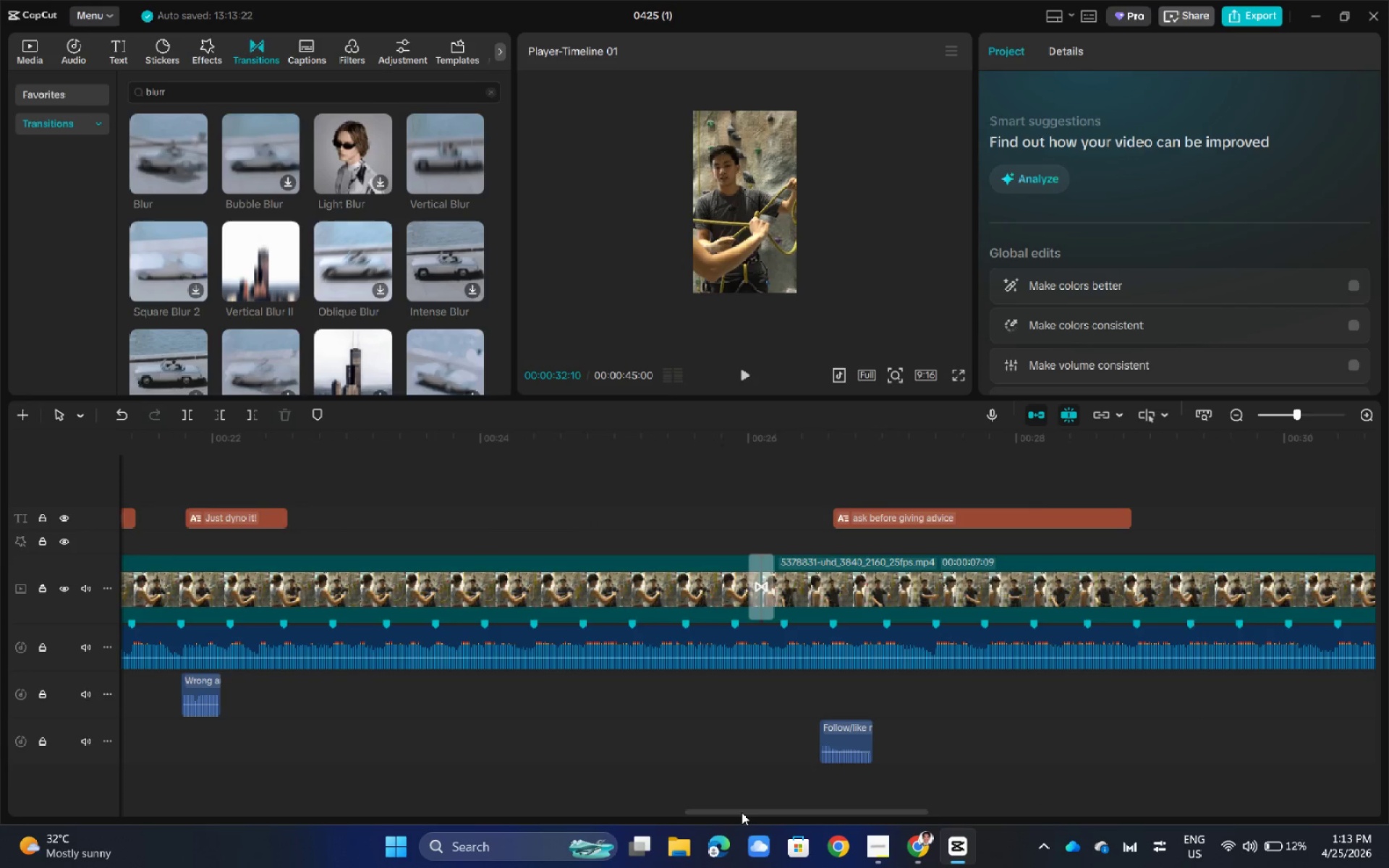 
double_click([639, 438])
 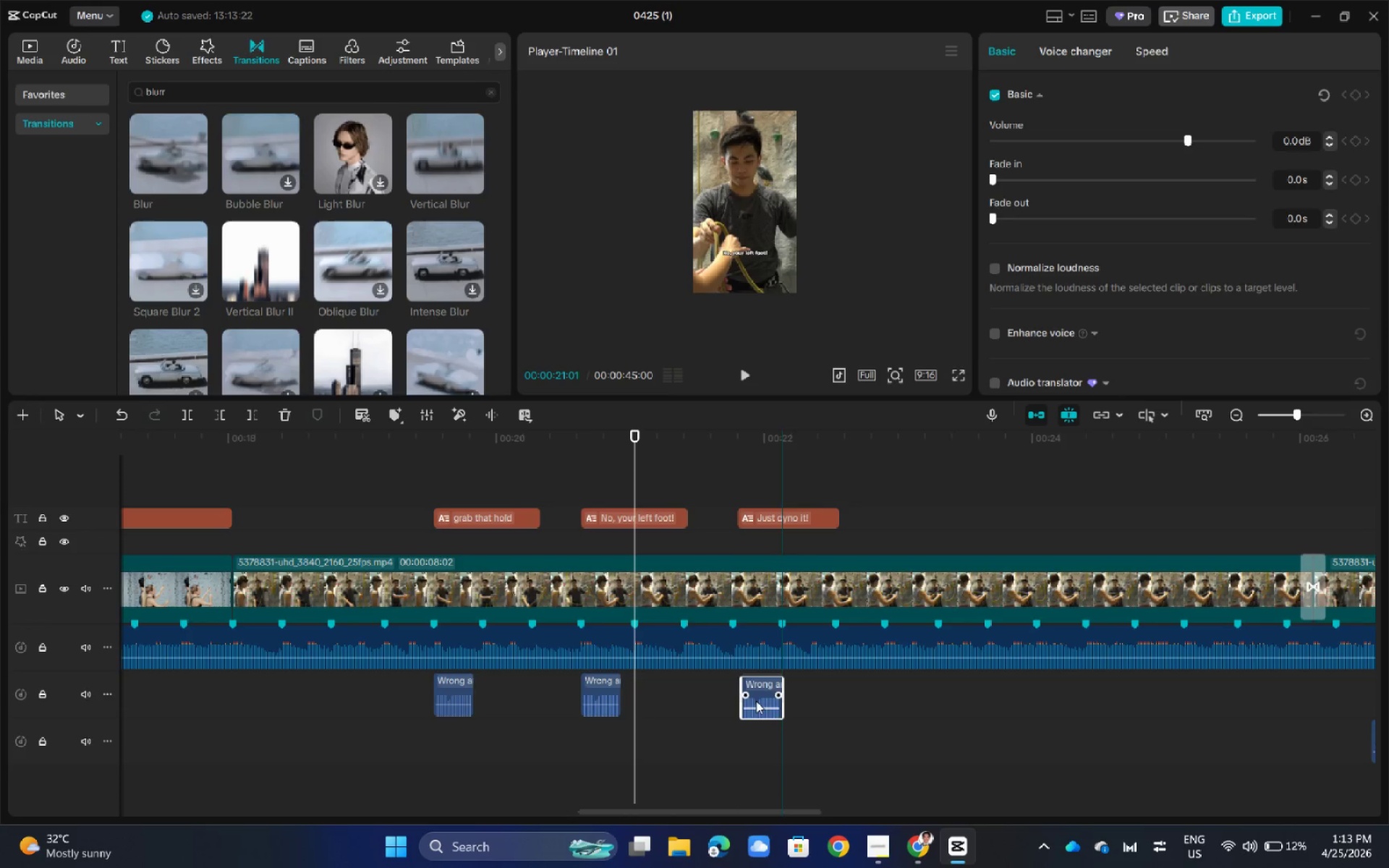 
left_click_drag(start_coordinate=[774, 515], to_coordinate=[767, 514])
 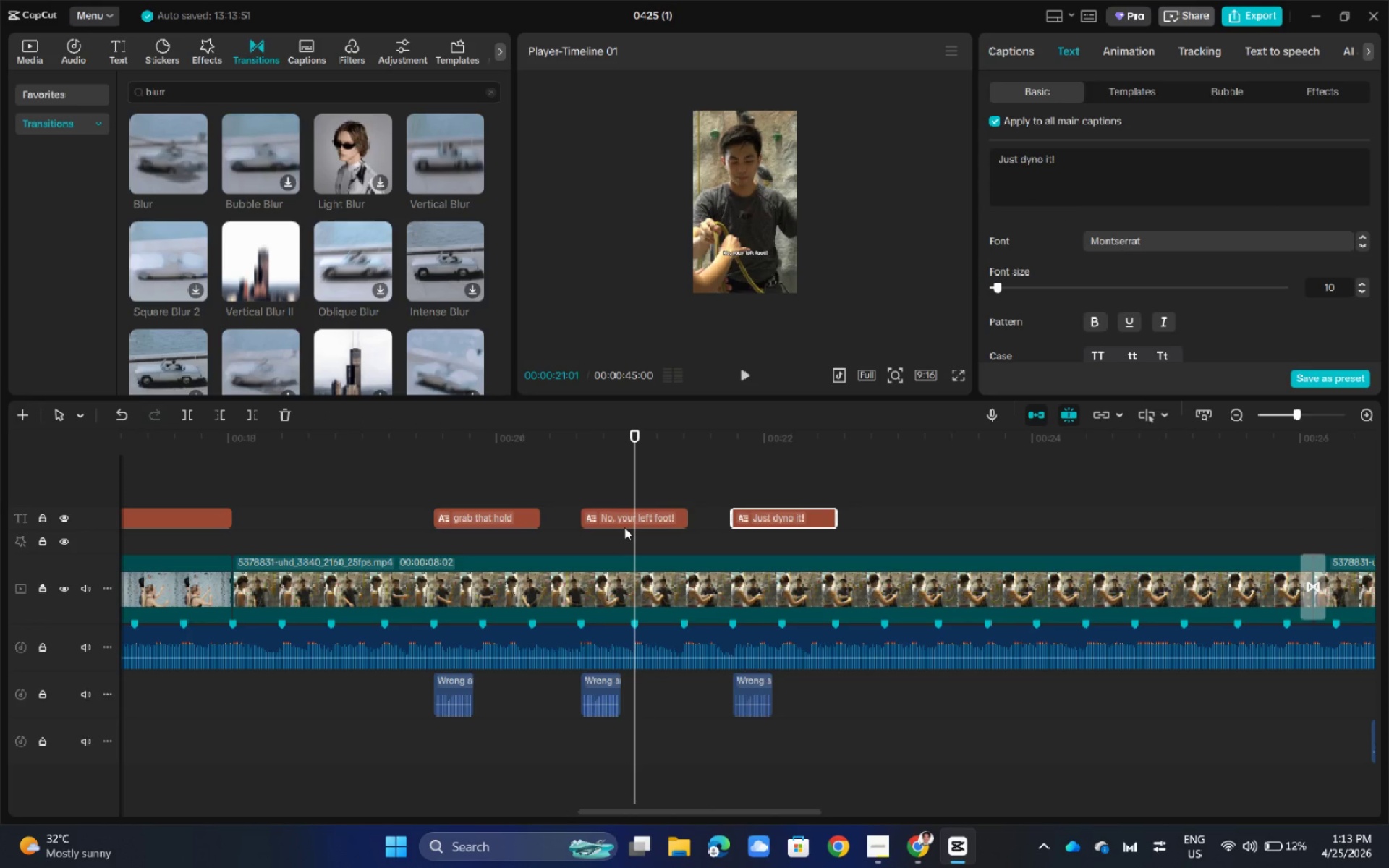 
left_click_drag(start_coordinate=[636, 431], to_coordinate=[585, 441])
 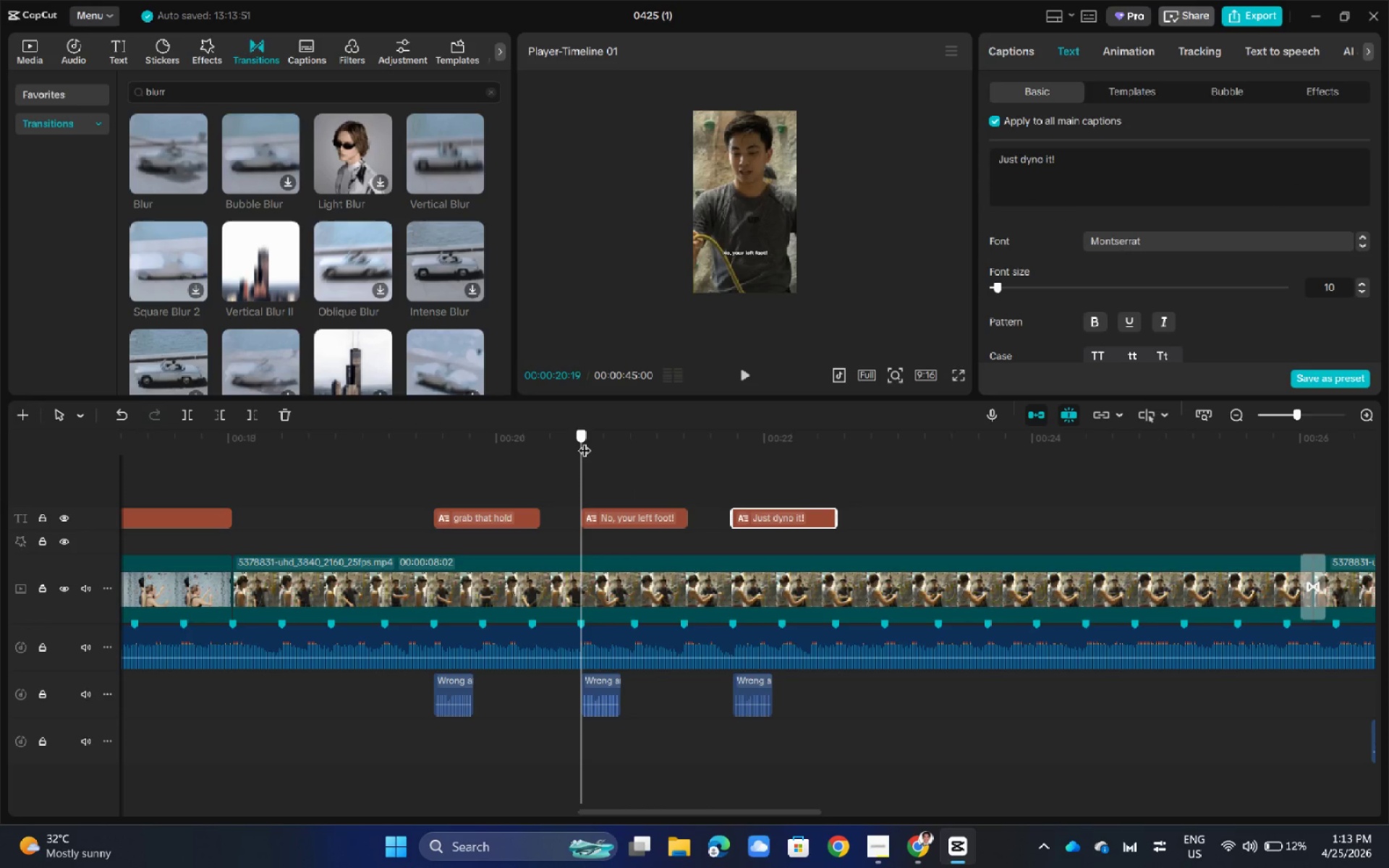 
left_click_drag(start_coordinate=[584, 425], to_coordinate=[477, 457])
 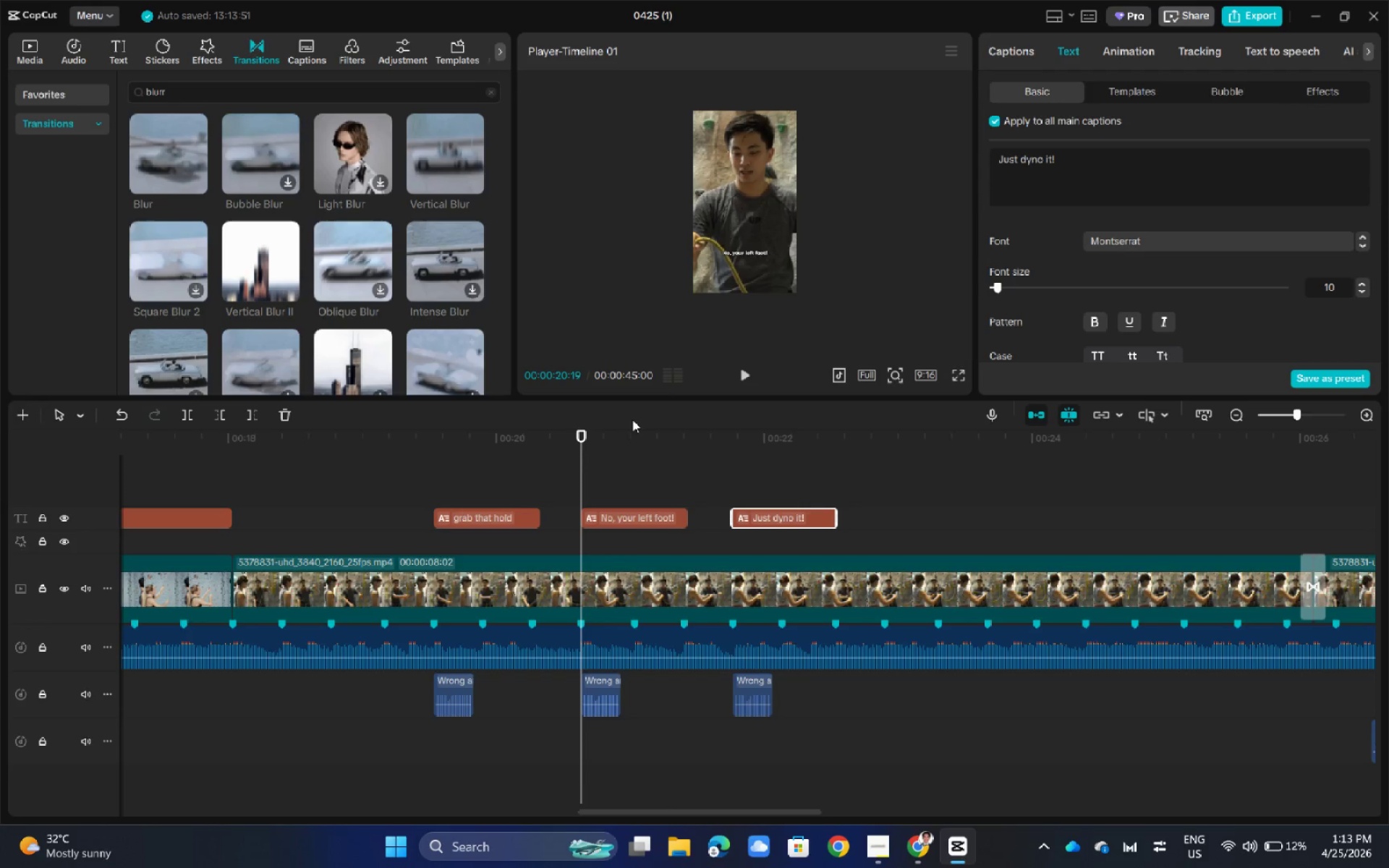 
left_click_drag(start_coordinate=[581, 433], to_coordinate=[429, 472])
 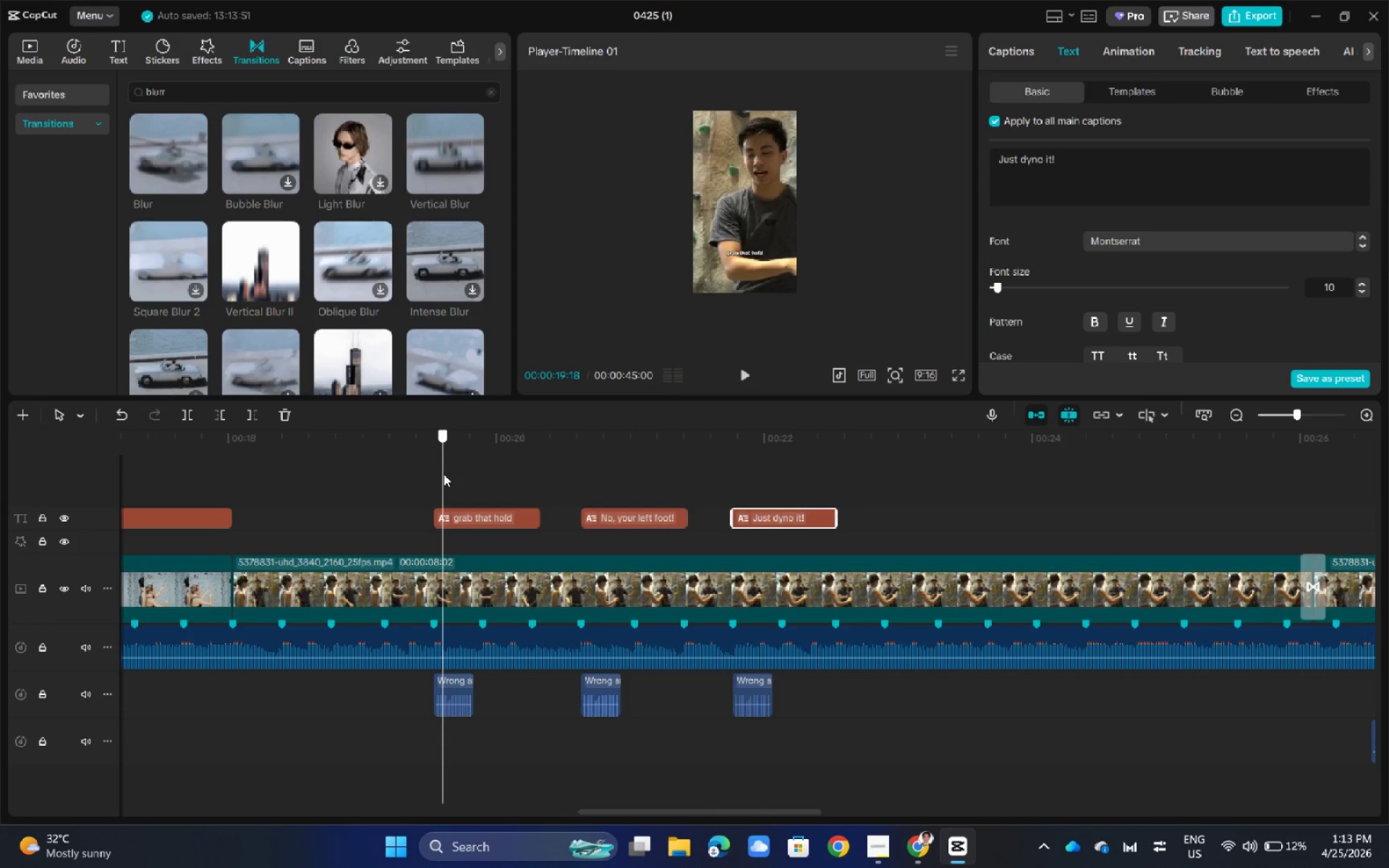 
key(Space)
 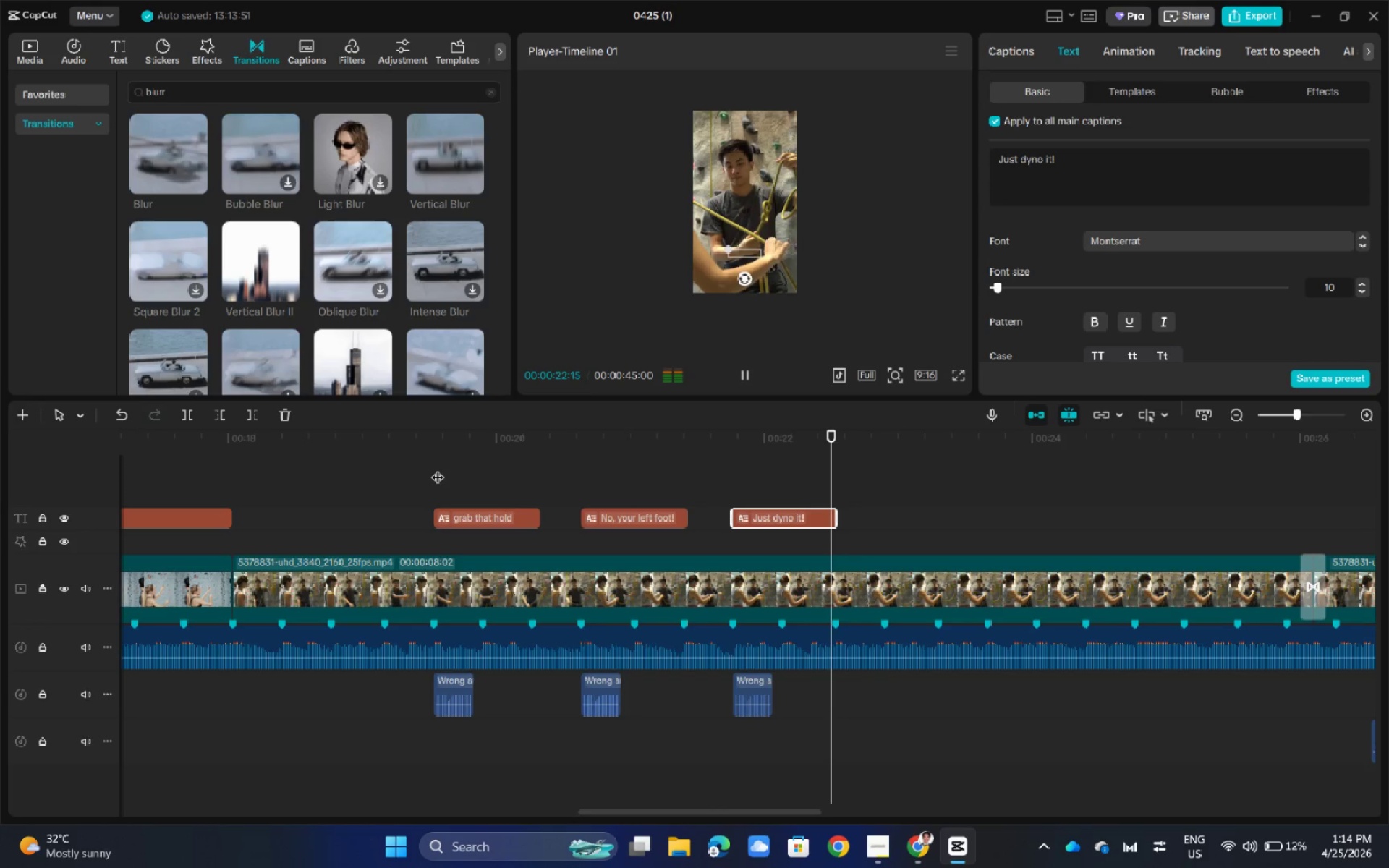 
left_click_drag(start_coordinate=[923, 440], to_coordinate=[462, 488])
 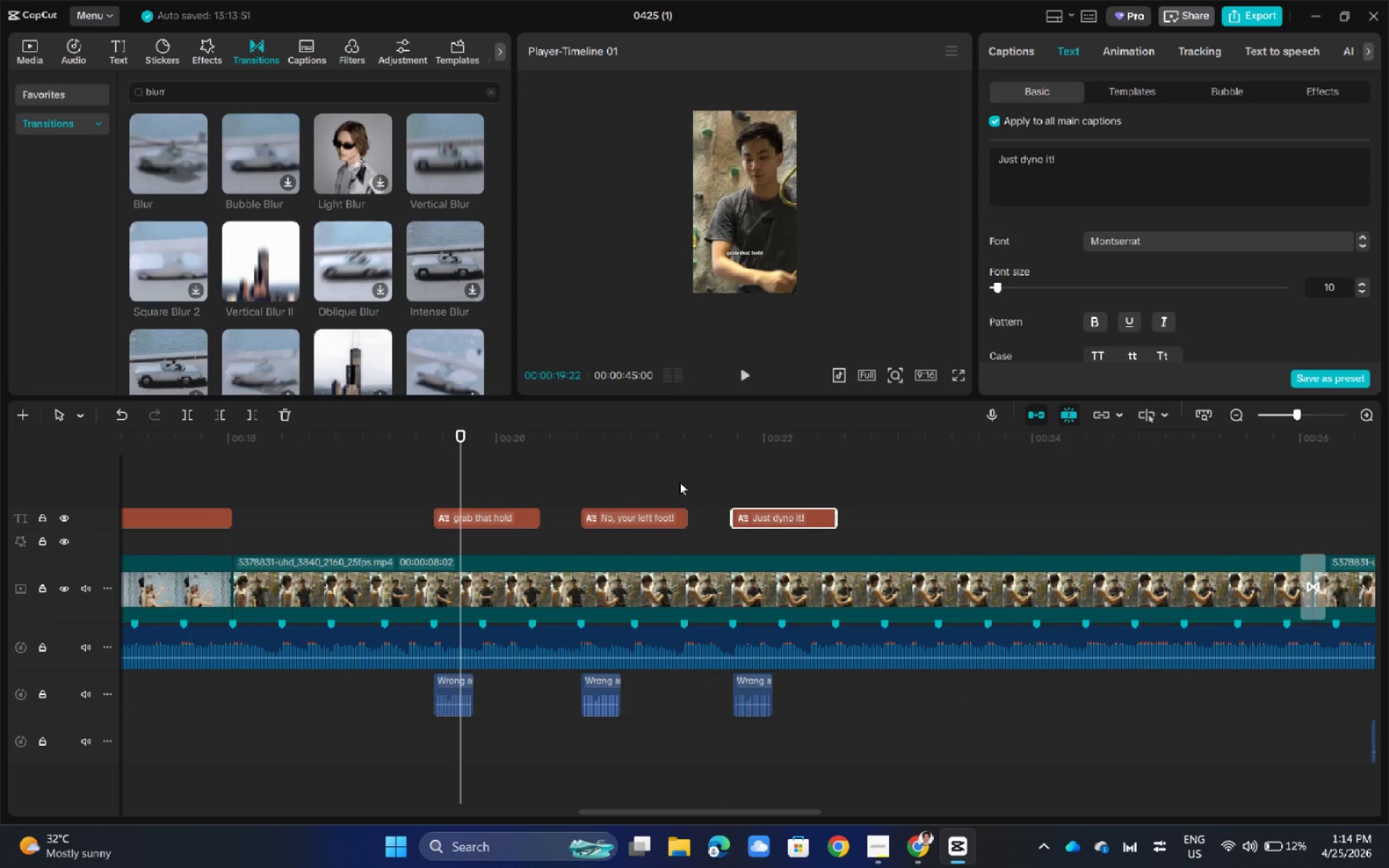 
key(Space)
 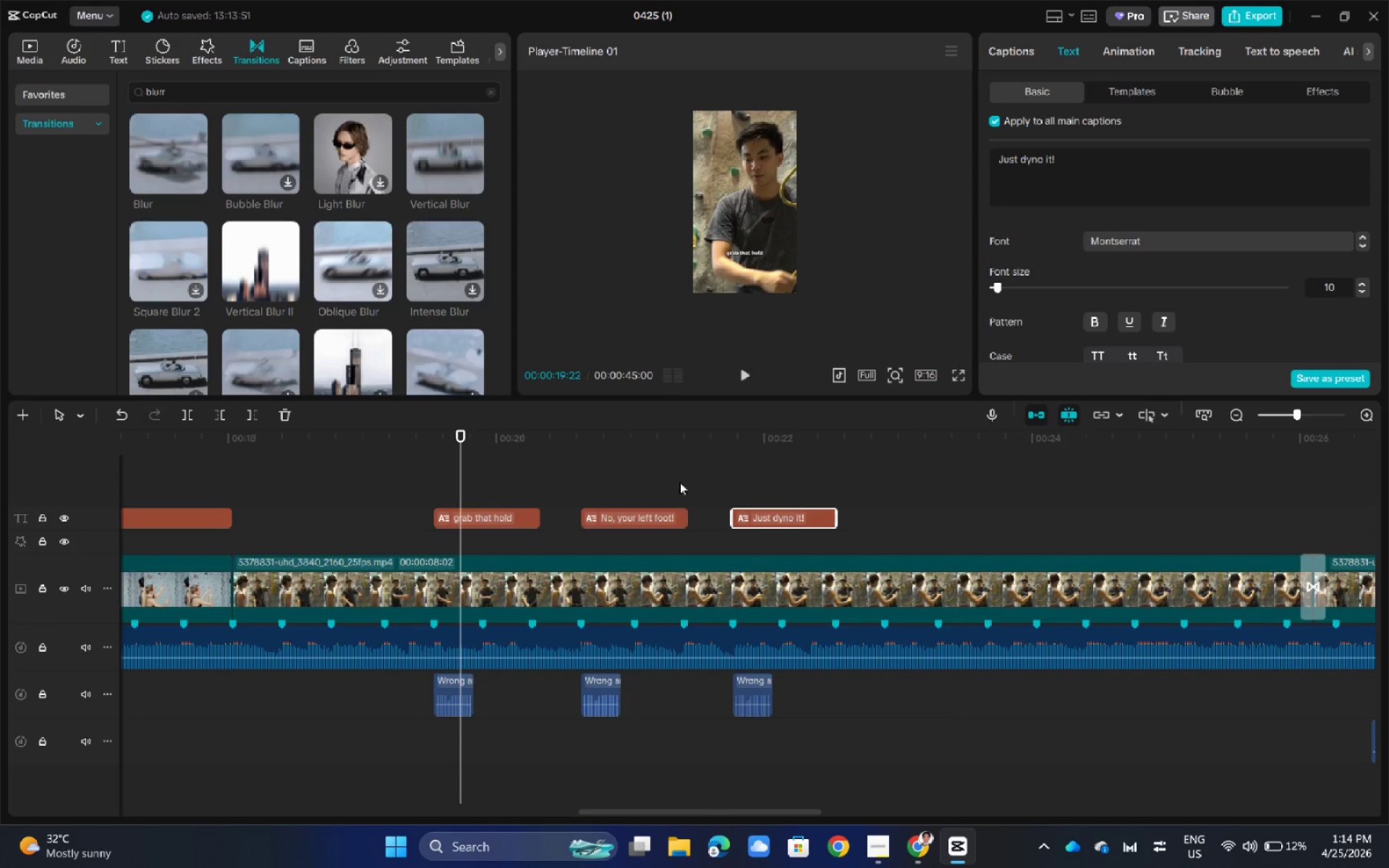 
hold_key(key=ControlLeft, duration=0.38)
scroll: coordinate [679, 482], scroll_direction: up, amount: 3.0
 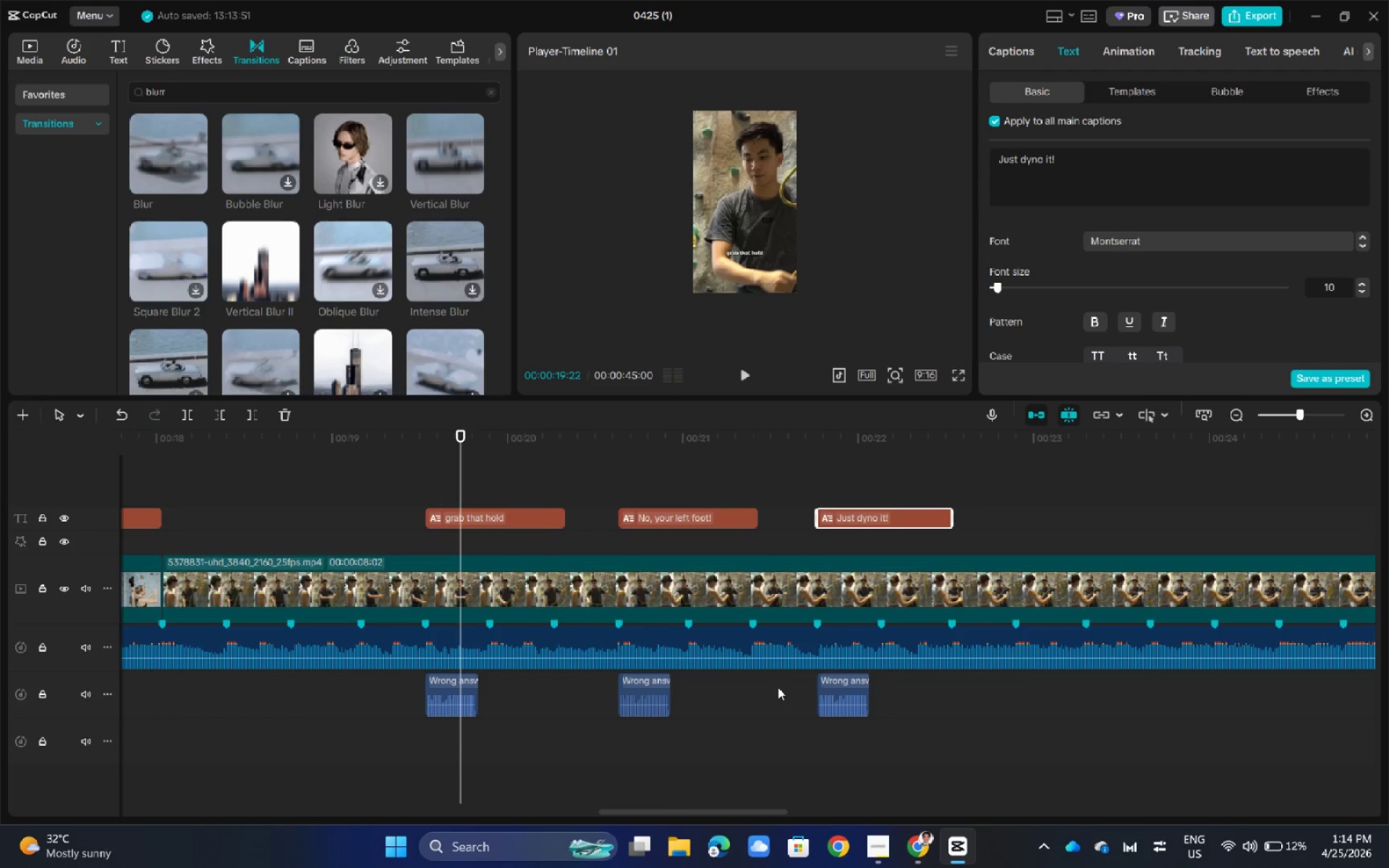 
left_click_drag(start_coordinate=[739, 814], to_coordinate=[697, 812])
 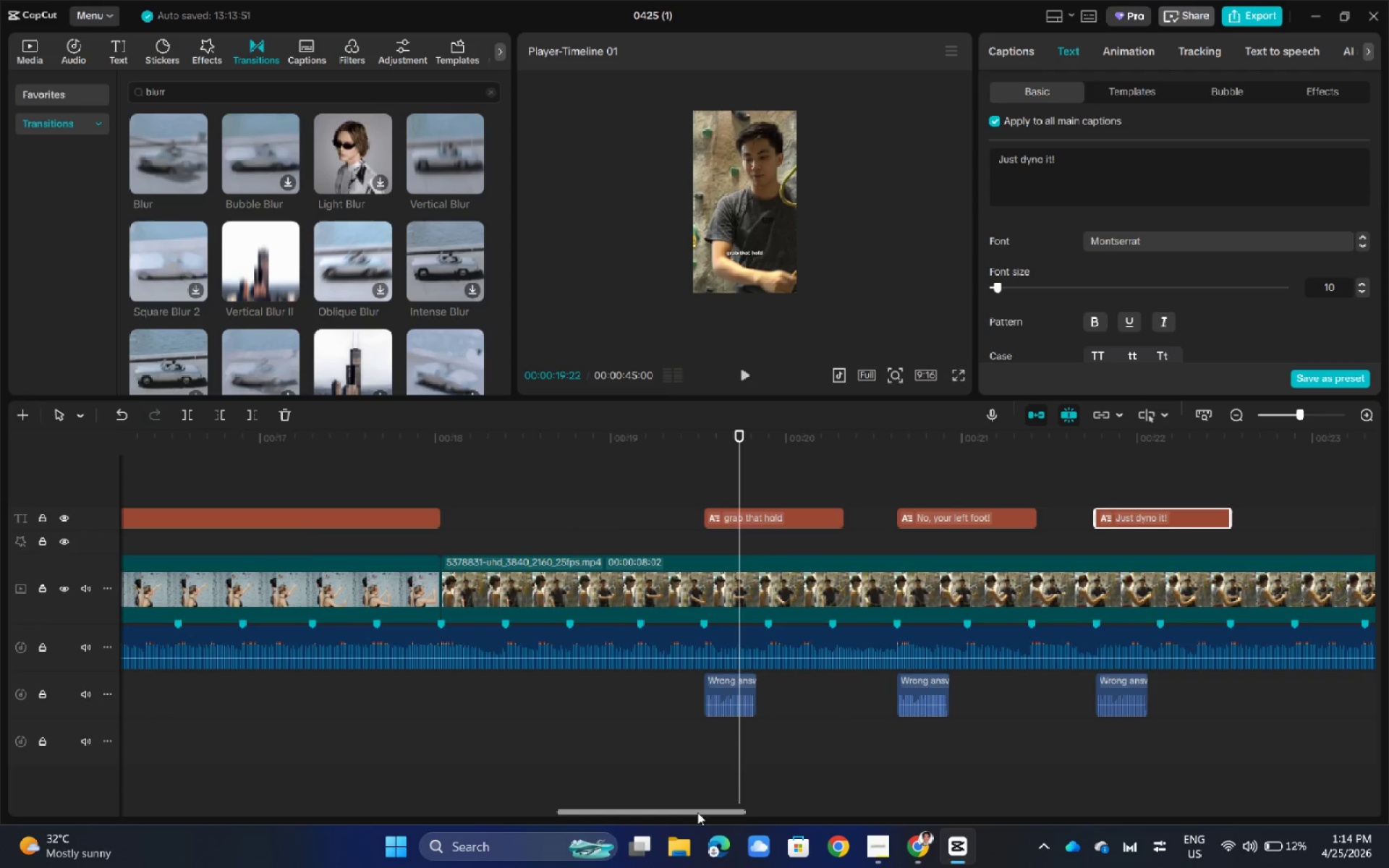 
left_click_drag(start_coordinate=[708, 807], to_coordinate=[624, 804])
 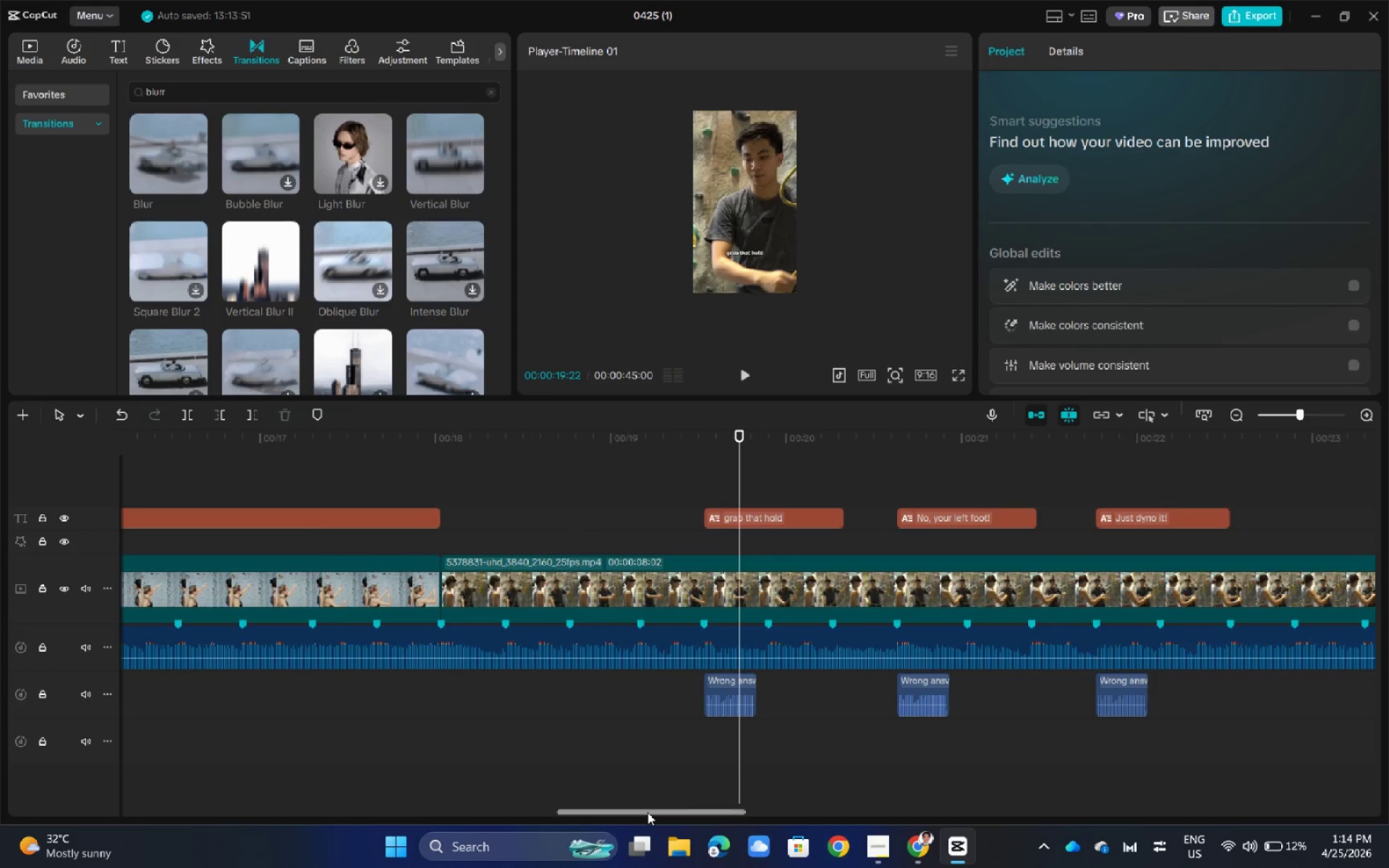 
left_click_drag(start_coordinate=[647, 812], to_coordinate=[169, 783])
 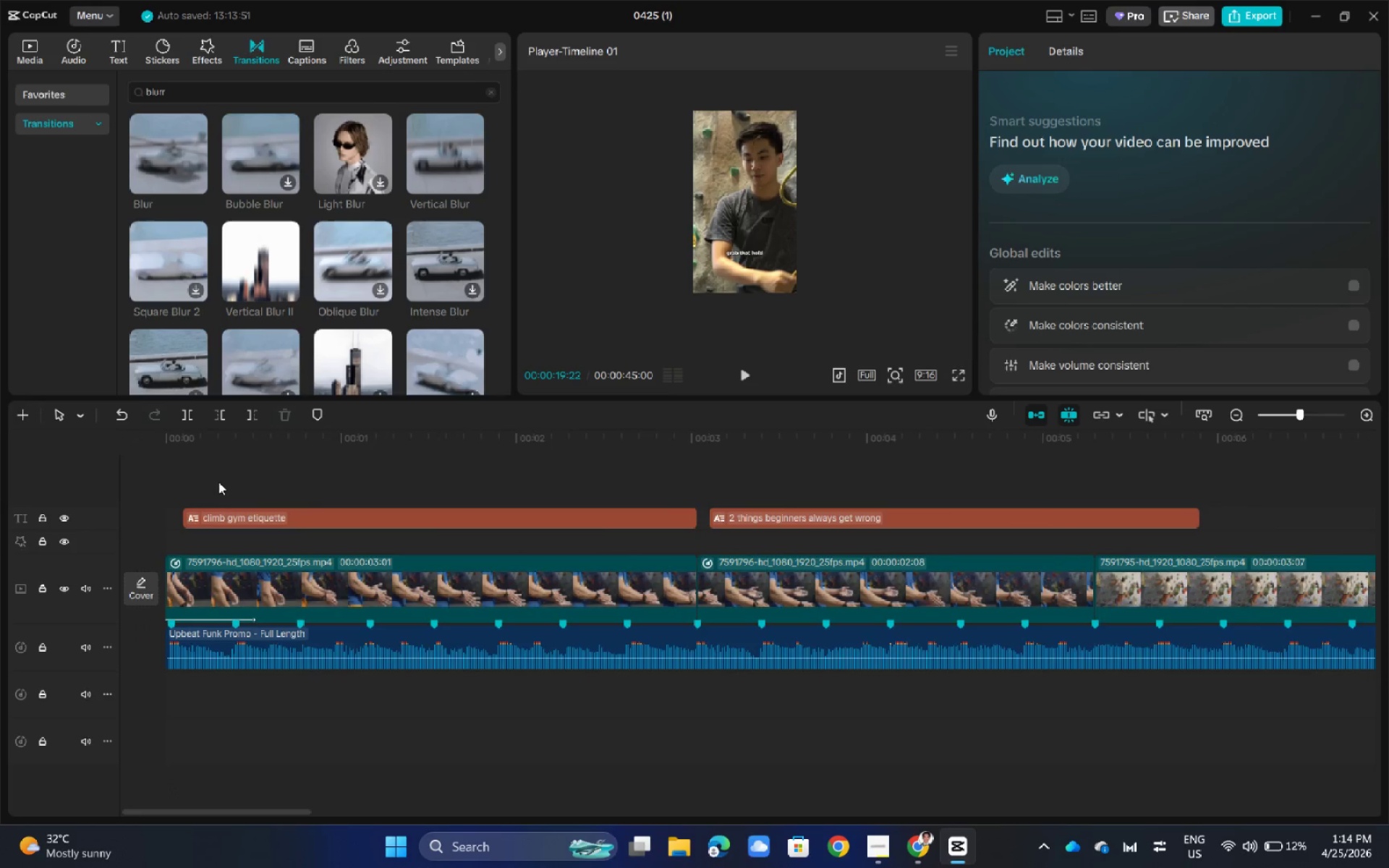 
double_click([218, 472])
 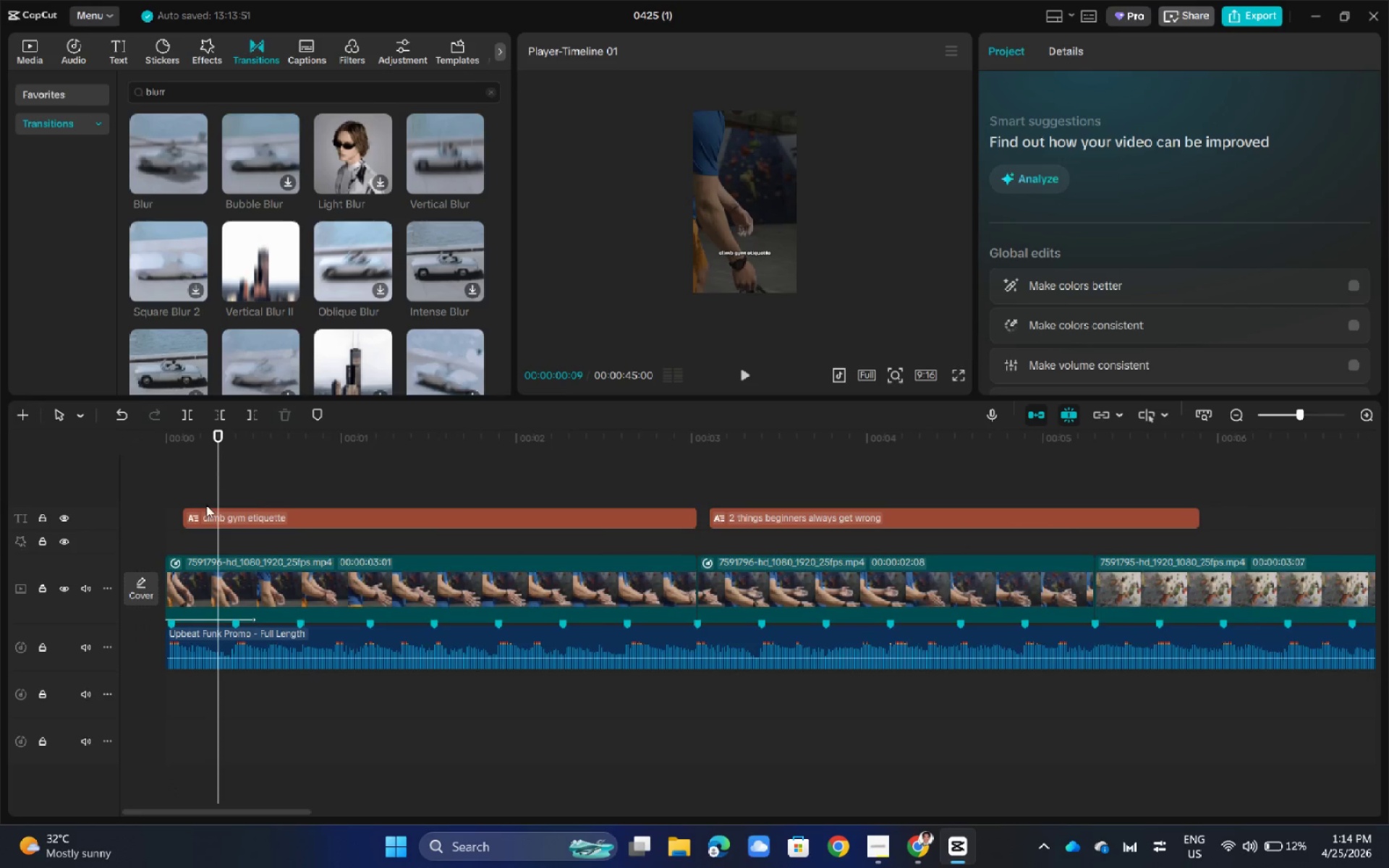 
left_click([200, 516])
 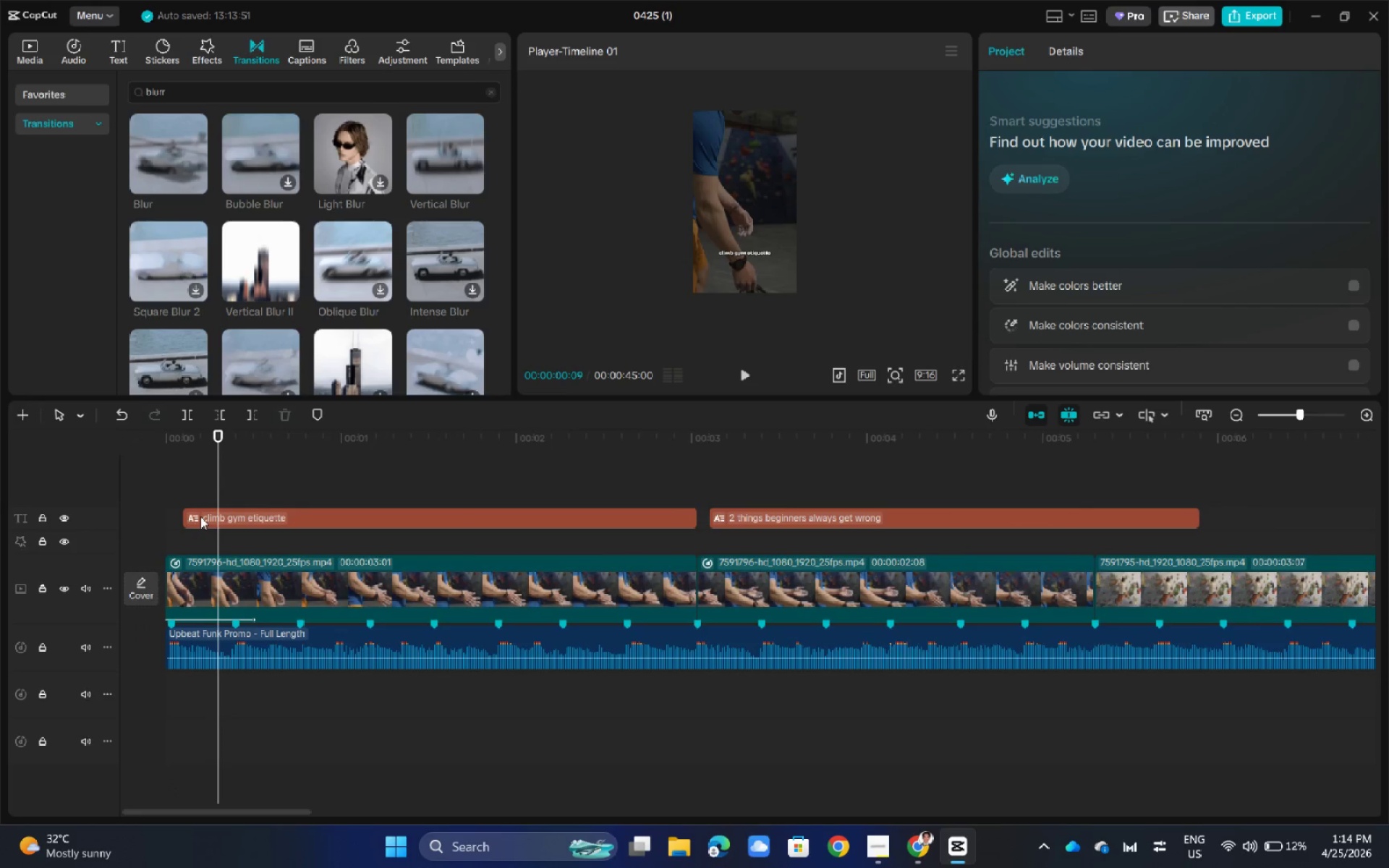 
left_click_drag(start_coordinate=[183, 517], to_coordinate=[172, 515])
 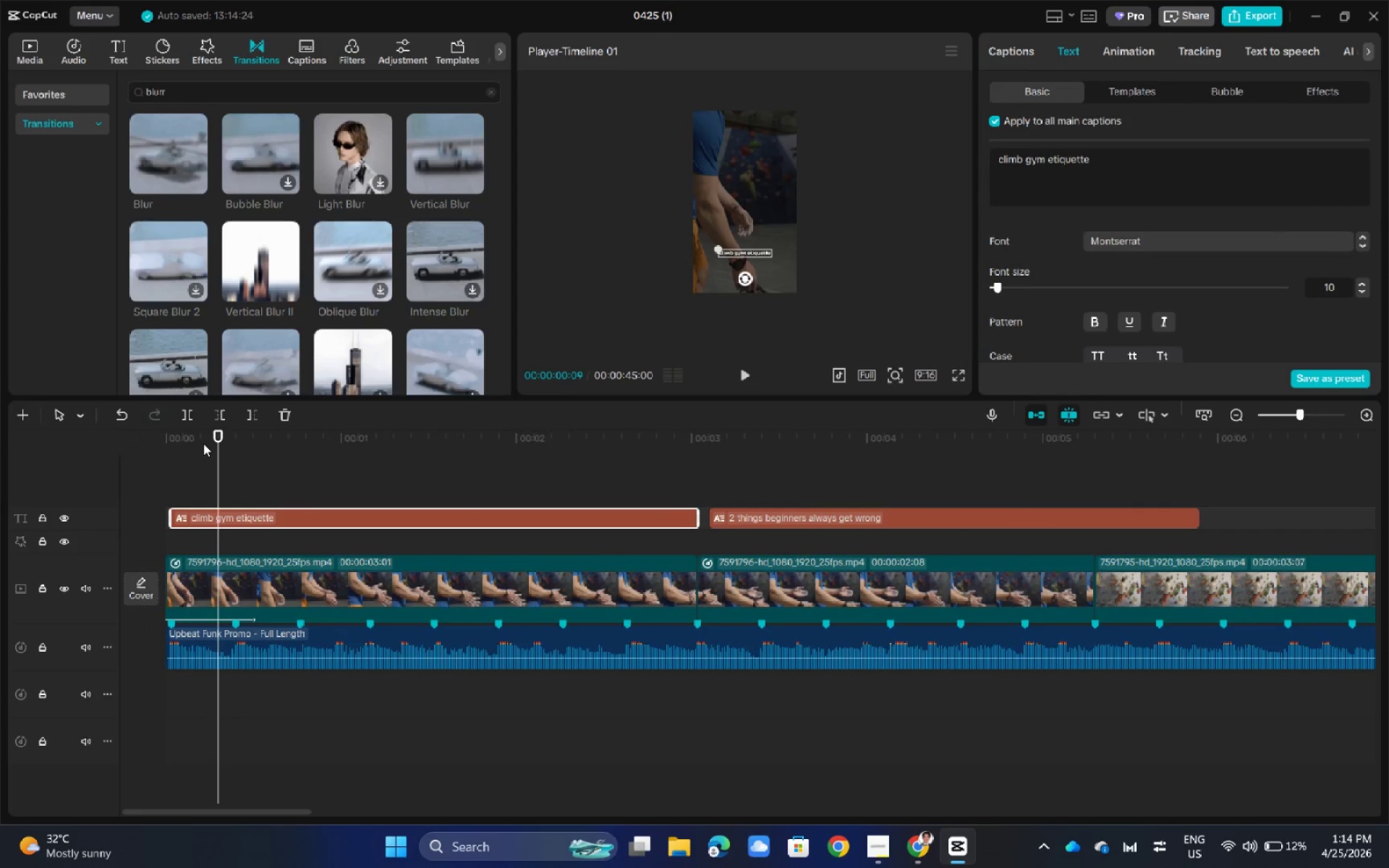 
left_click_drag(start_coordinate=[216, 441], to_coordinate=[127, 447])
 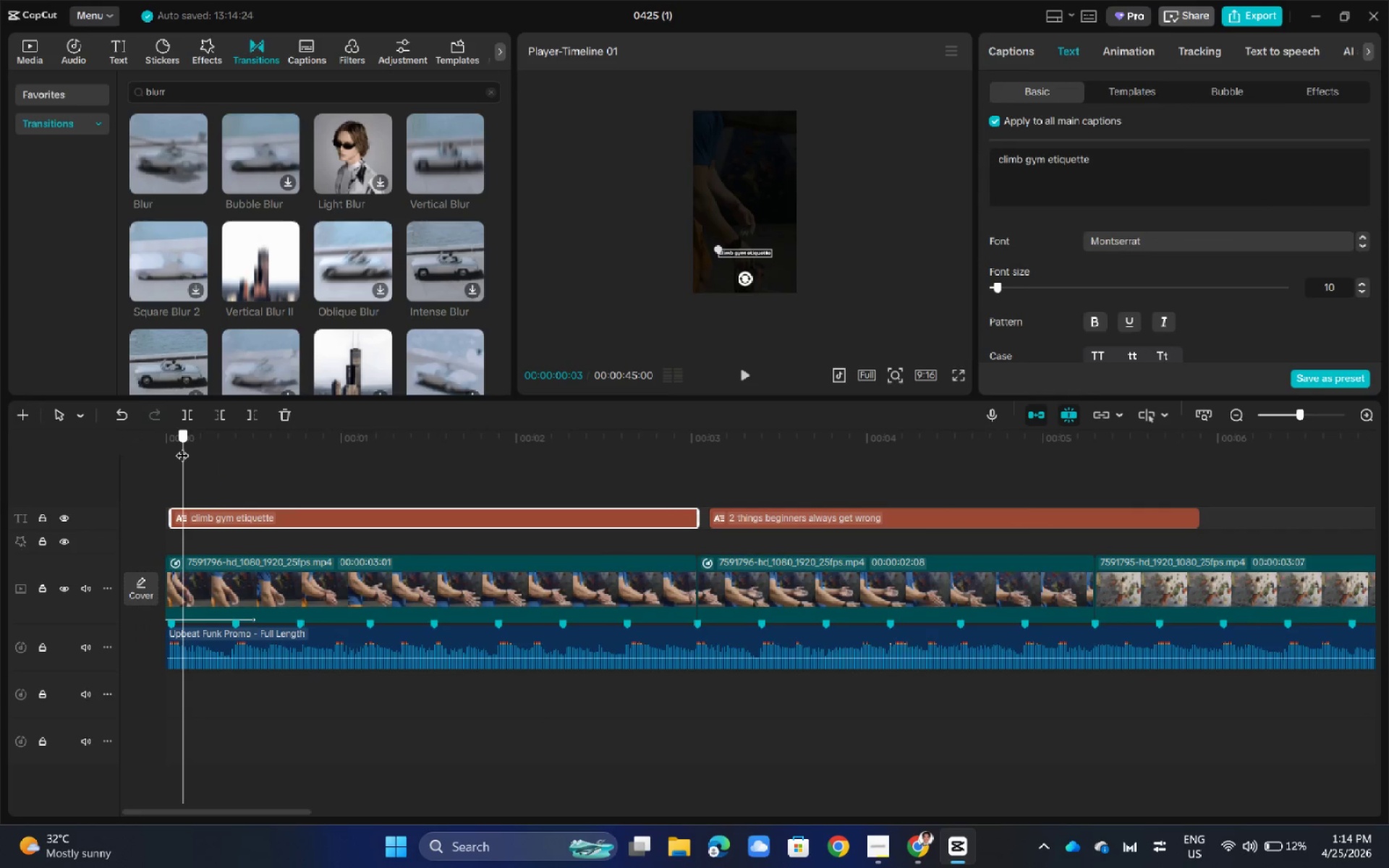 
key(Space)
 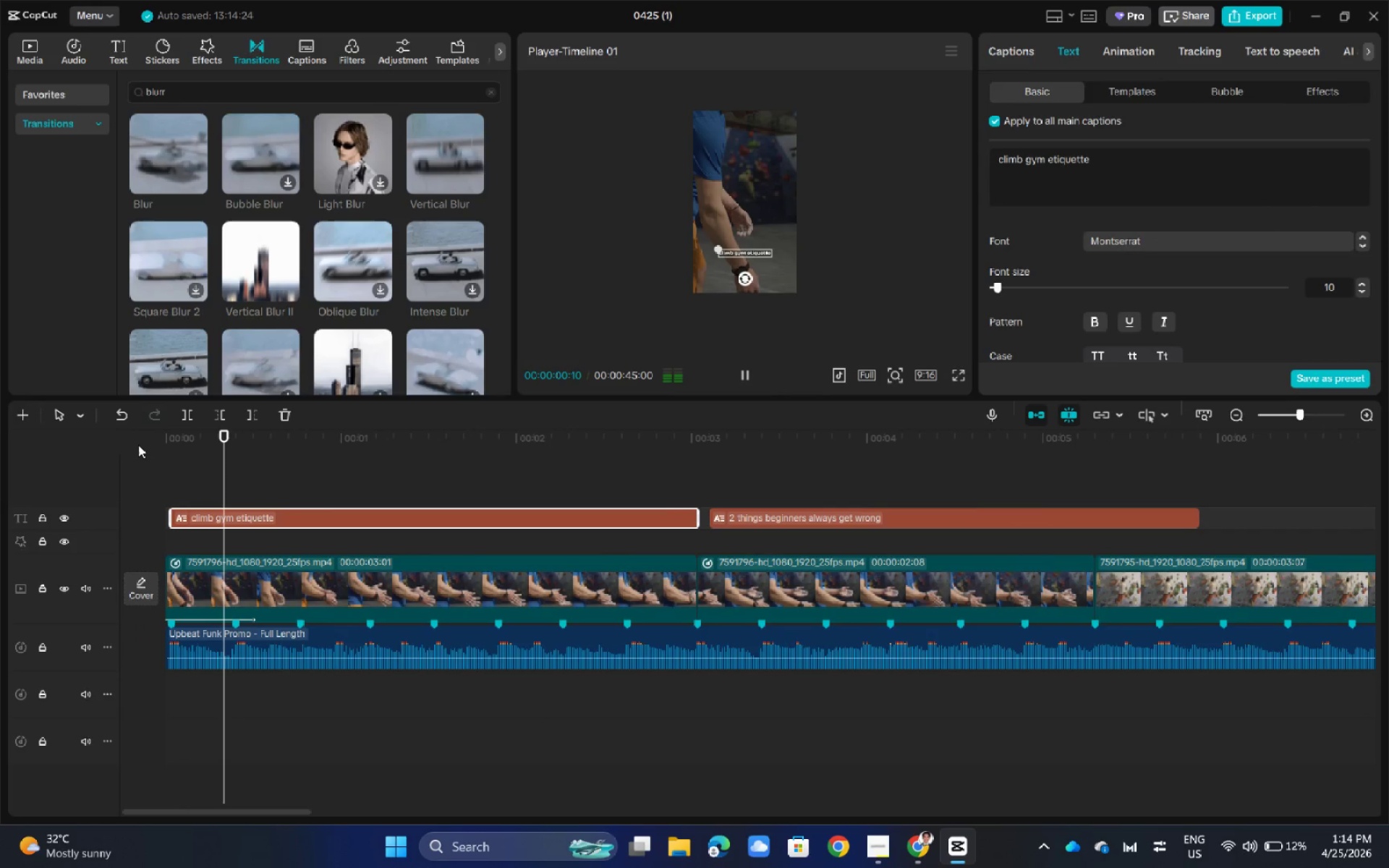 
key(Space)
 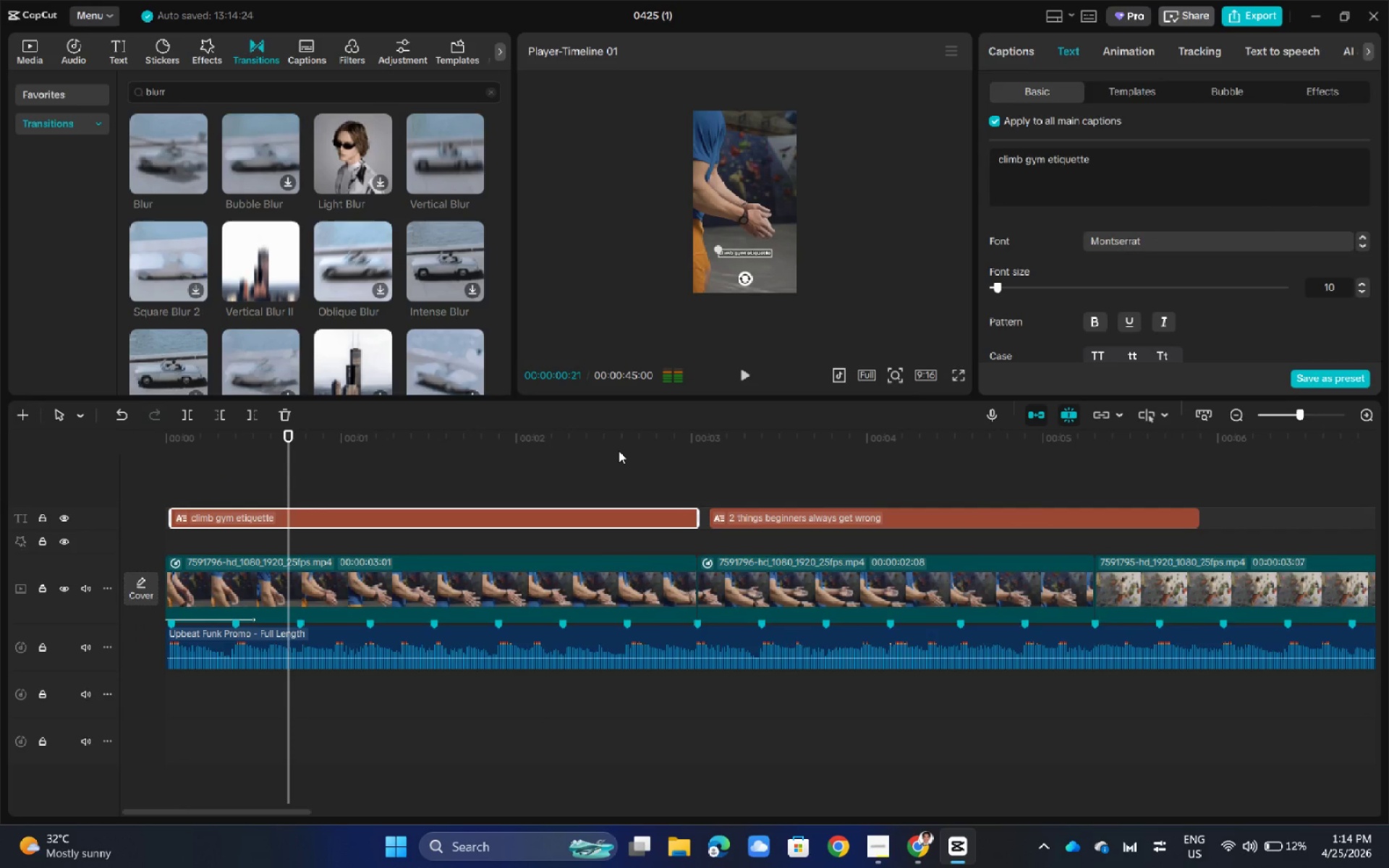 
left_click([926, 228])
 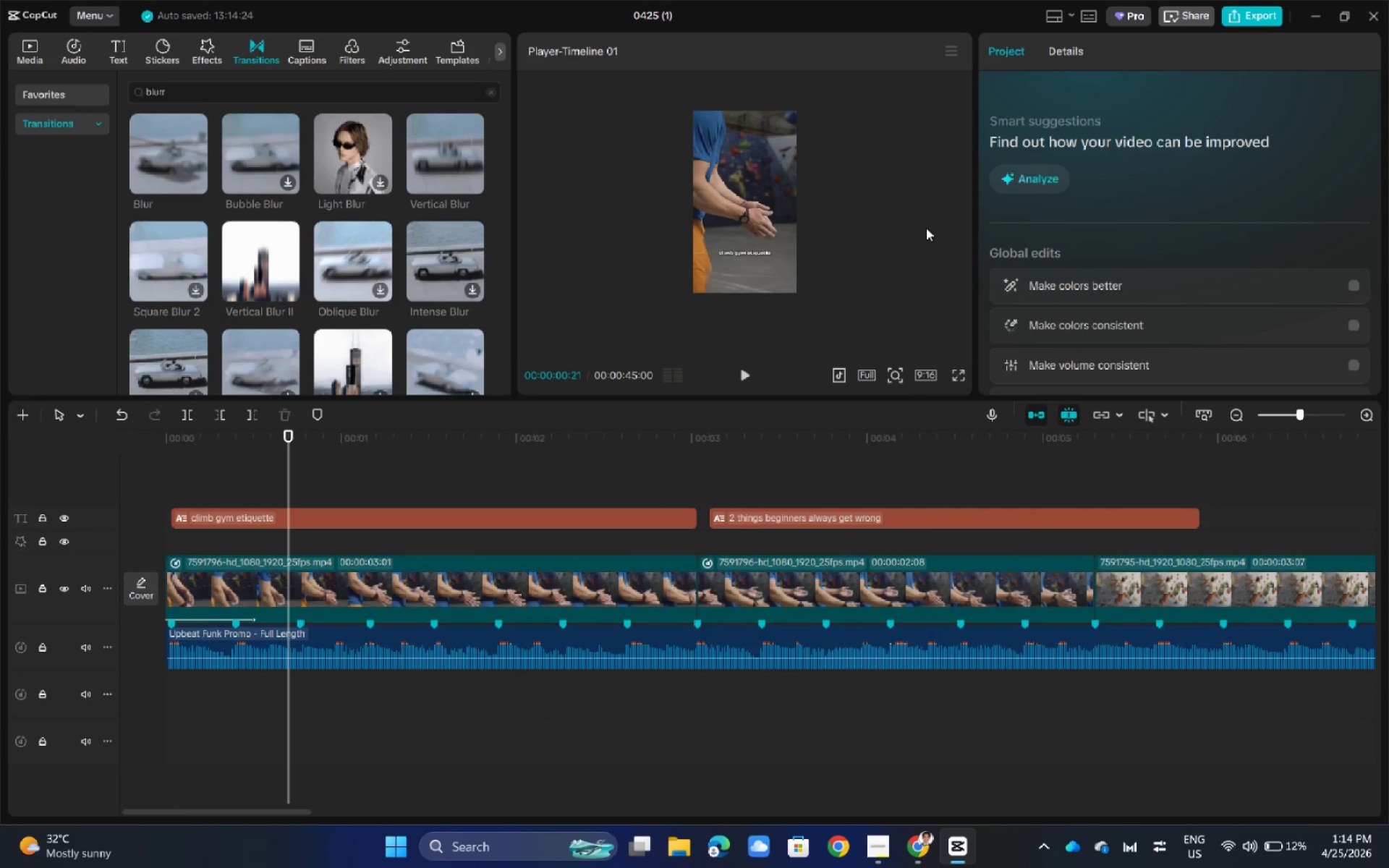 
left_click_drag(start_coordinate=[286, 438], to_coordinate=[136, 460])
 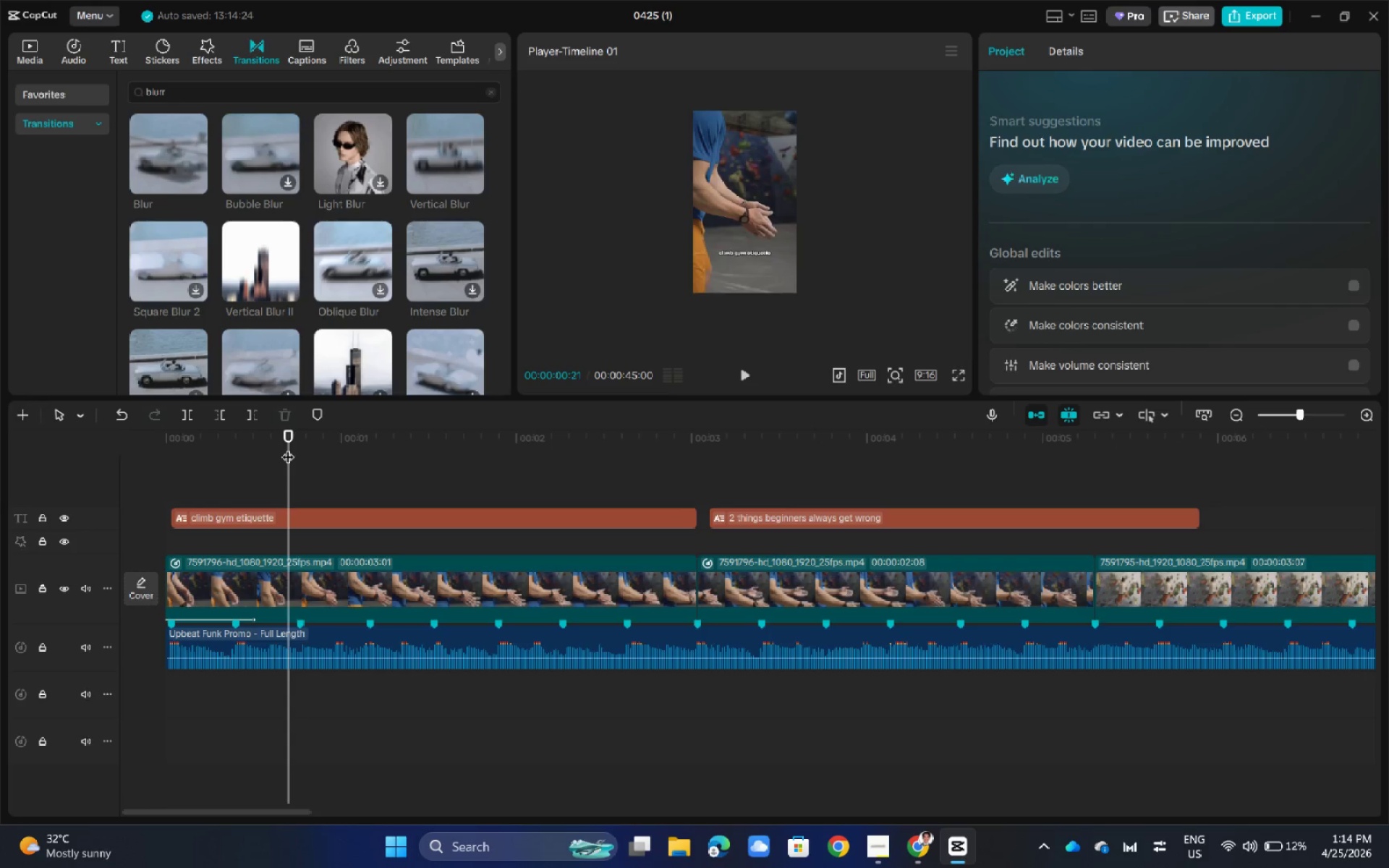 
key(Space)
 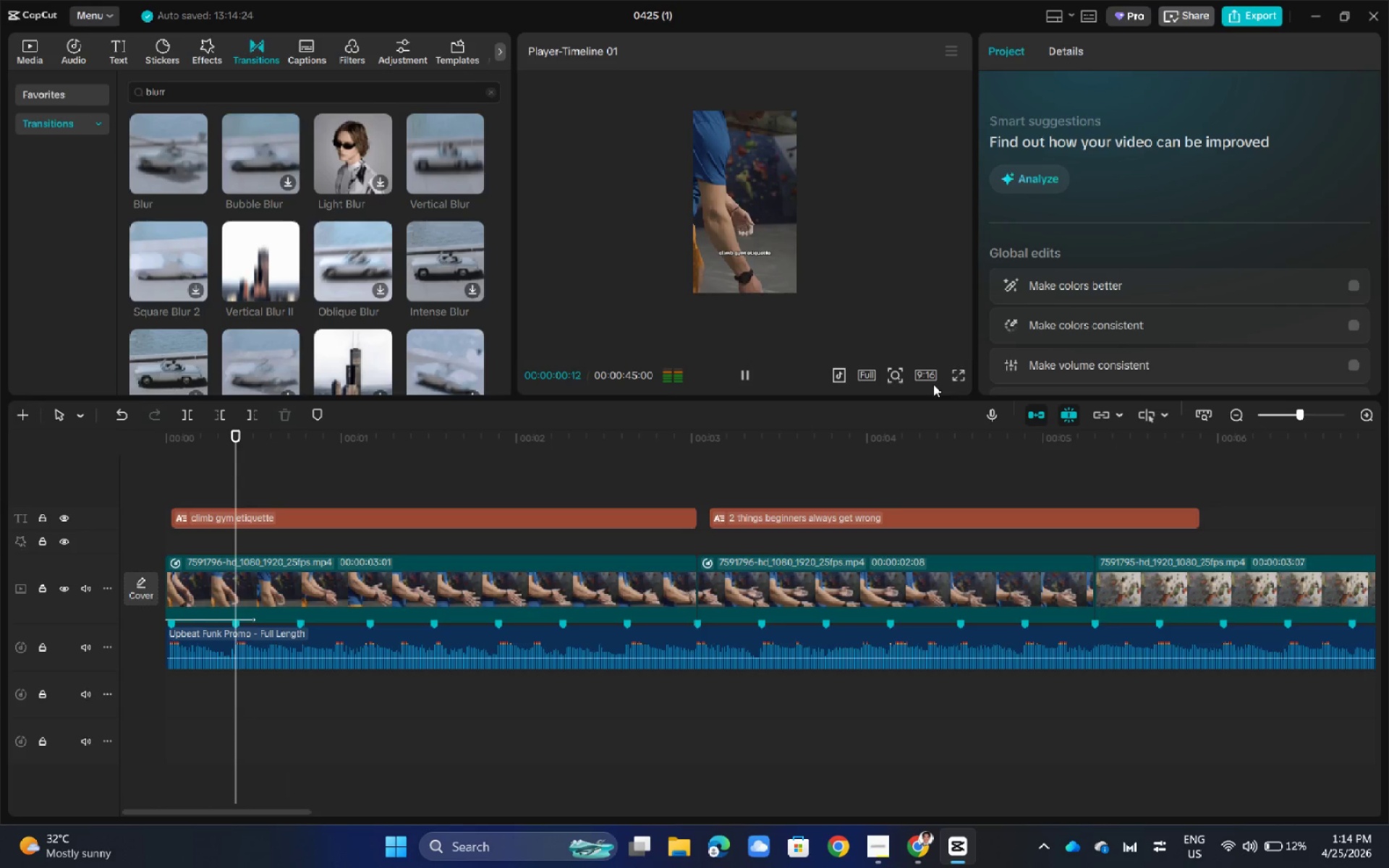 
hold_key(key=ControlLeft, duration=0.67)
scroll: coordinate [861, 241], scroll_direction: up, amount: 6.0
 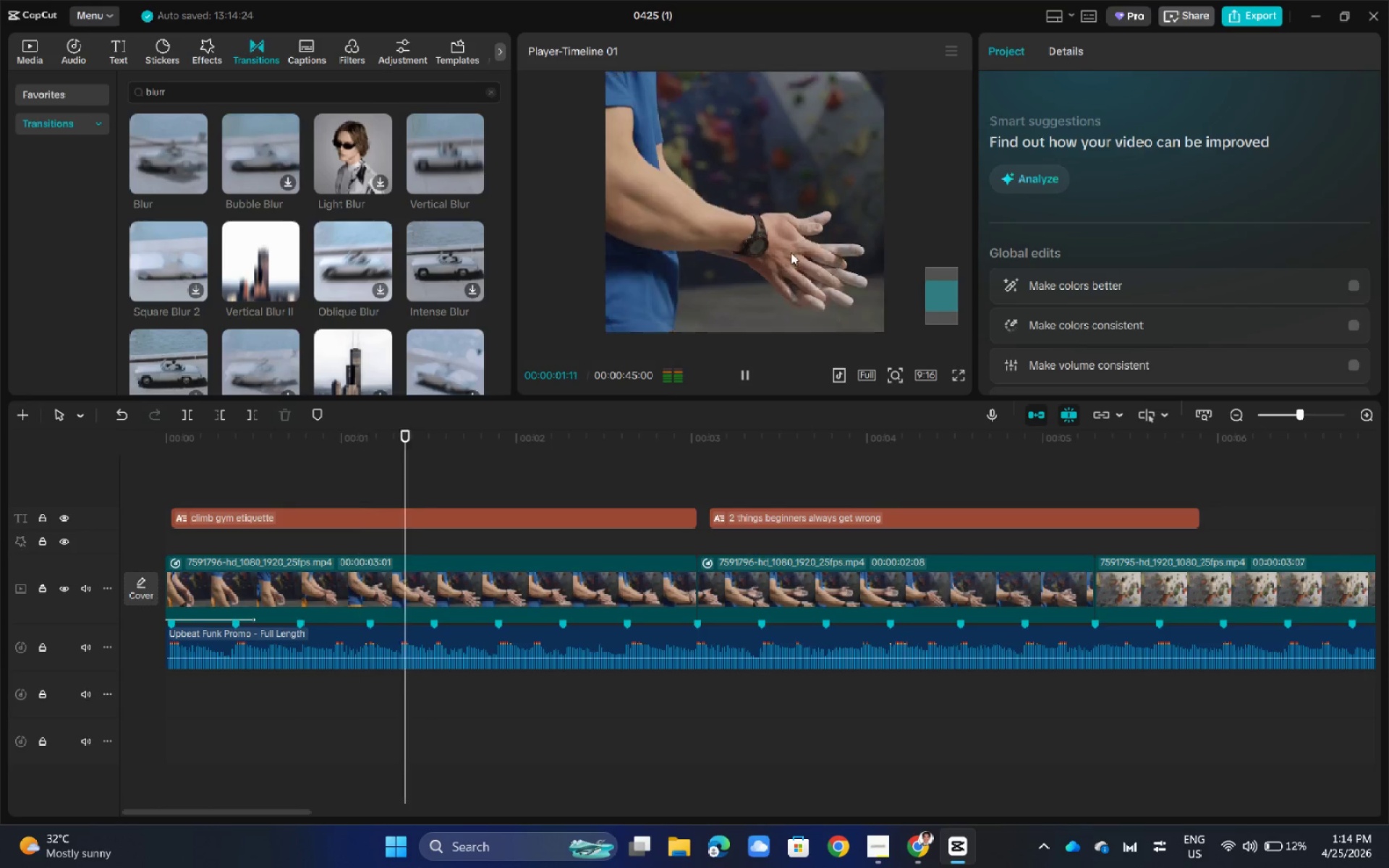 
key(Control+ControlLeft)
 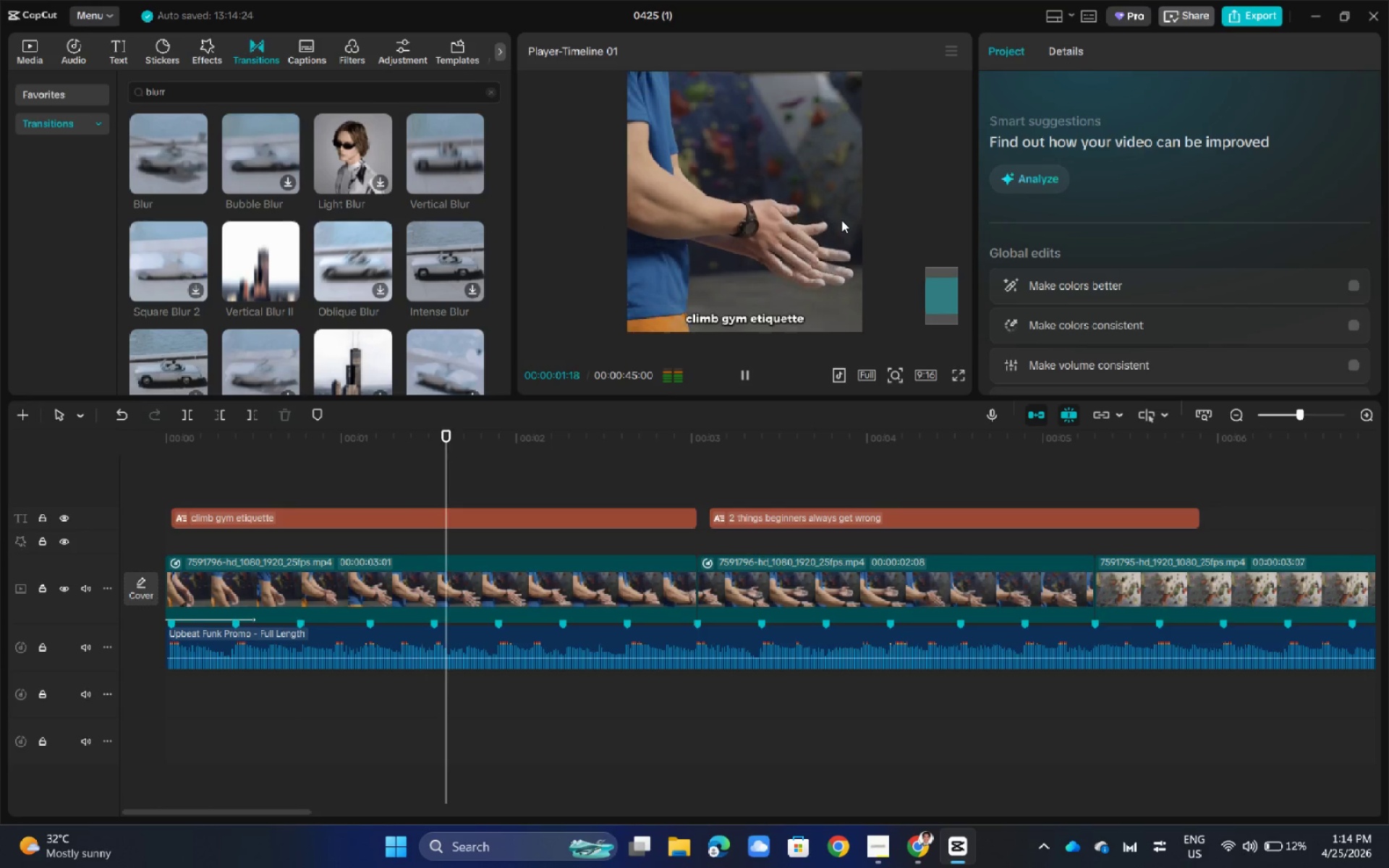 
scroll: coordinate [841, 220], scroll_direction: down, amount: 2.0
 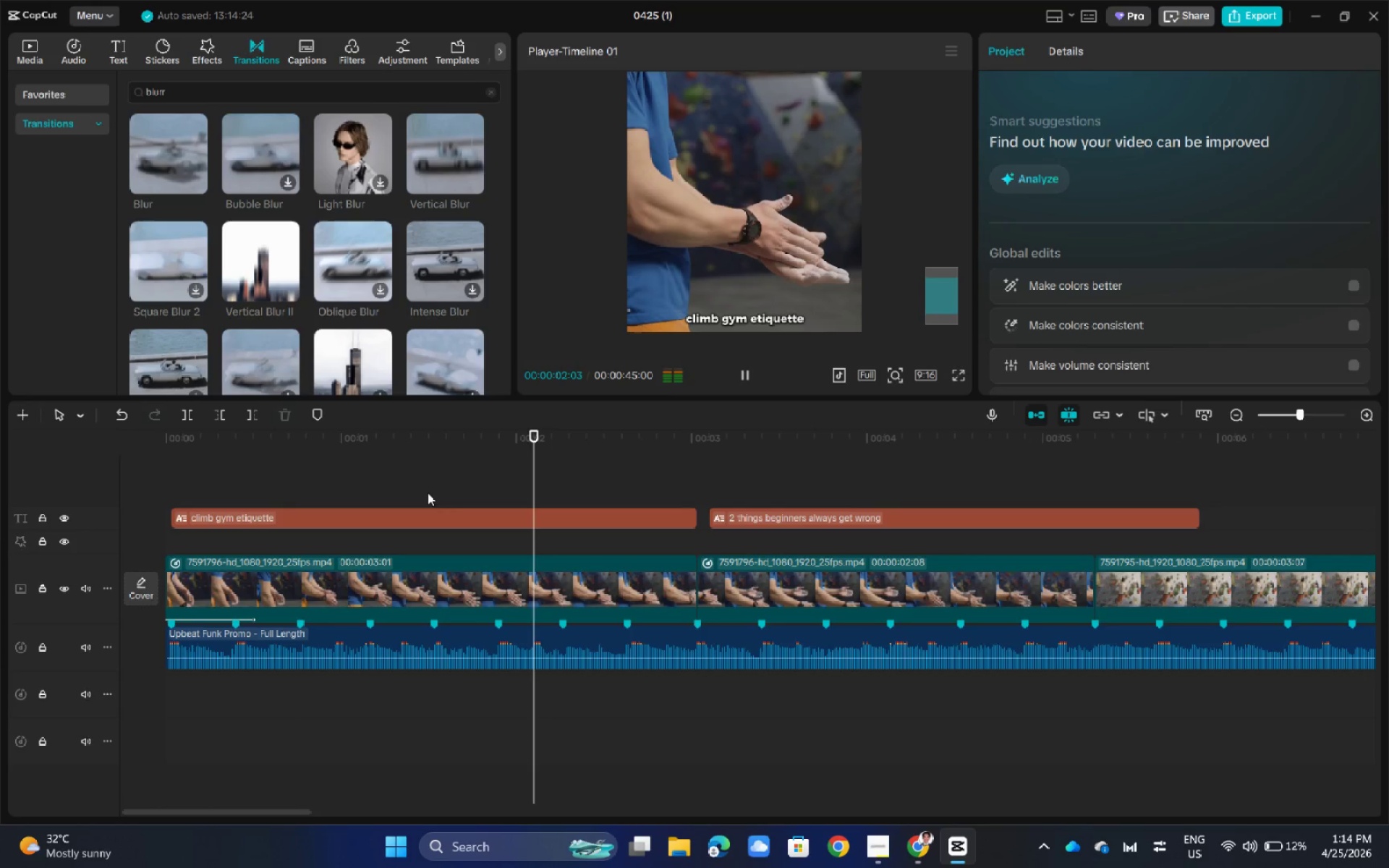 
key(Space)
 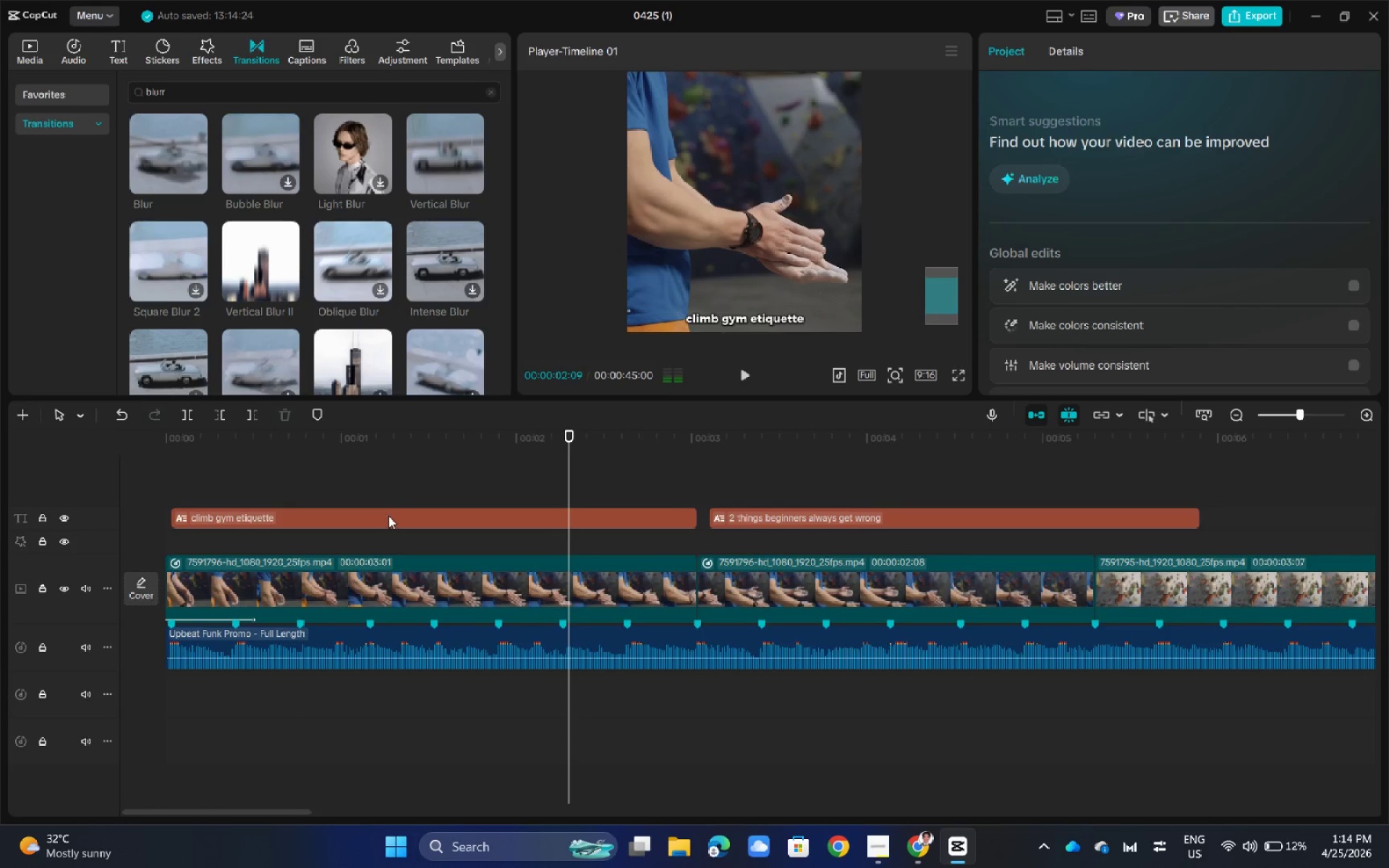 
left_click([388, 516])
 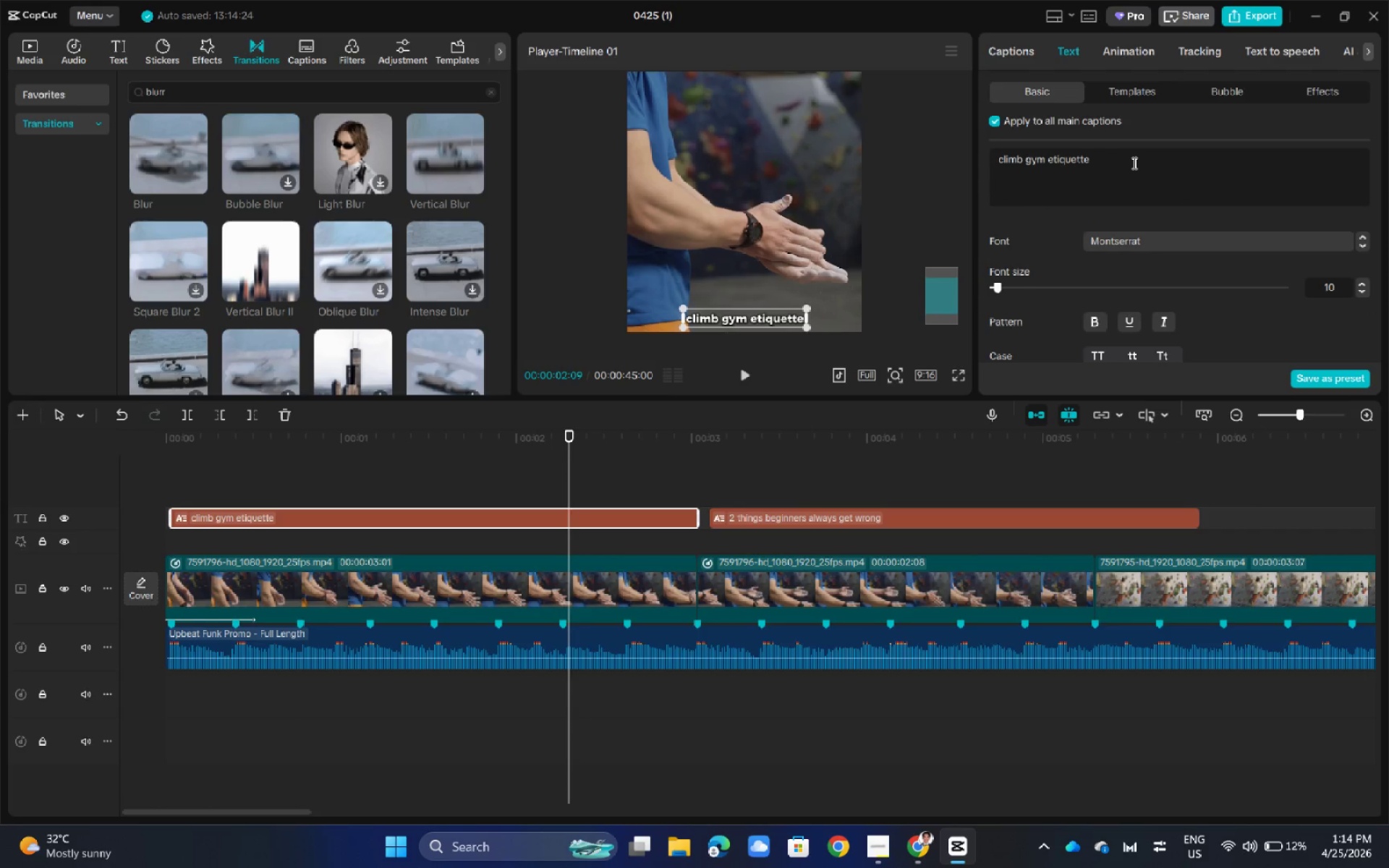 
wait(6.56)
 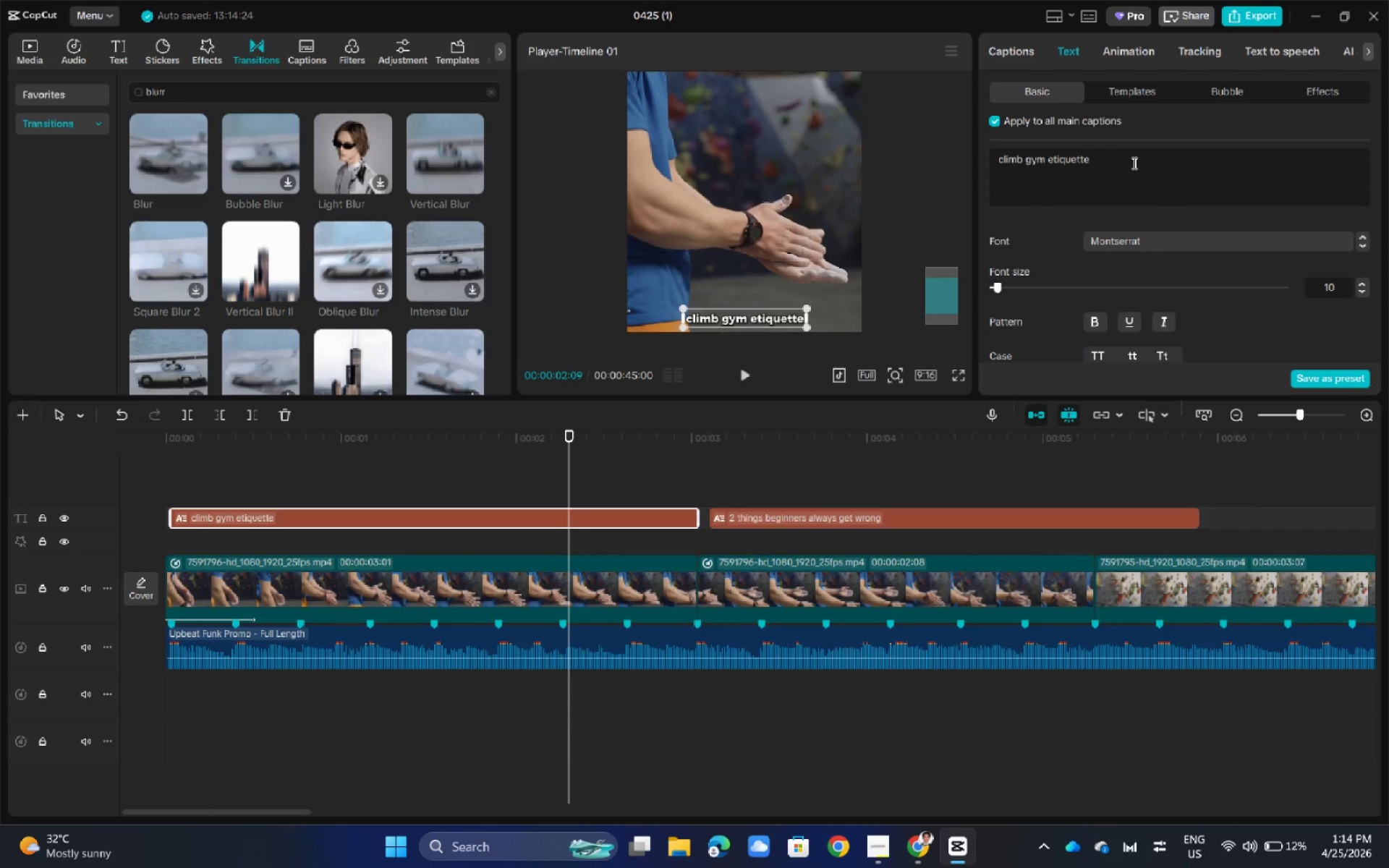 
left_click_drag(start_coordinate=[1129, 158], to_coordinate=[974, 163])
 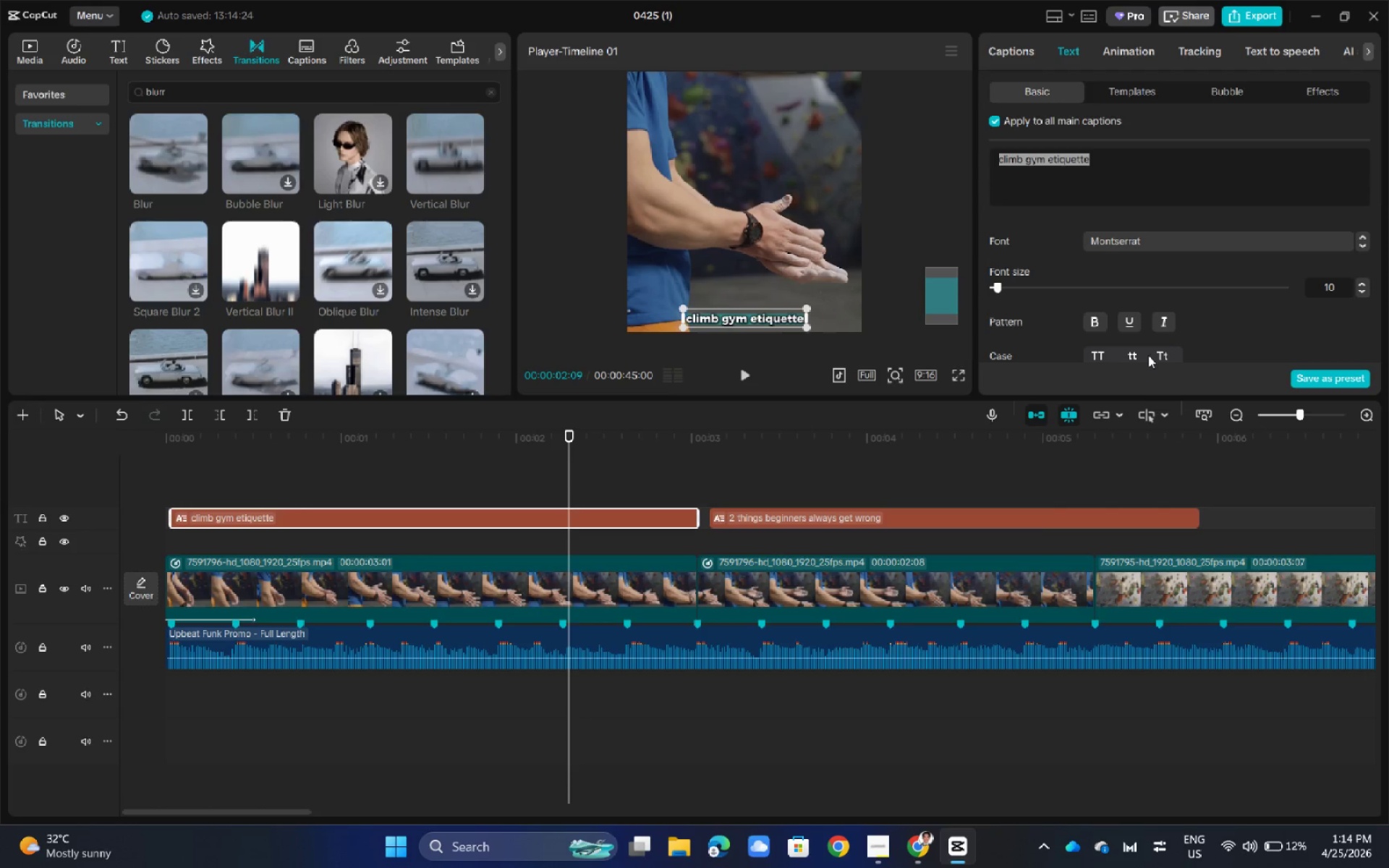 
left_click([1101, 354])
 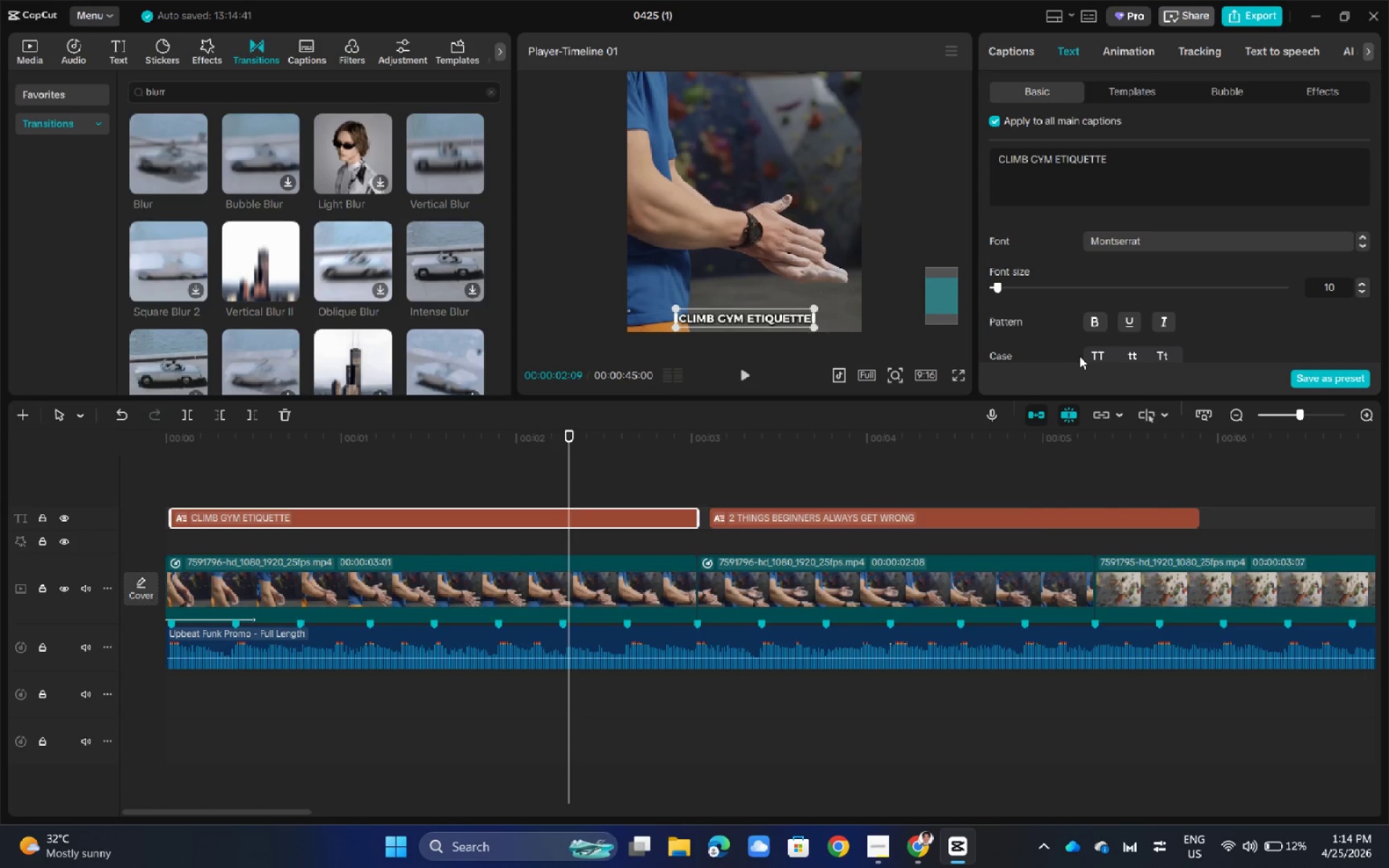 
left_click([1157, 158])
 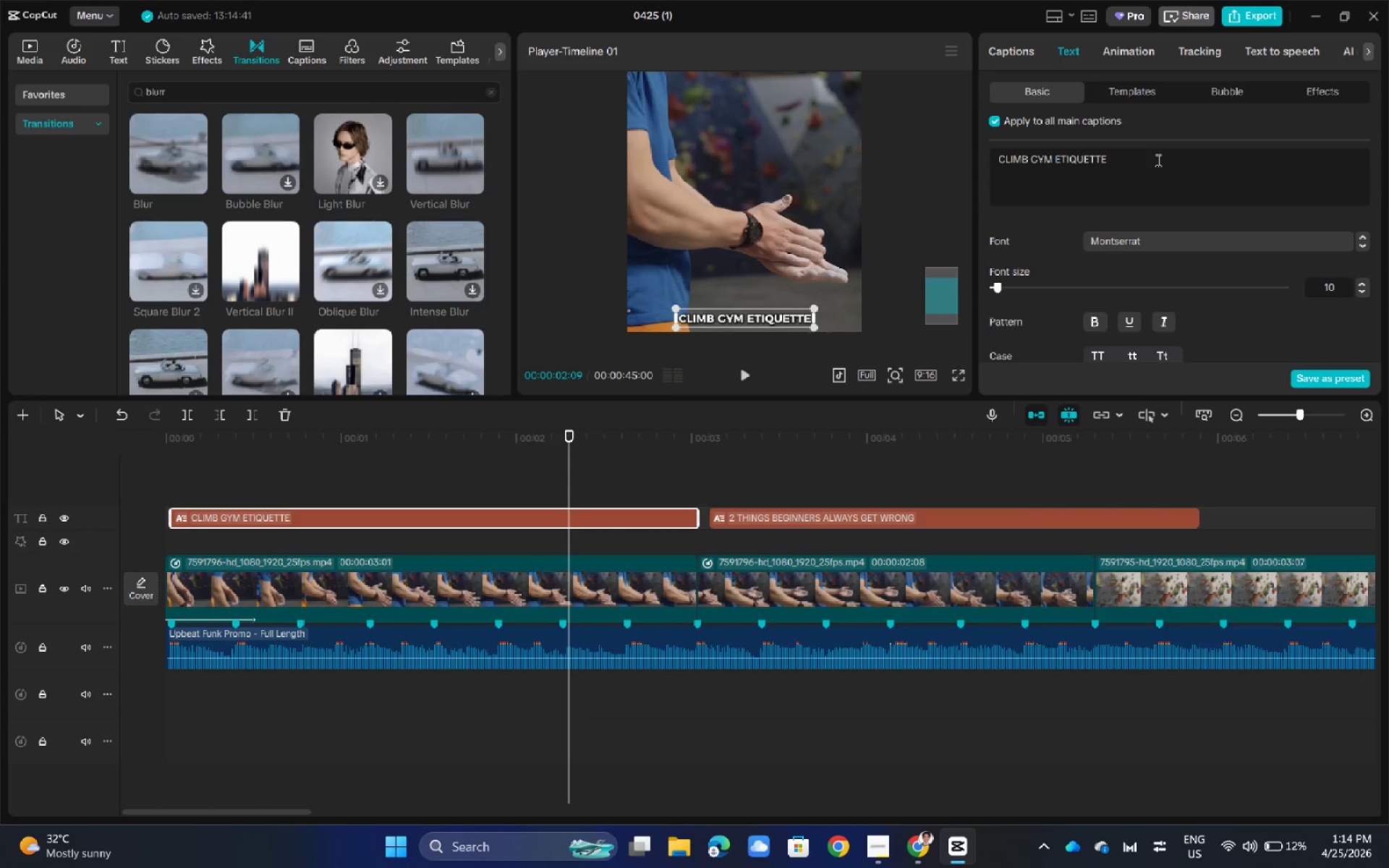 
left_click([166, 48])
 